 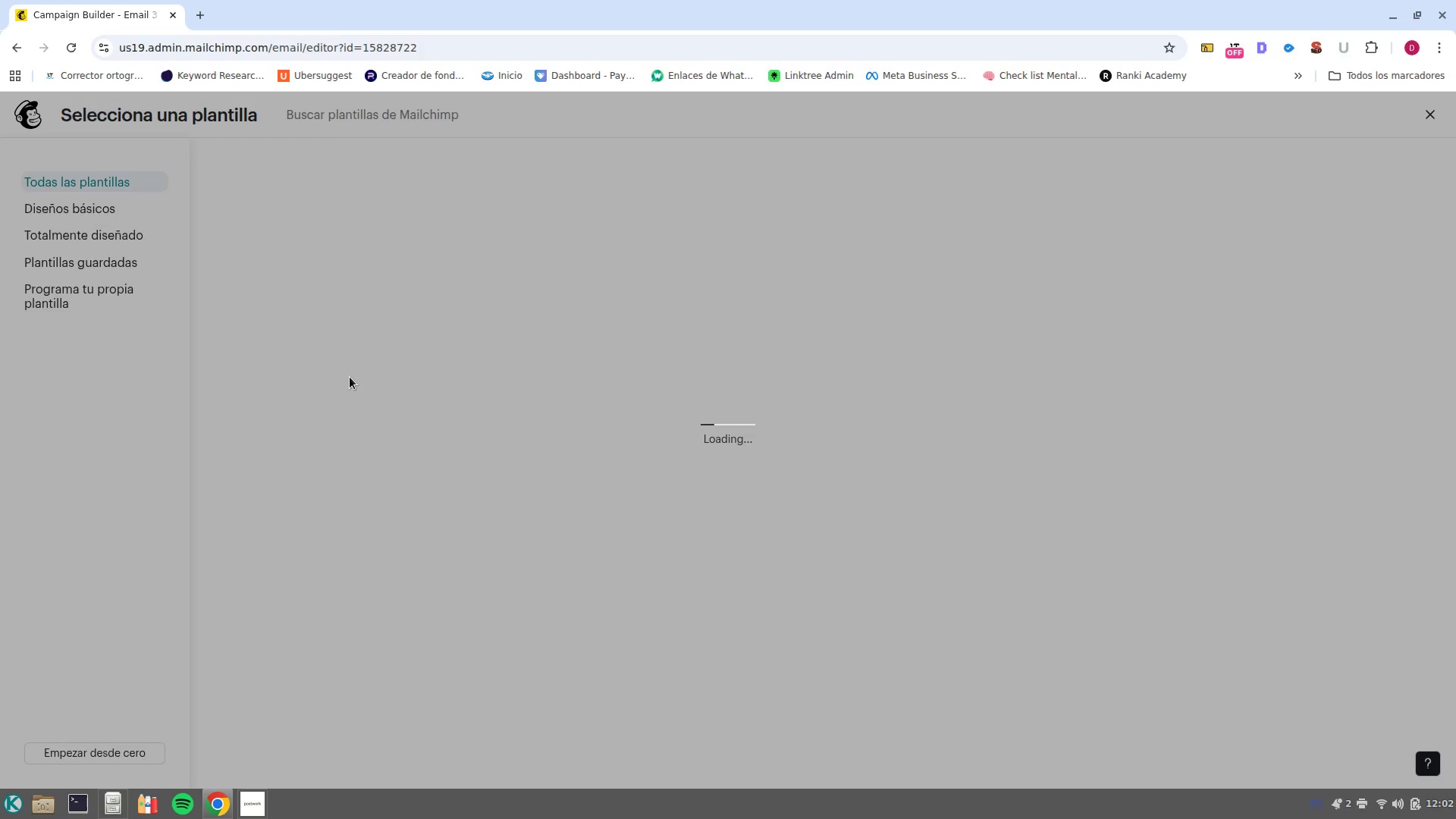 
scroll: coordinate [935, 490], scroll_direction: down, amount: 4.0
 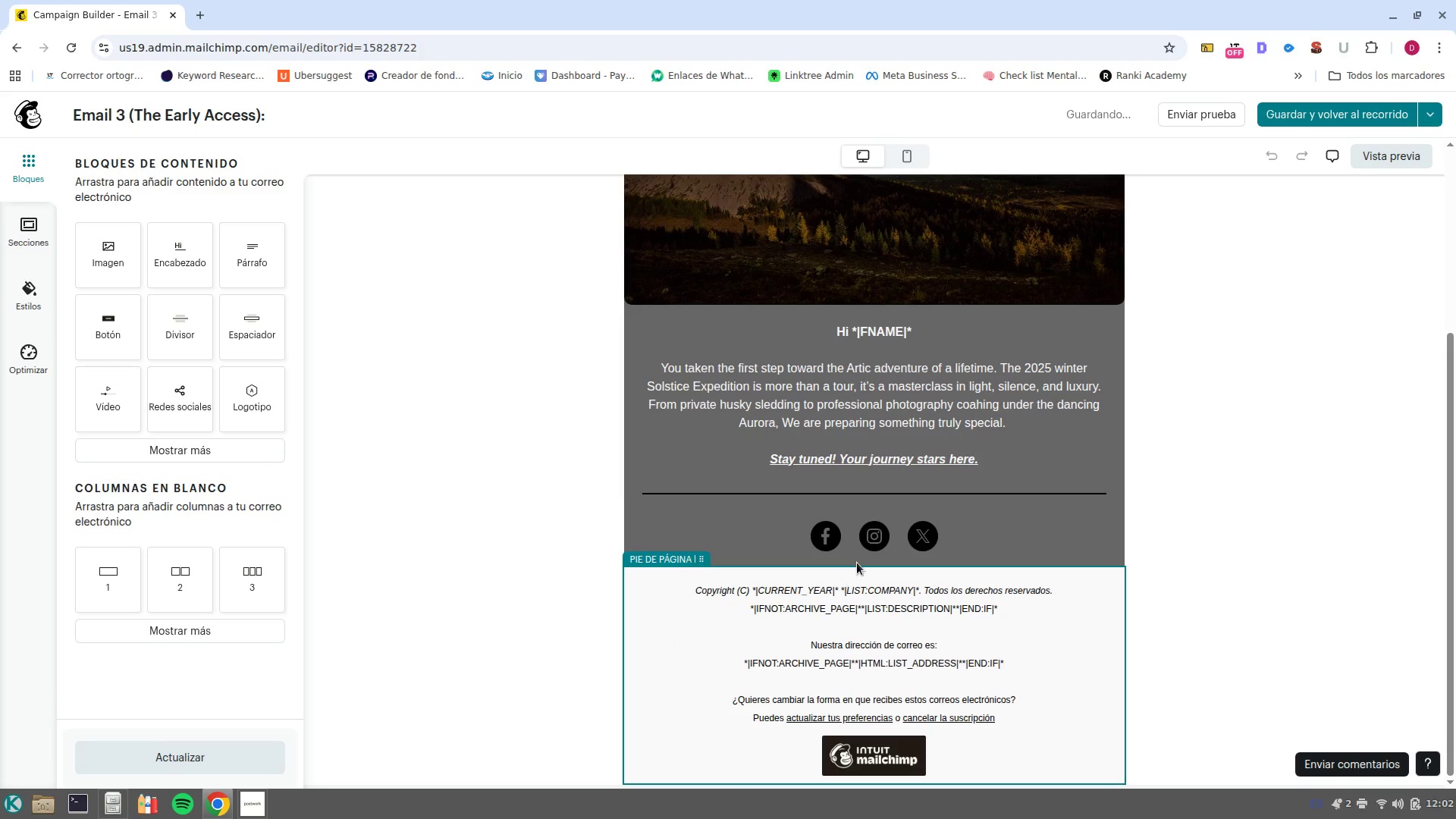 
left_click([893, 539])
 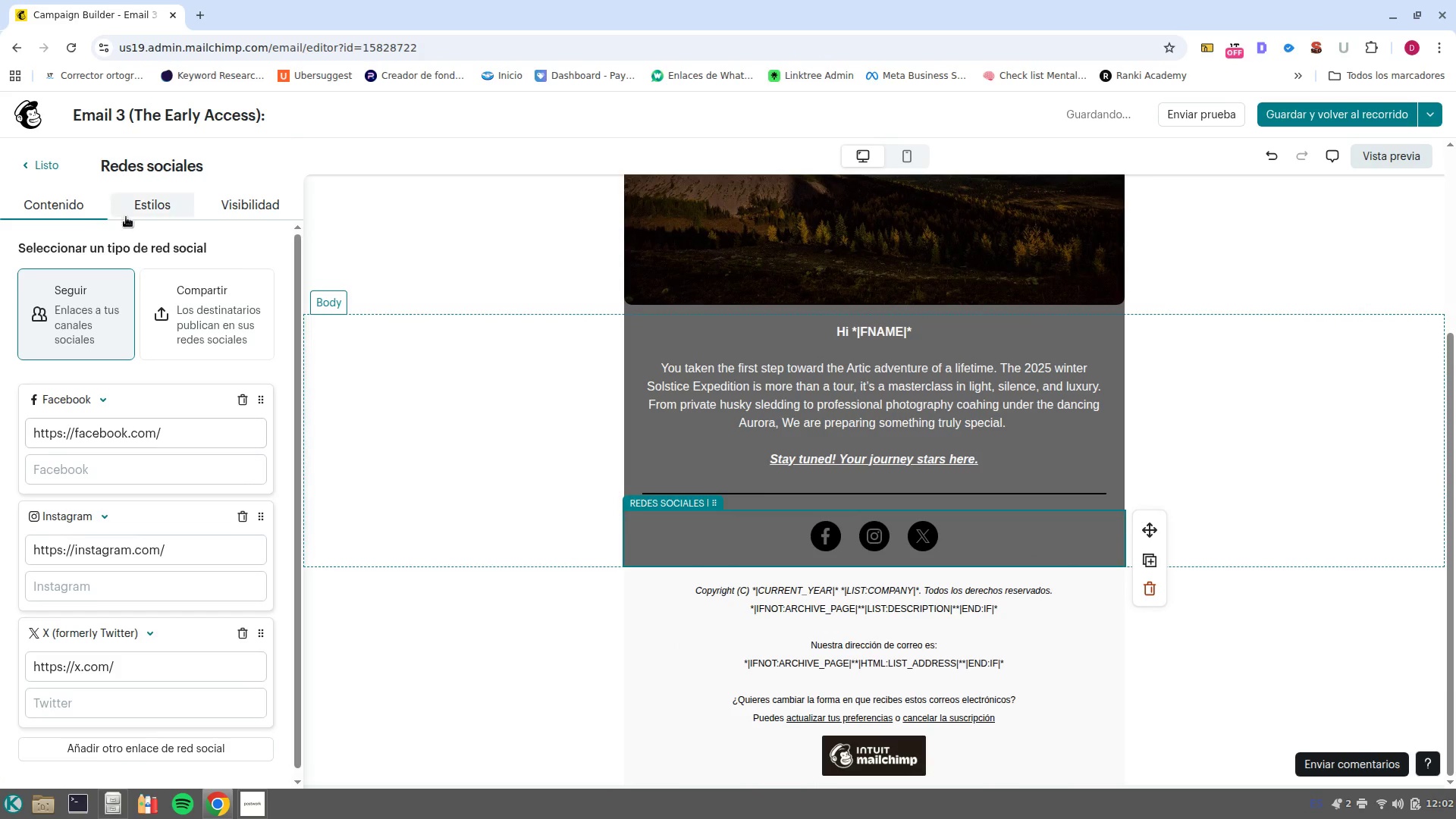 
left_click([145, 216])
 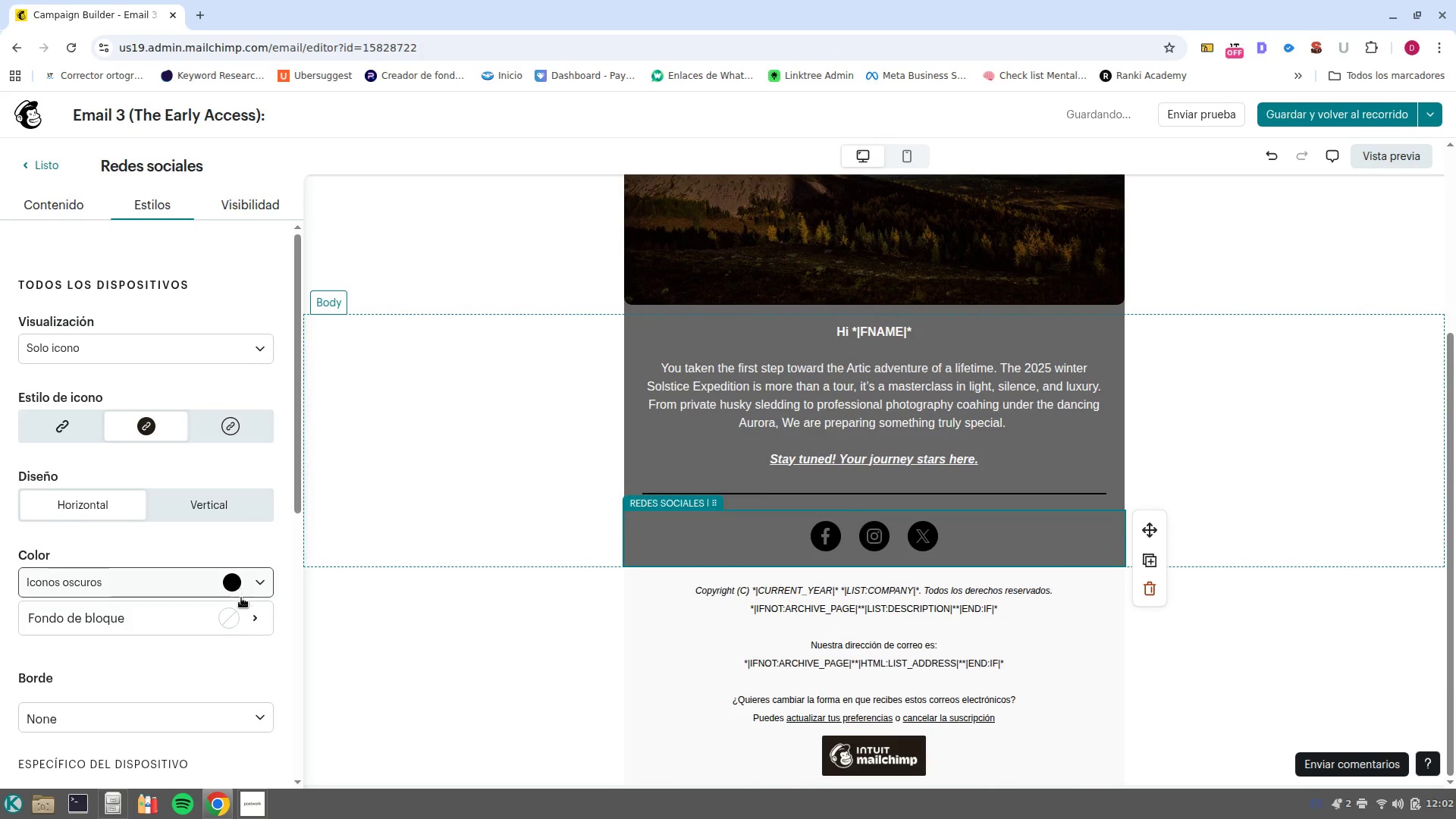 
left_click([254, 586])
 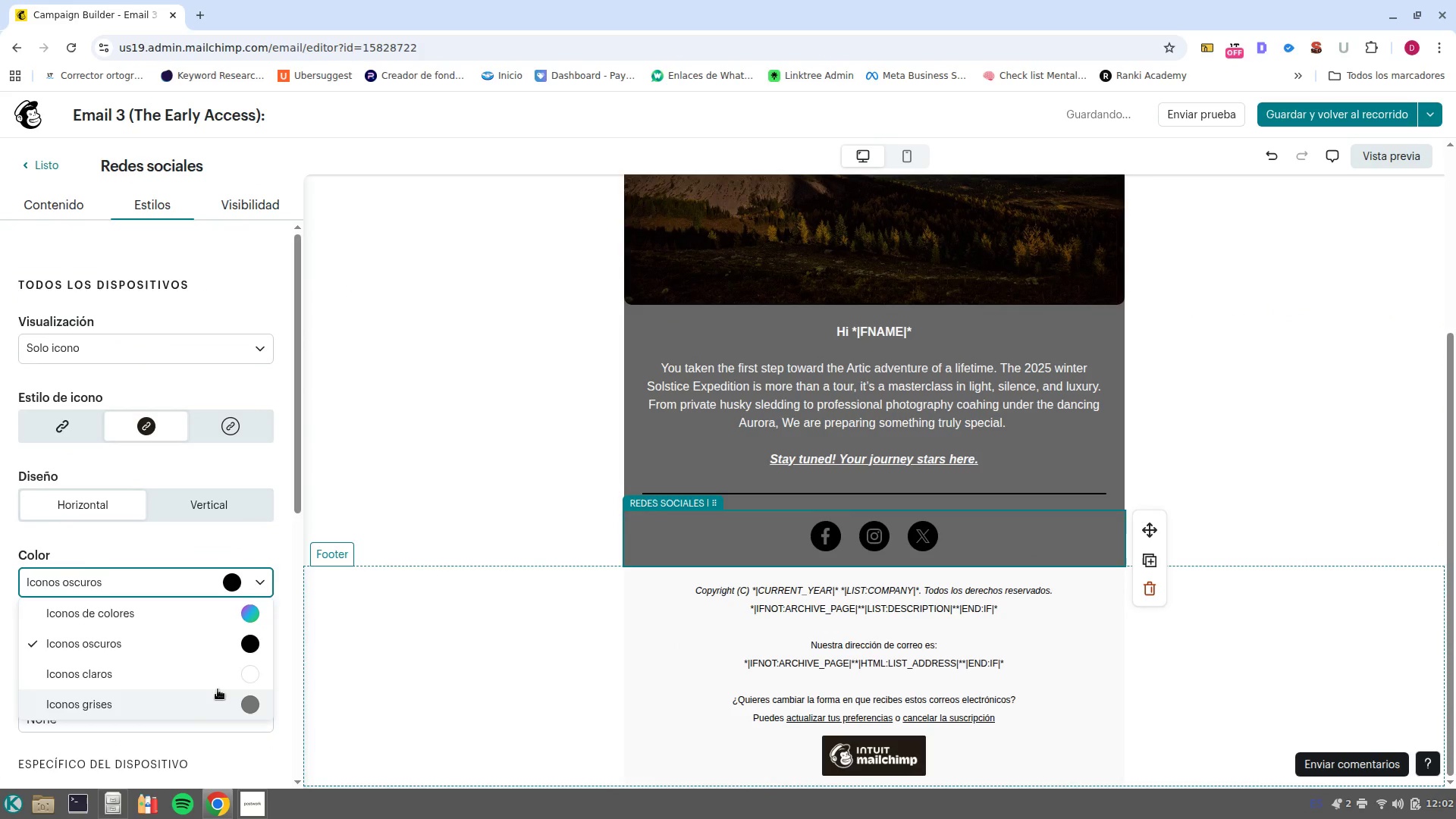 
left_click([228, 676])
 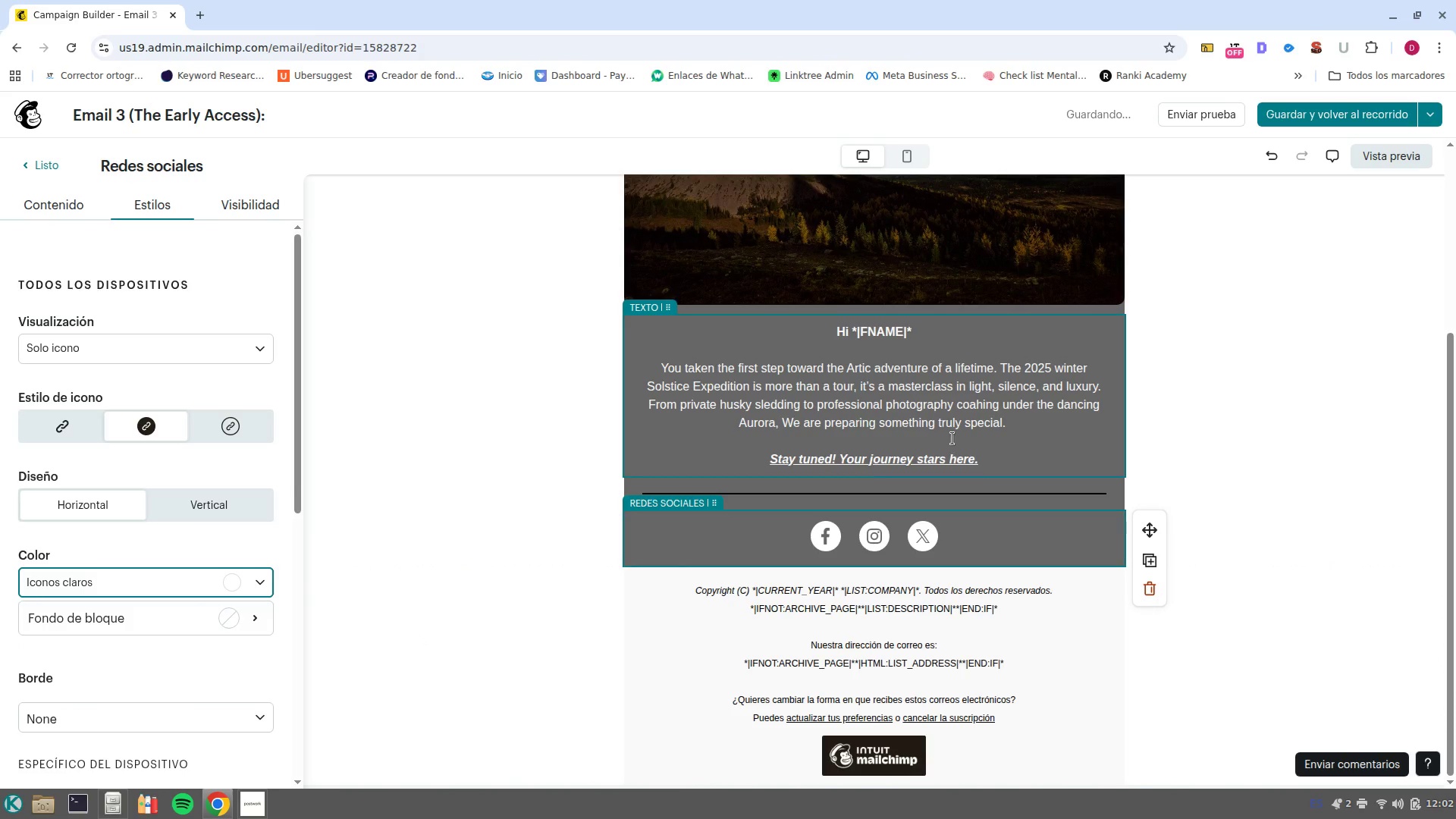 
left_click([982, 419])
 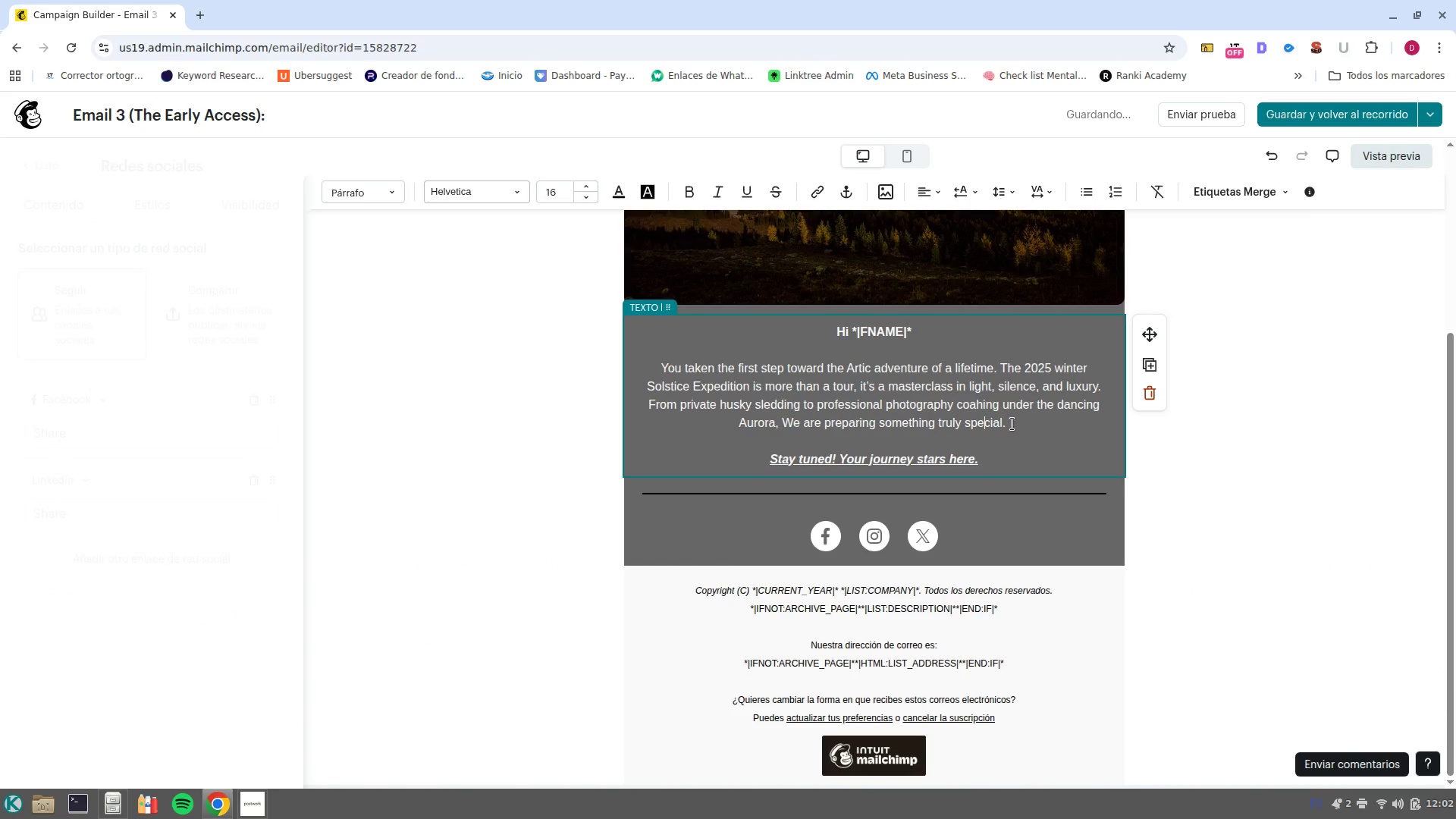 
left_click_drag(start_coordinate=[1012, 424], to_coordinate=[653, 373])
 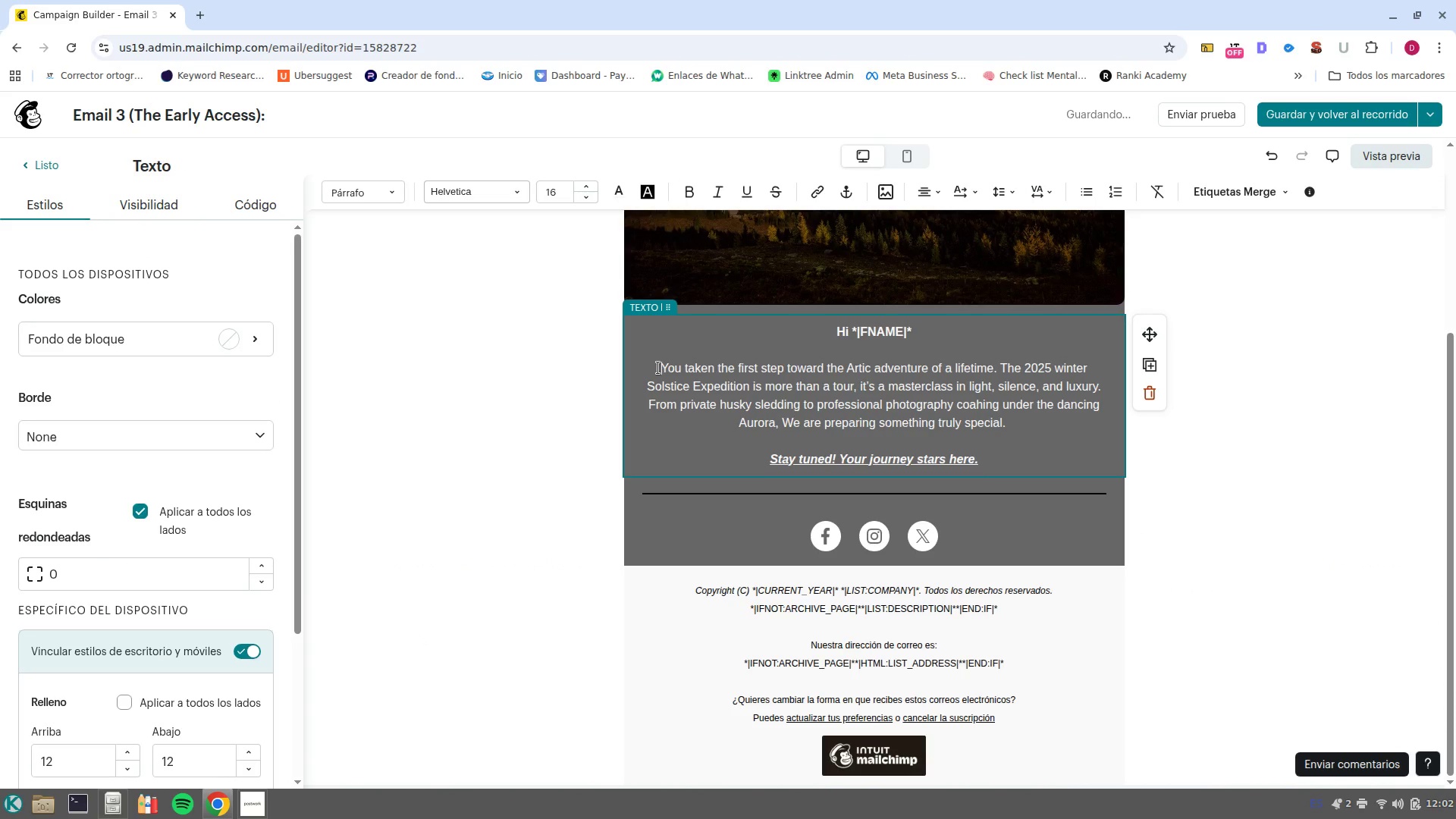 
left_click_drag(start_coordinate=[658, 368], to_coordinate=[1022, 416])
 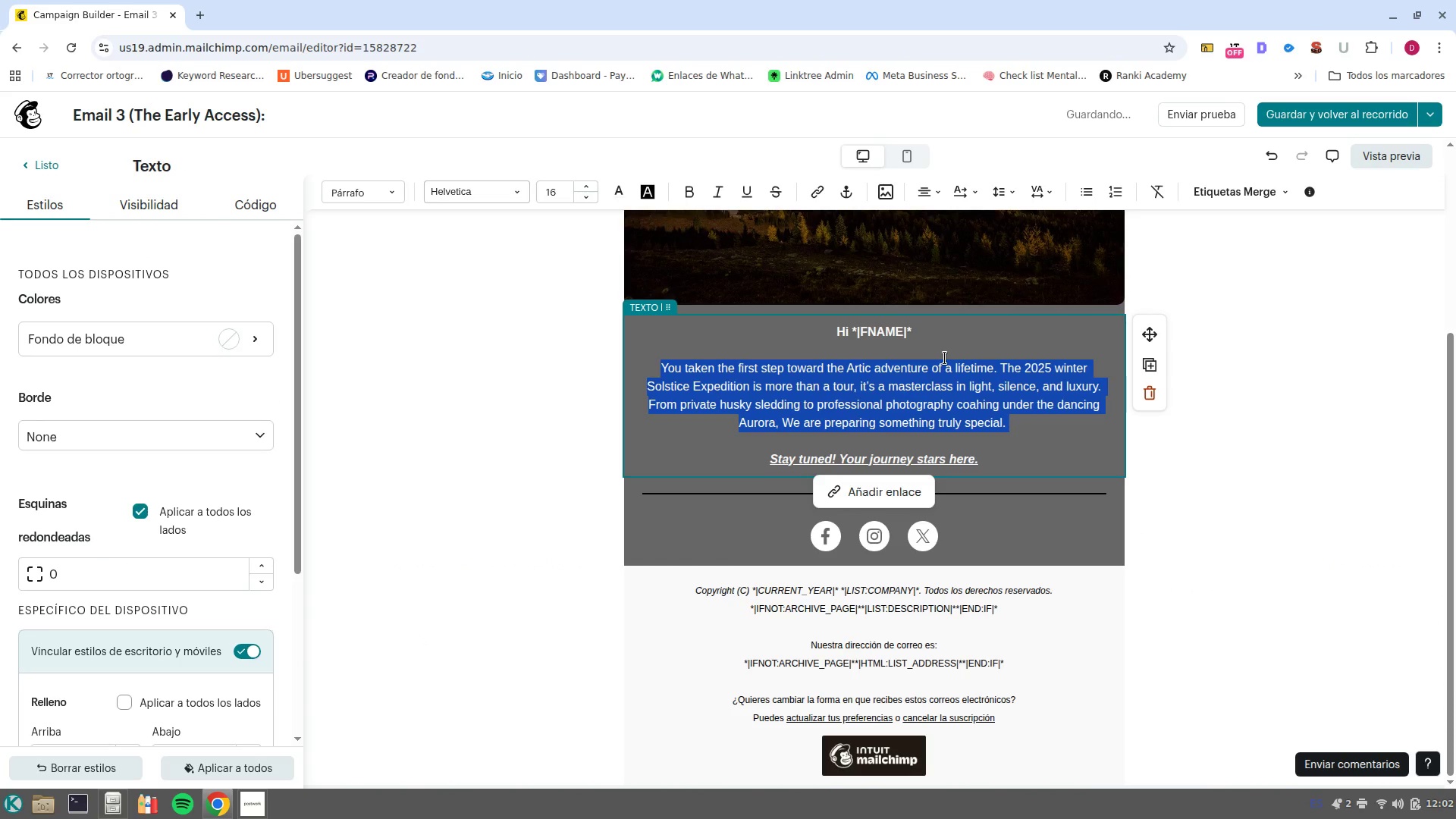 
key(Backspace)
 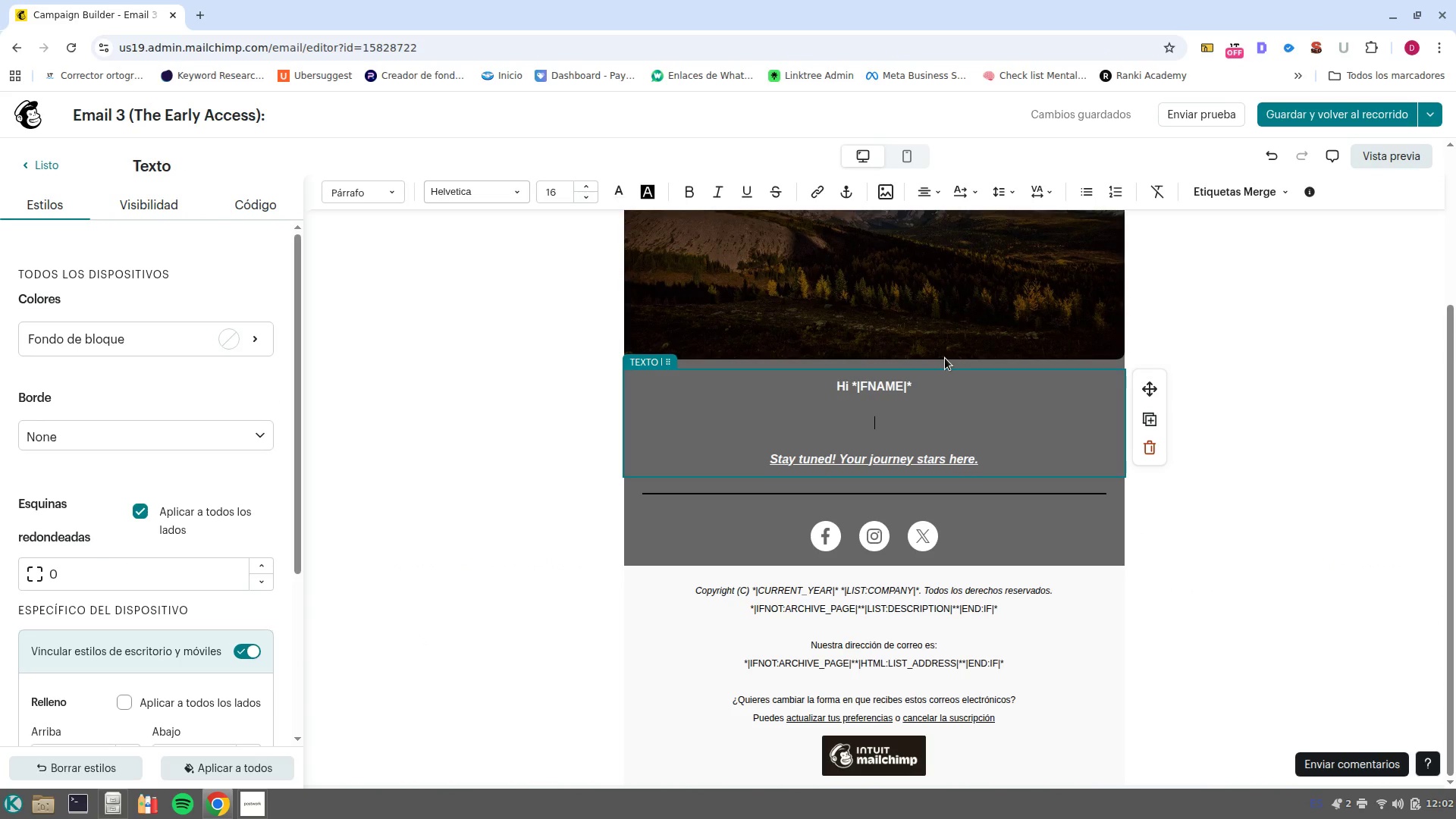 
wait(7.0)
 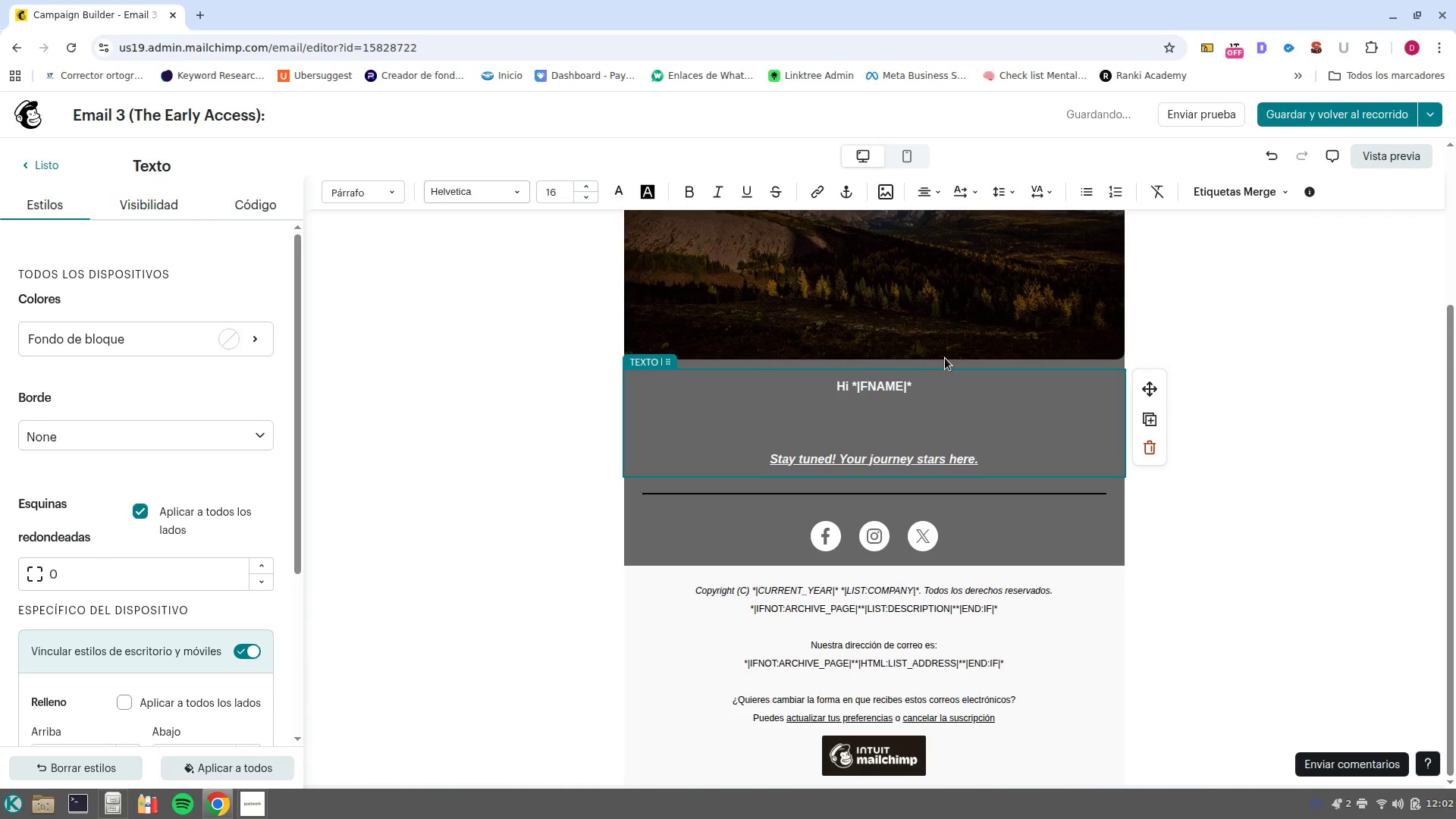 
type(The waut)
key(Backspace)
key(Backspace)
type(it is almost over. As a member of our exclusive waitlist, you have priority status for thw 2025 Winter Solstice Expedition. )
 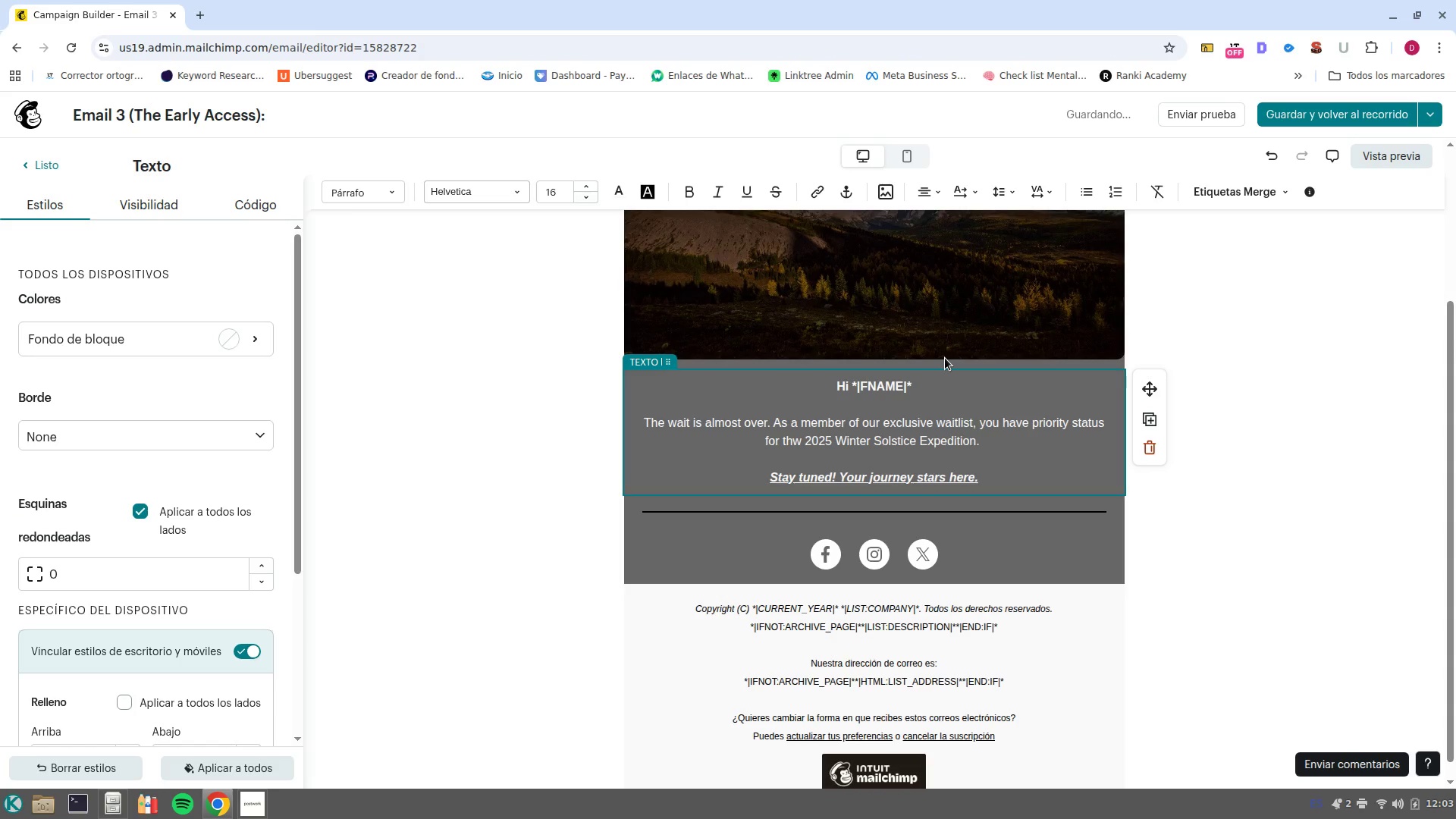 
key(Enter)
 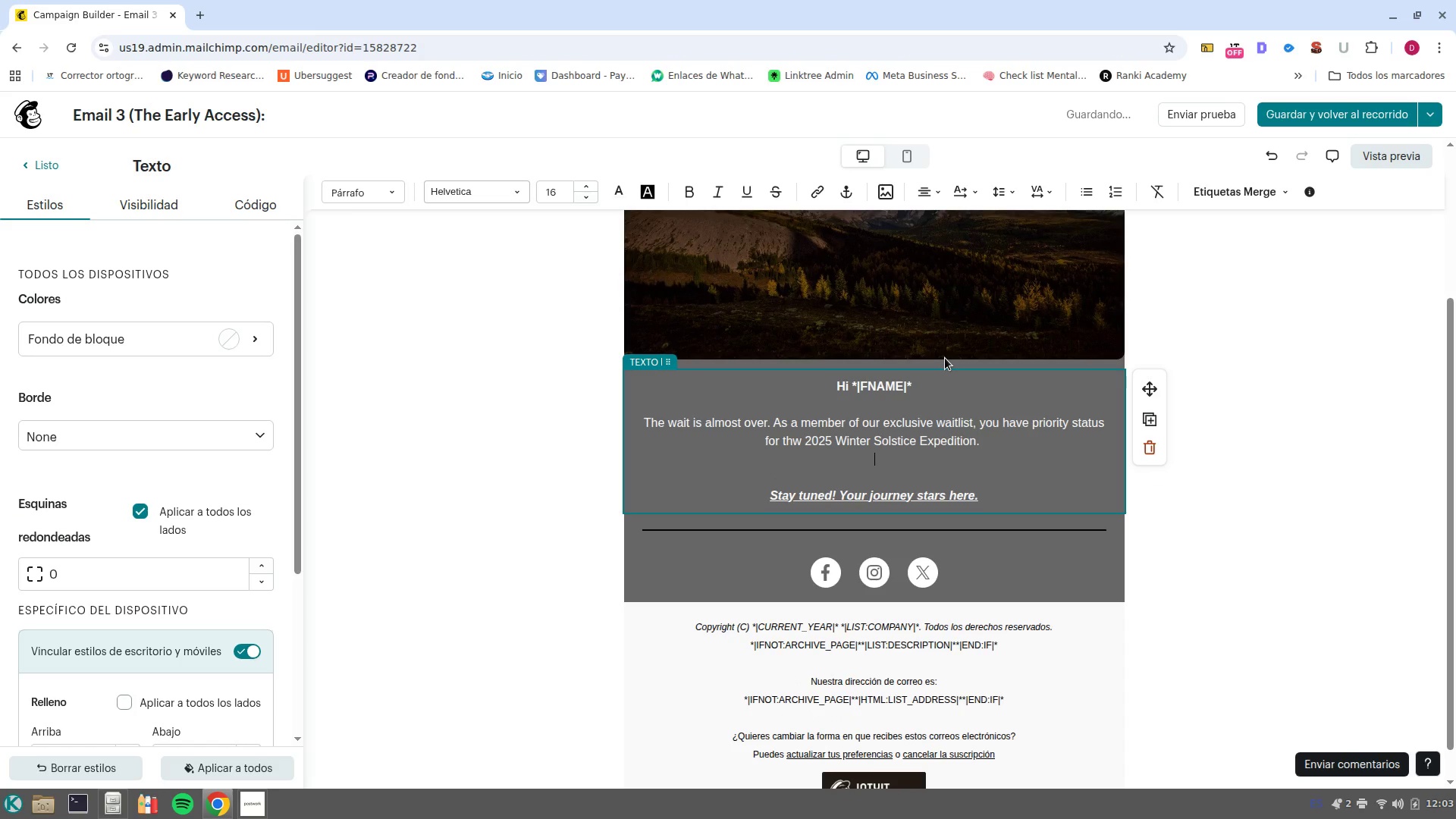 
key(Control+ControlLeft)
 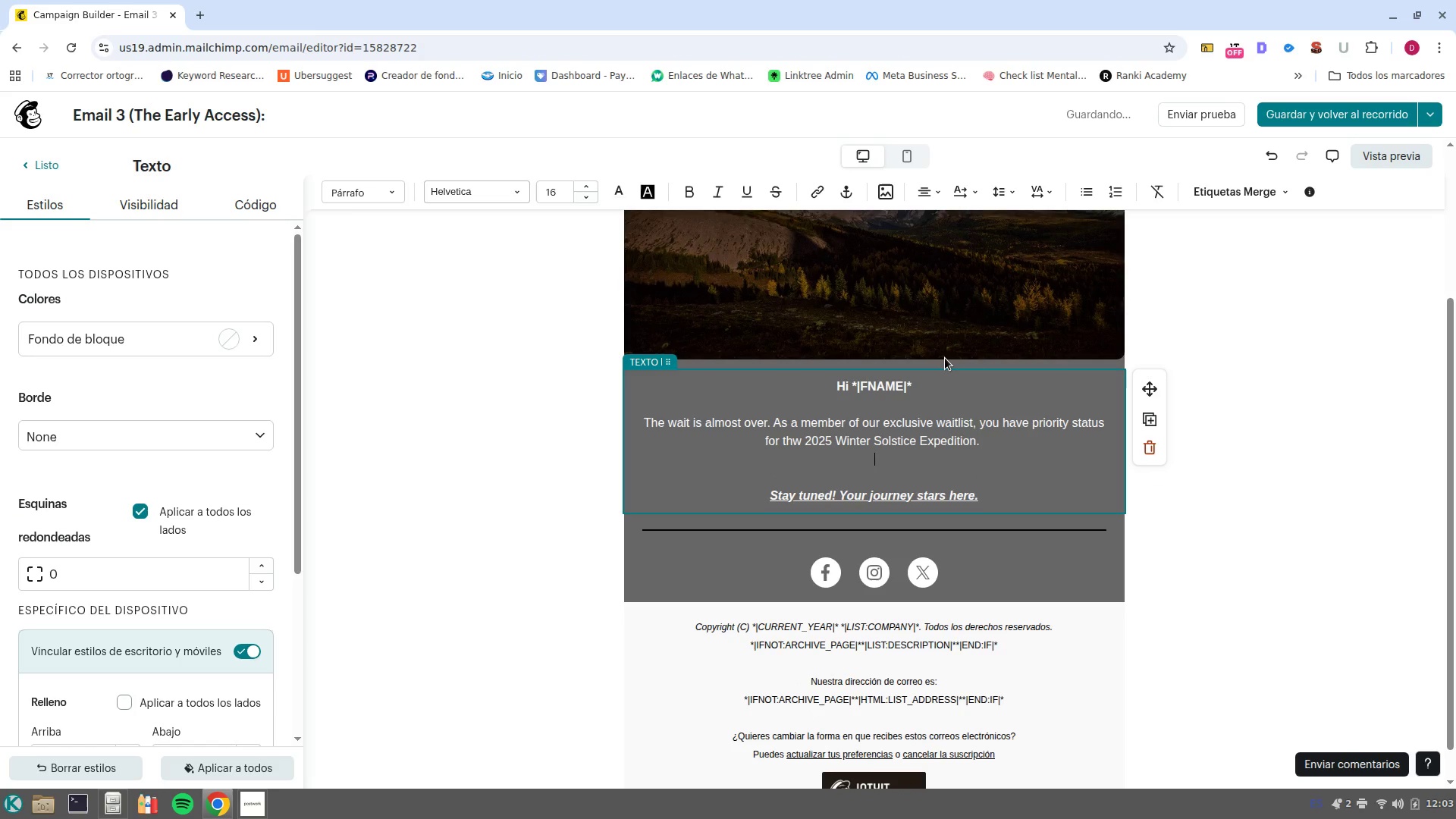 
key(Control+B)
 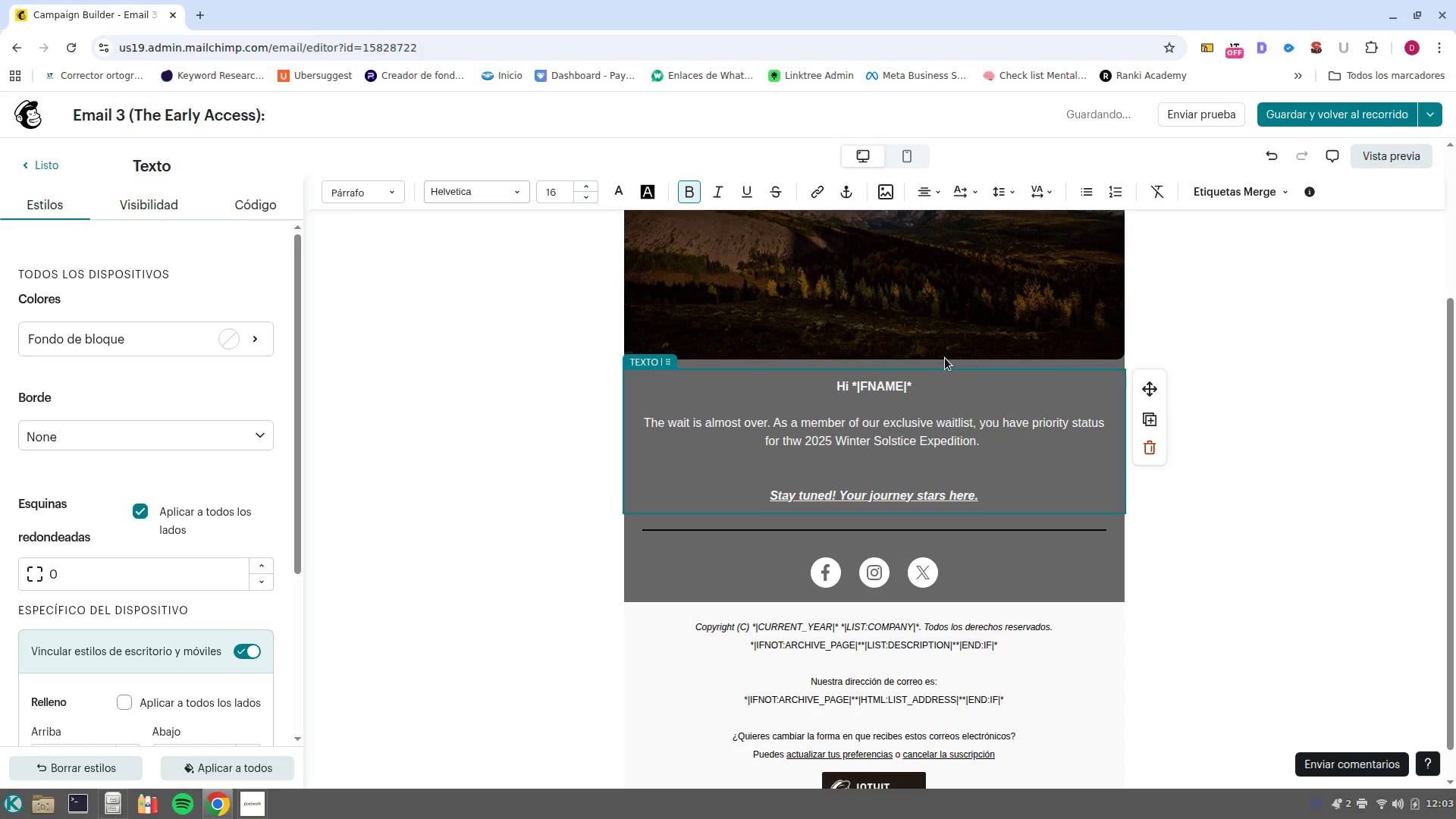 
type(Ofi)
key(Backspace)
type(ficial booking opens in 48 hours. Spor)
key(Backspace)
type(ts are strictly limited to ensure an intimate coaching experience. Get )
 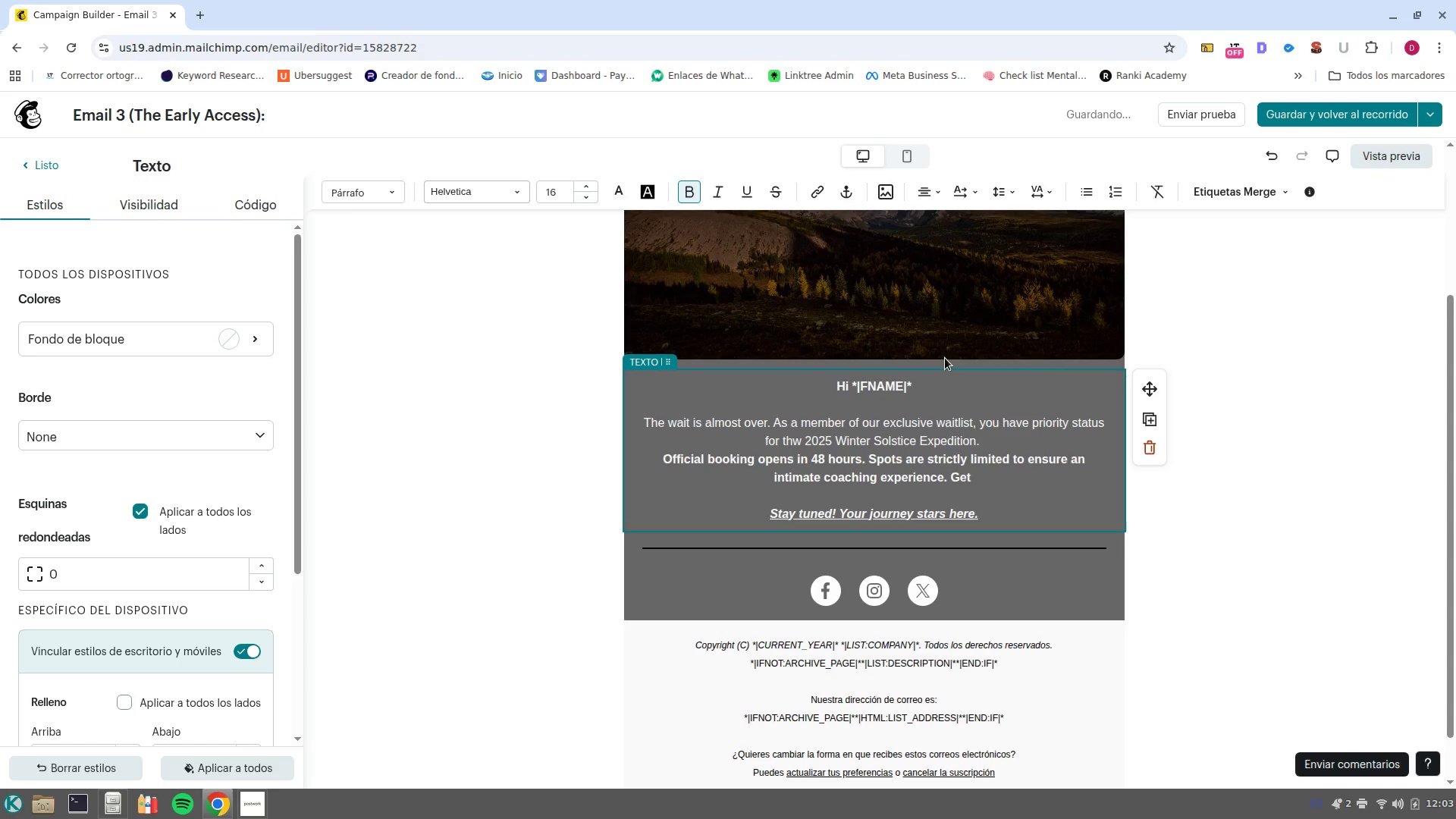 
key(Control+B)
 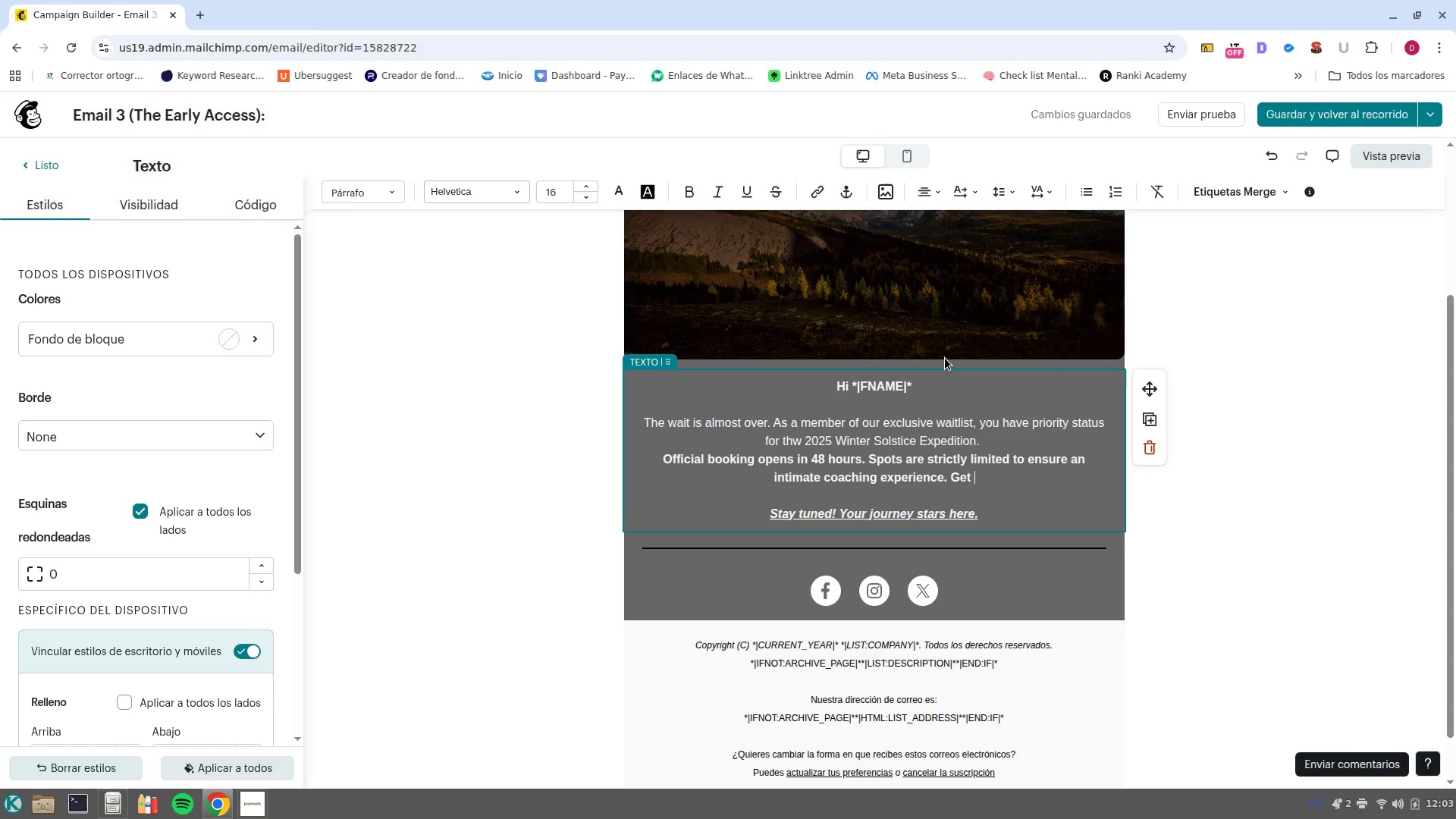 
type(your gear ready/)
key(Backspace)
type(, the Artic is calling. )
 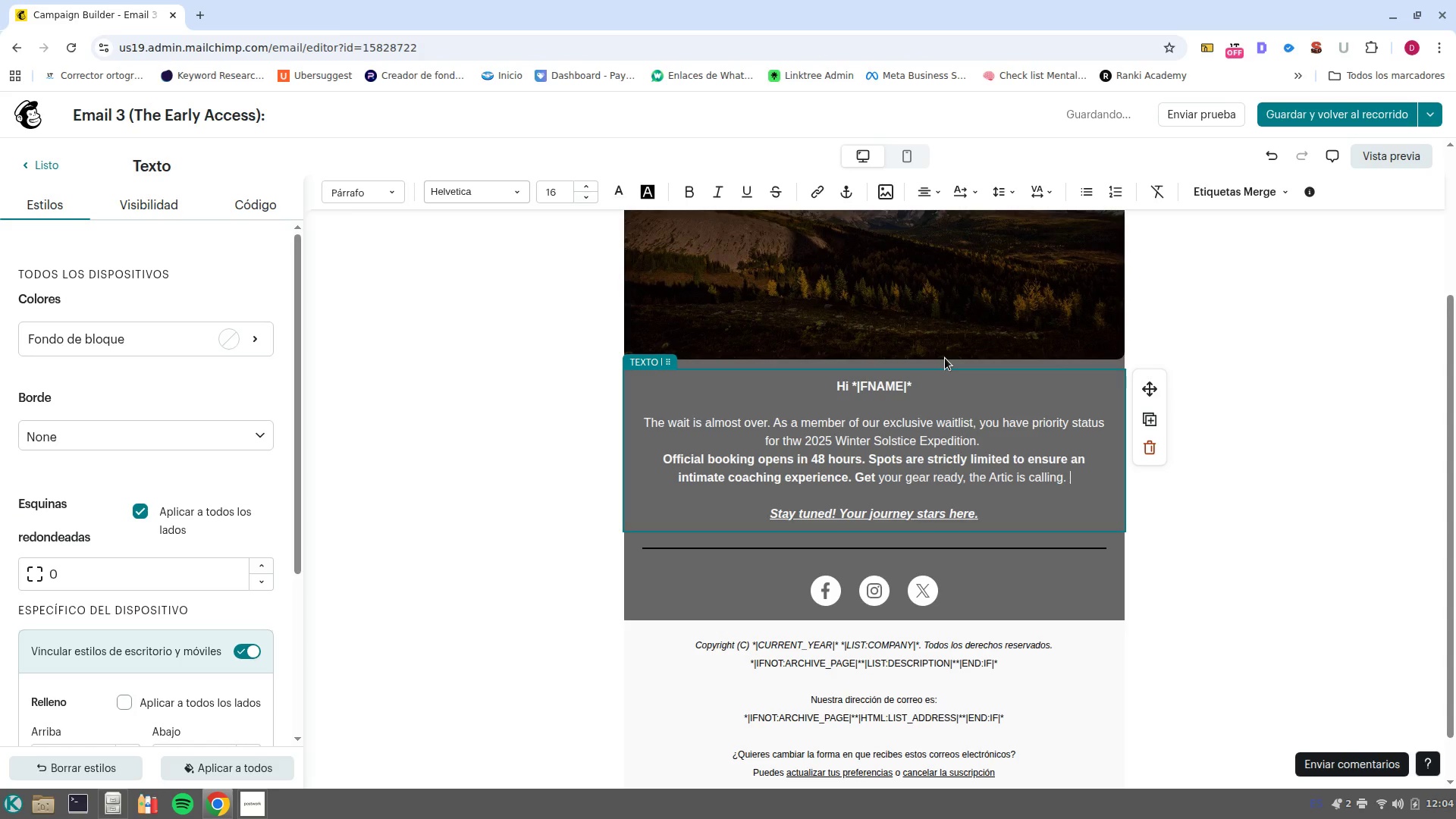 
left_click_drag(start_coordinate=[868, 460], to_coordinate=[874, 479])
 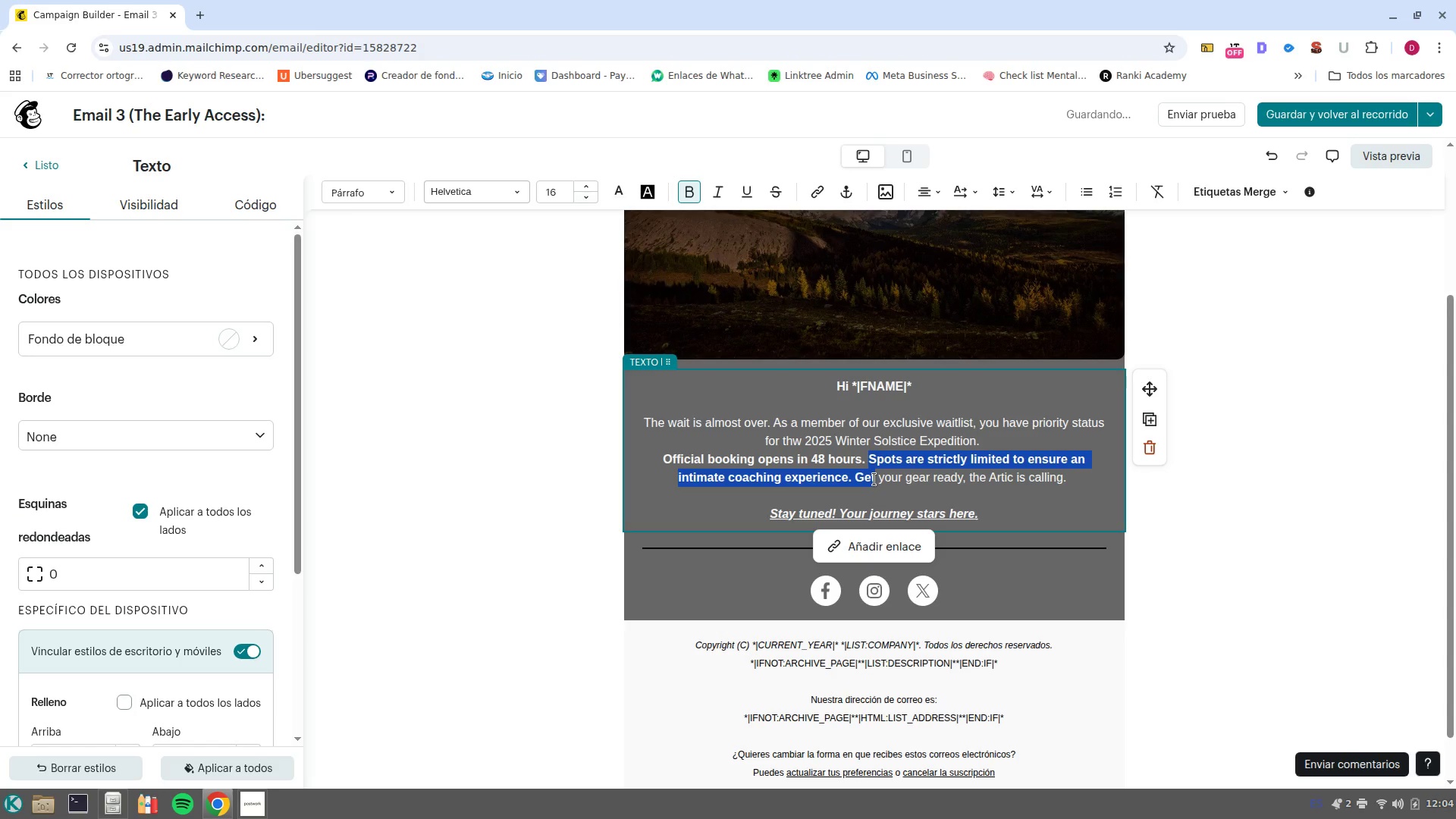 
key(Control+B)
 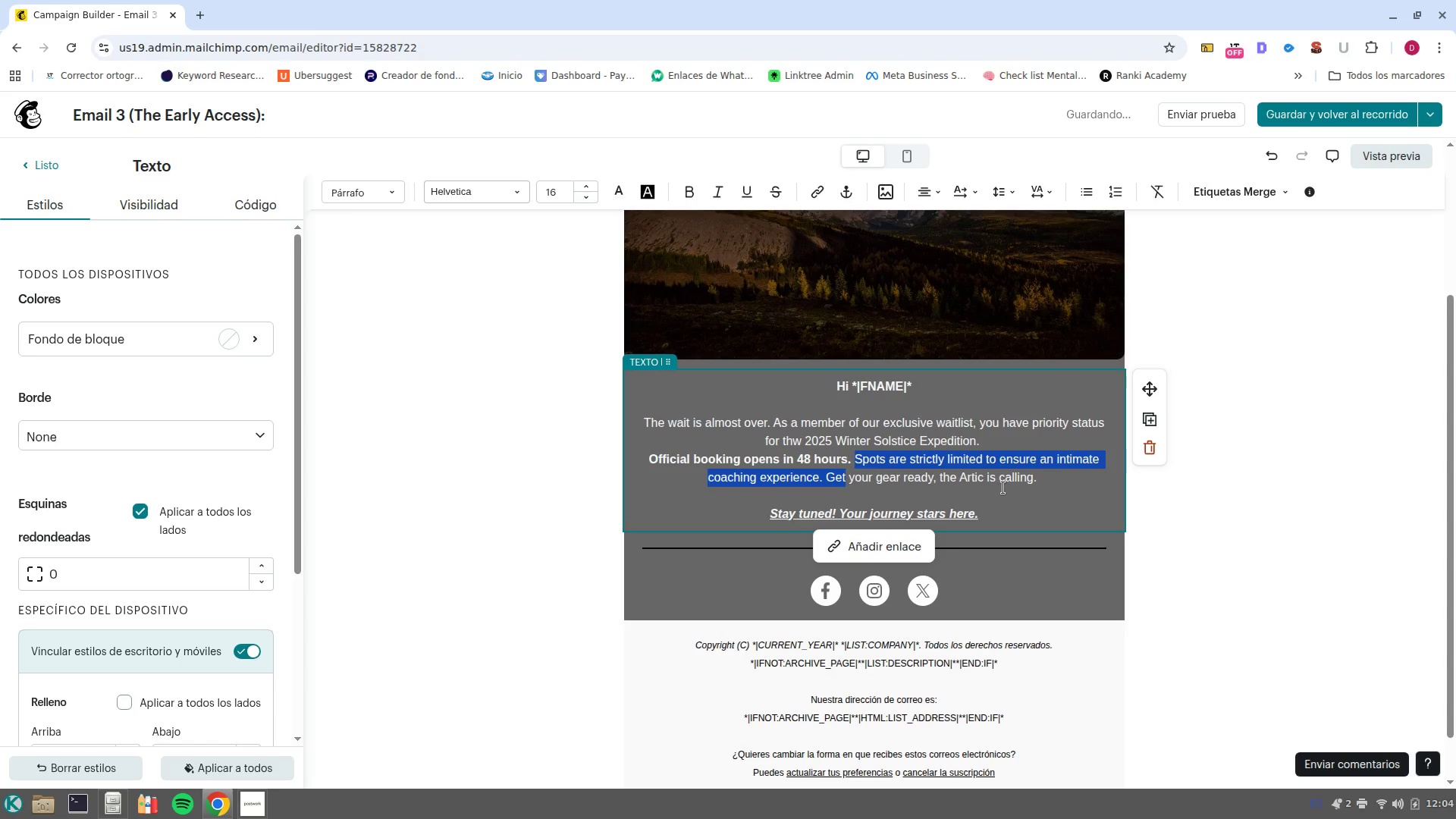 
left_click([1039, 480])
 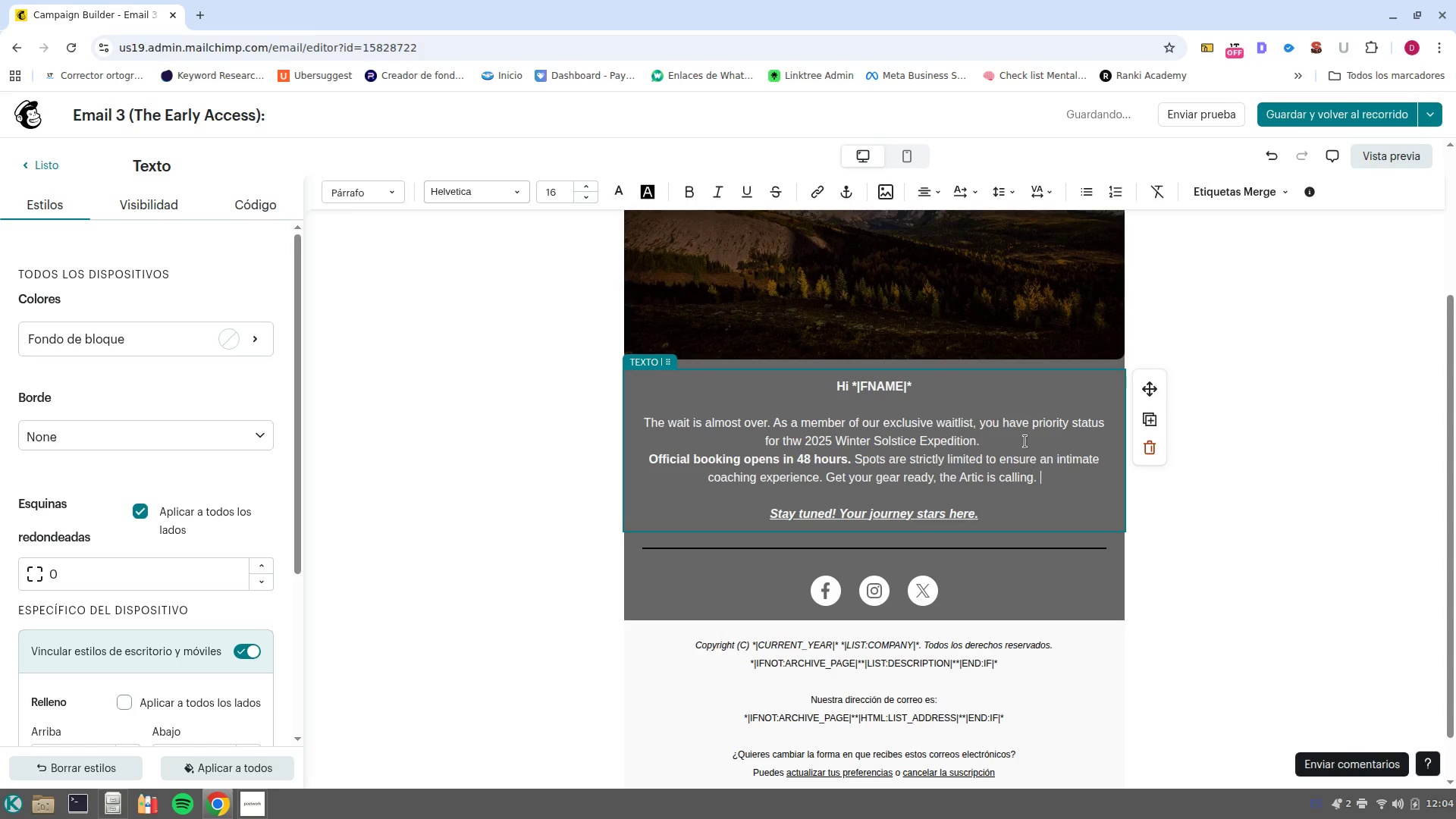 
left_click([1025, 440])
 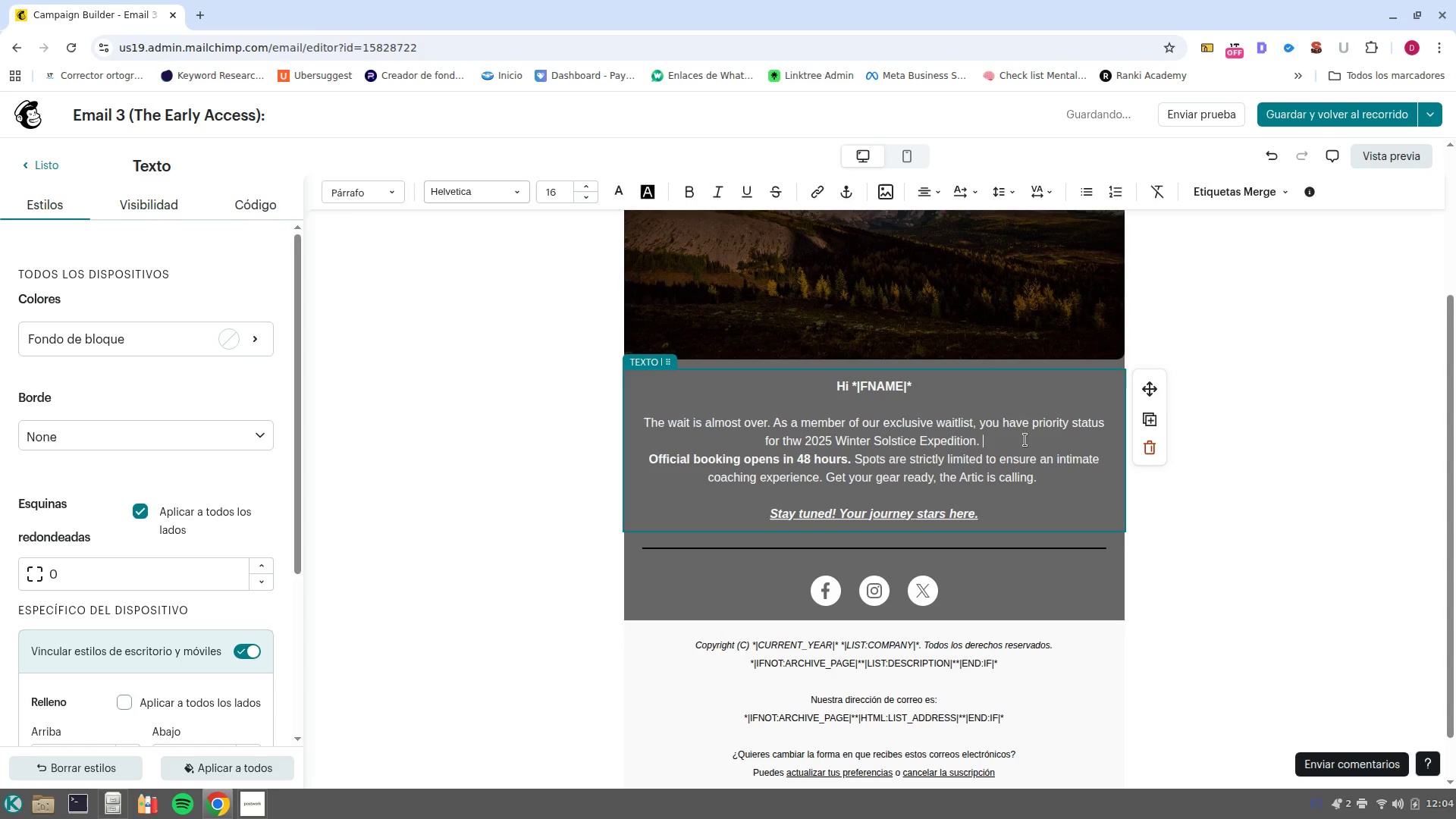 
key(NumpadEnter)
 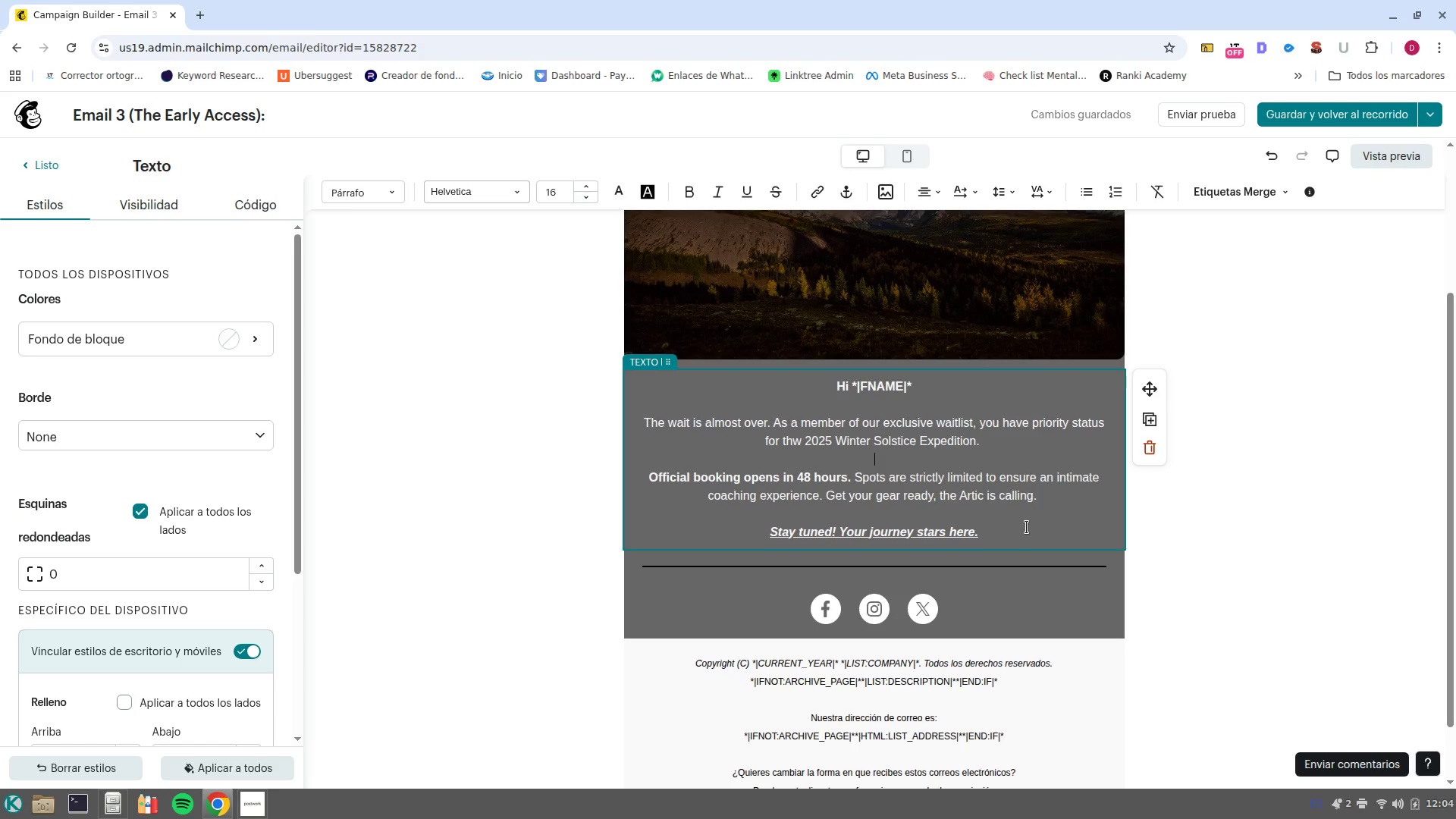 
wait(7.17)
 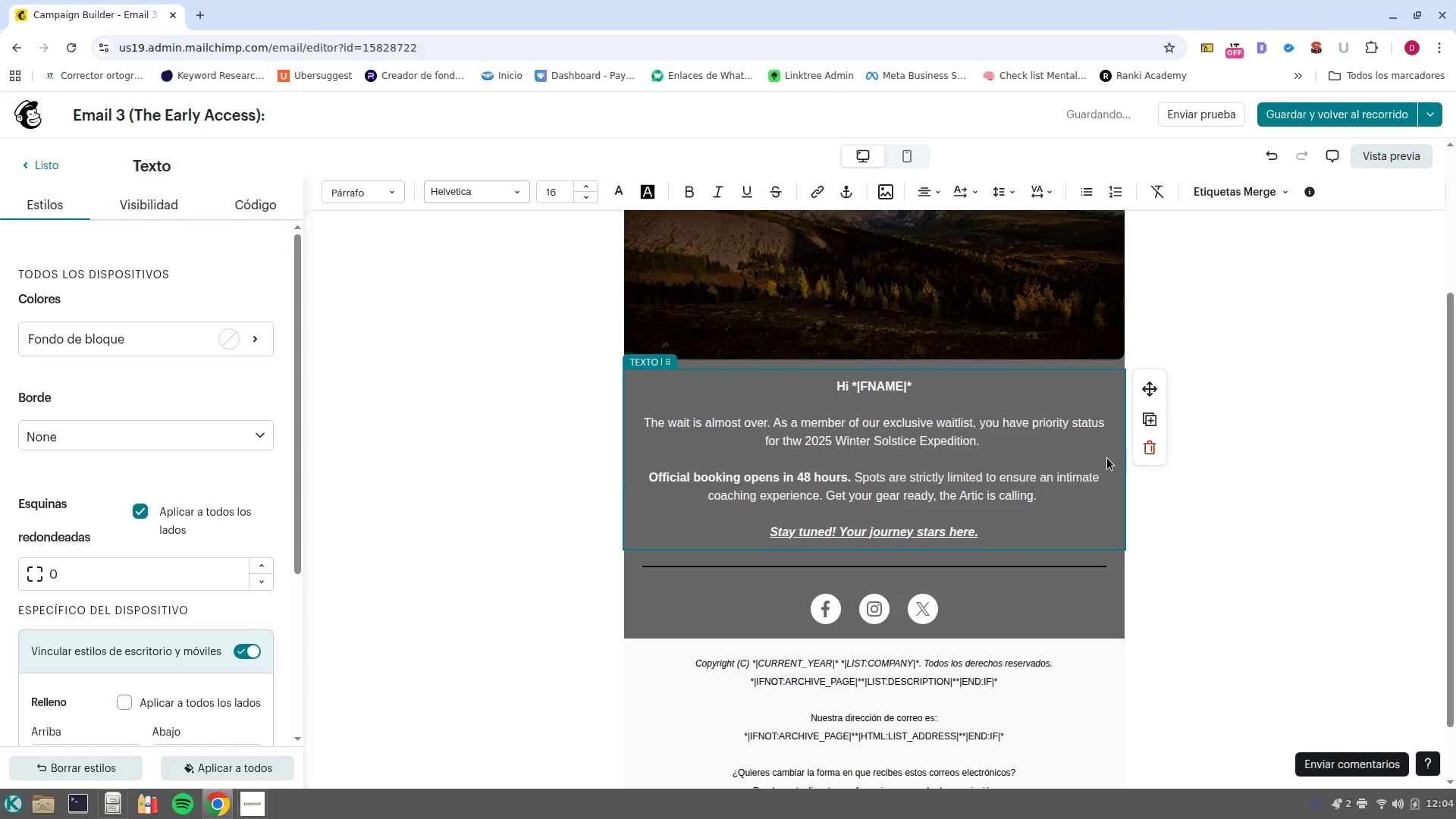 
left_click_drag(start_coordinate=[1018, 540], to_coordinate=[623, 531])
 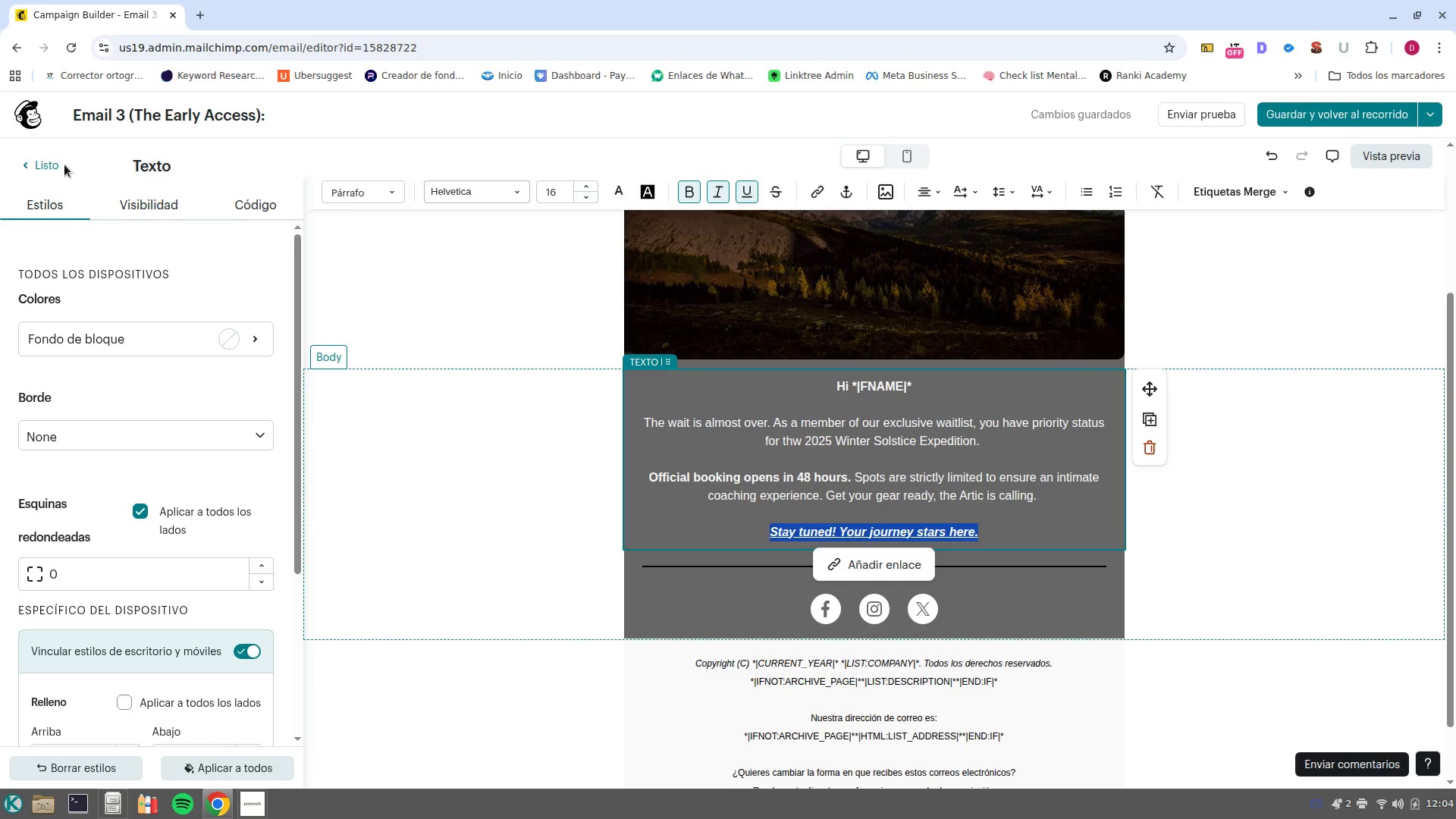 
left_click([52, 165])
 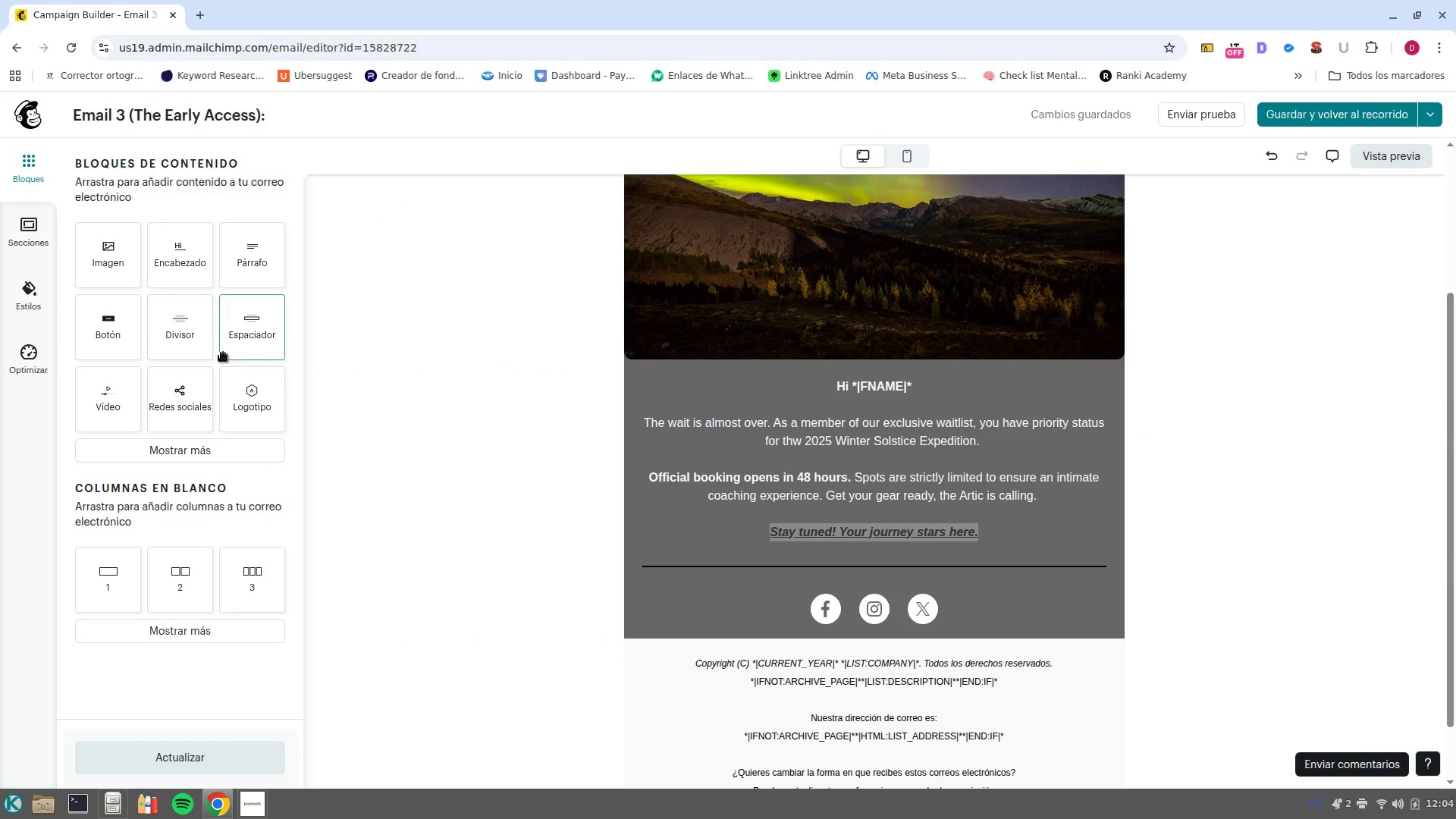 
left_click_drag(start_coordinate=[122, 328], to_coordinate=[927, 535])
 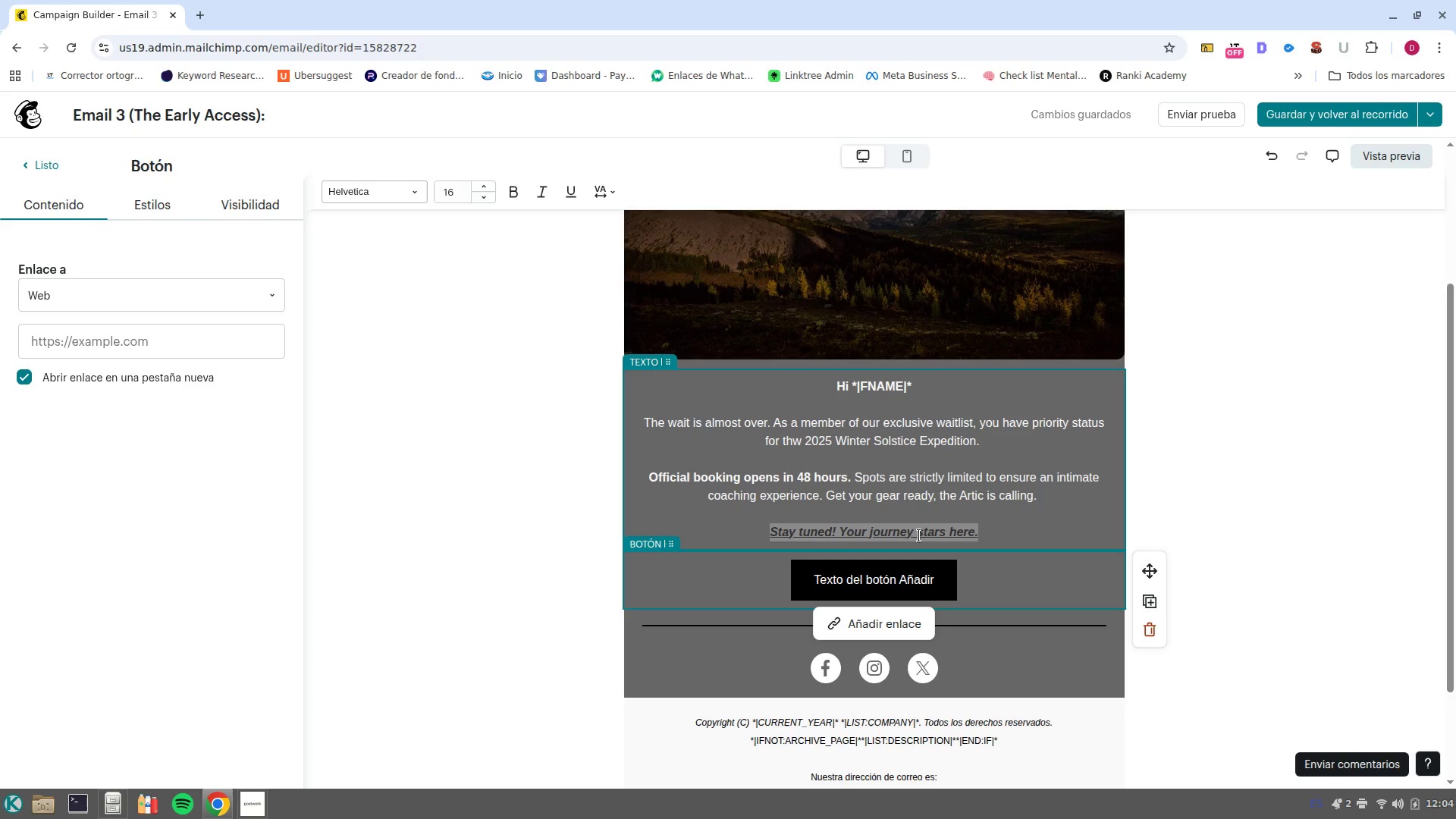 
wait(16.1)
 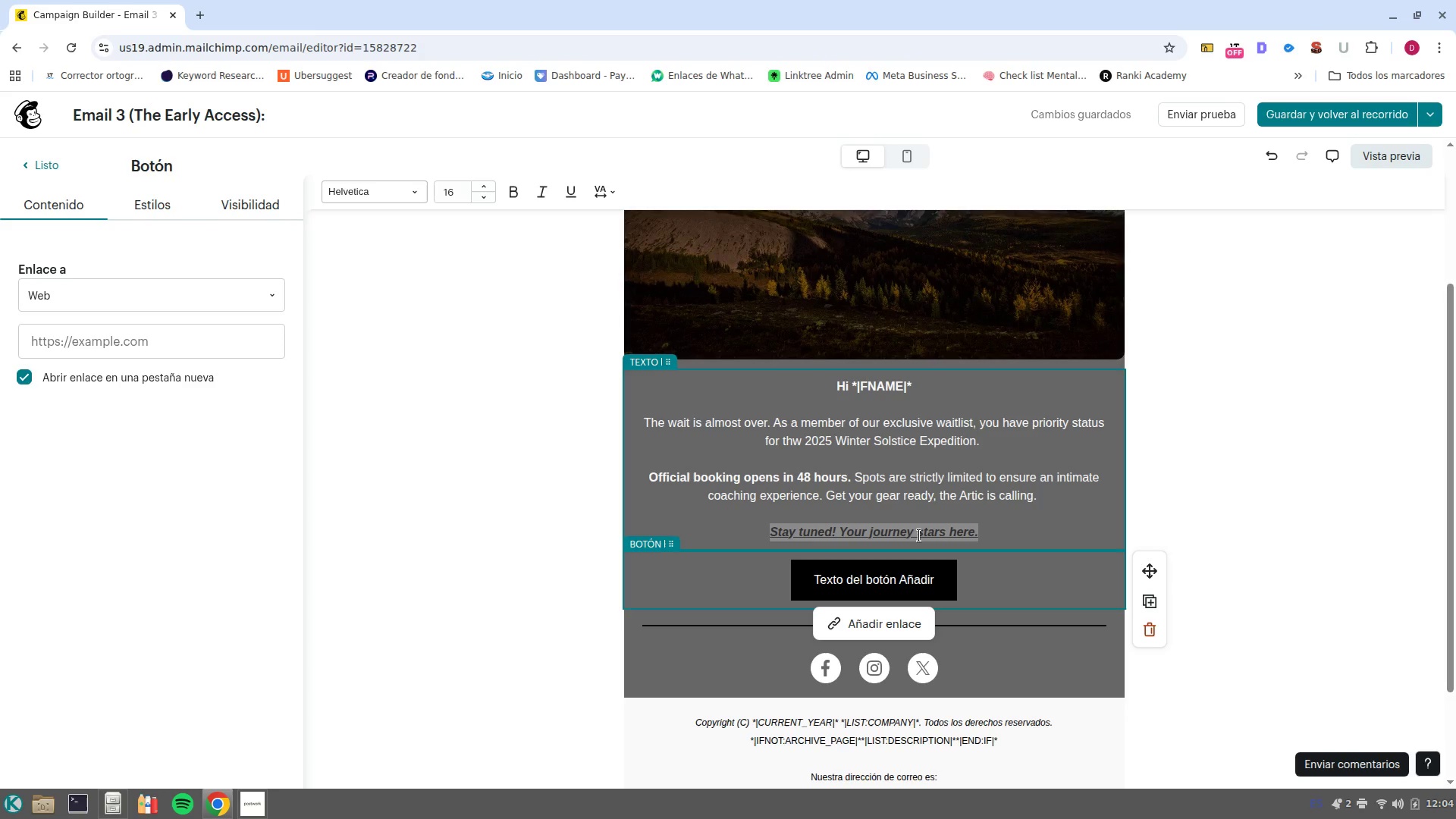 
left_click([943, 586])
 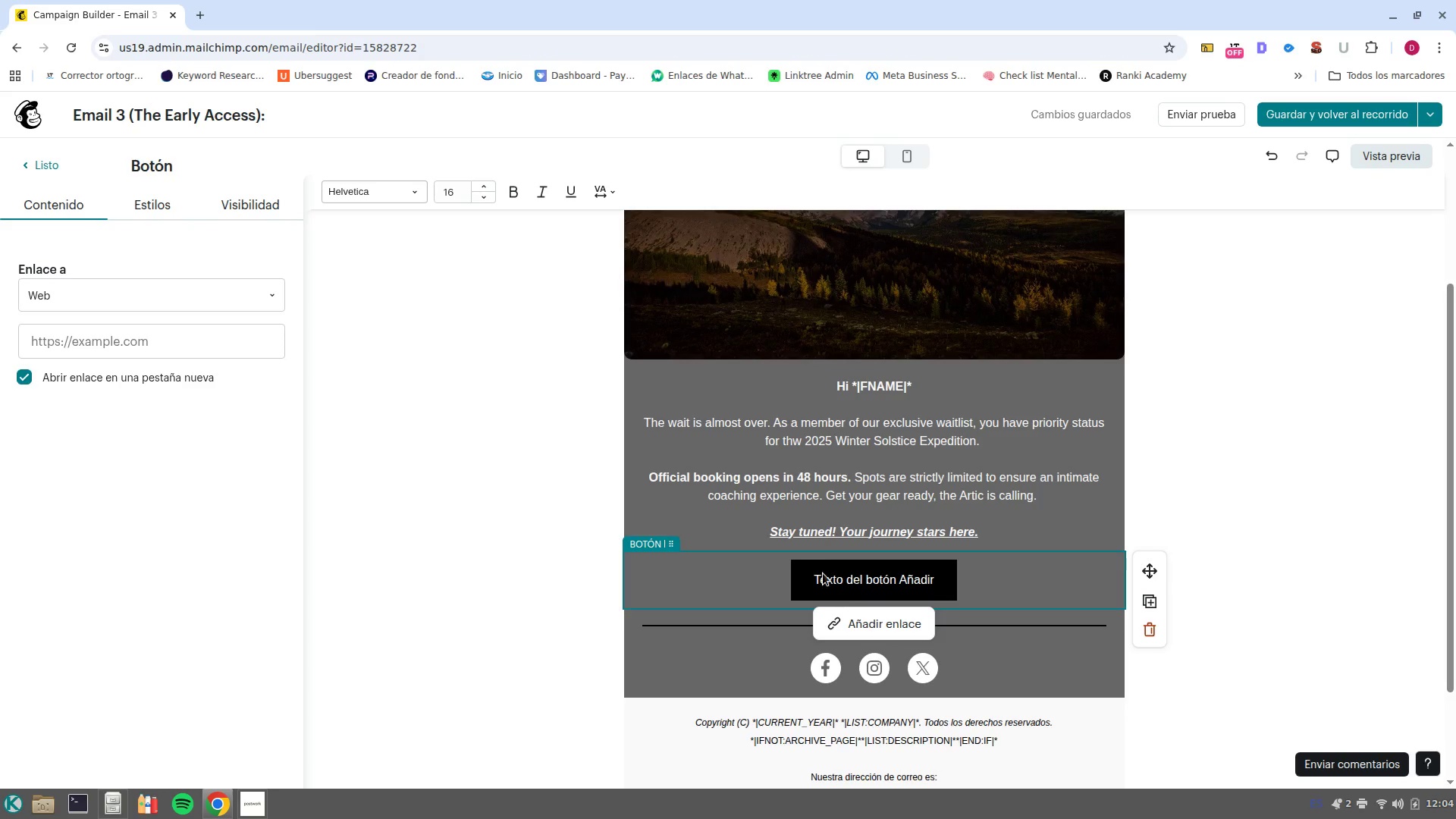 
left_click([149, 202])
 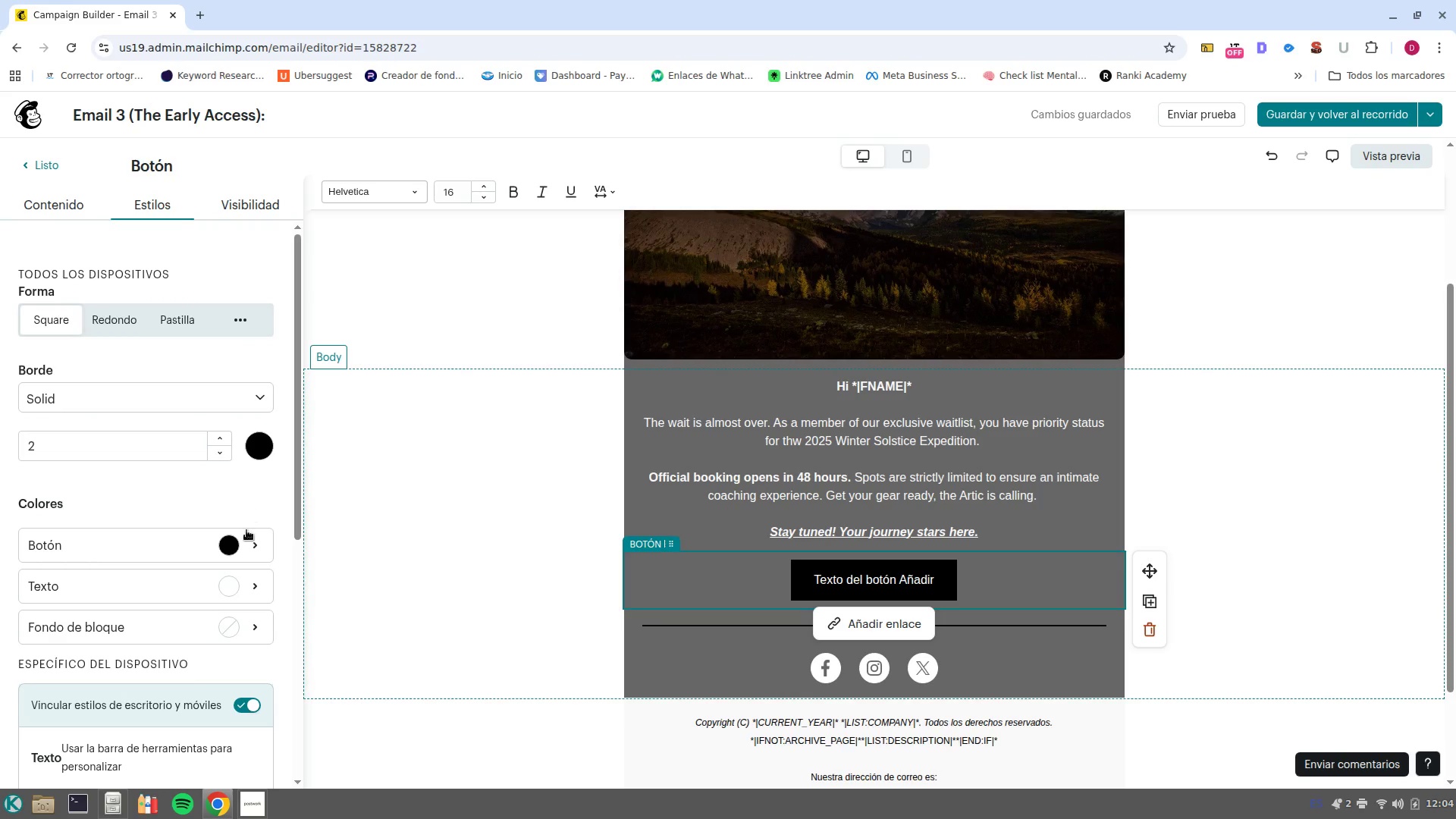 
left_click([233, 543])
 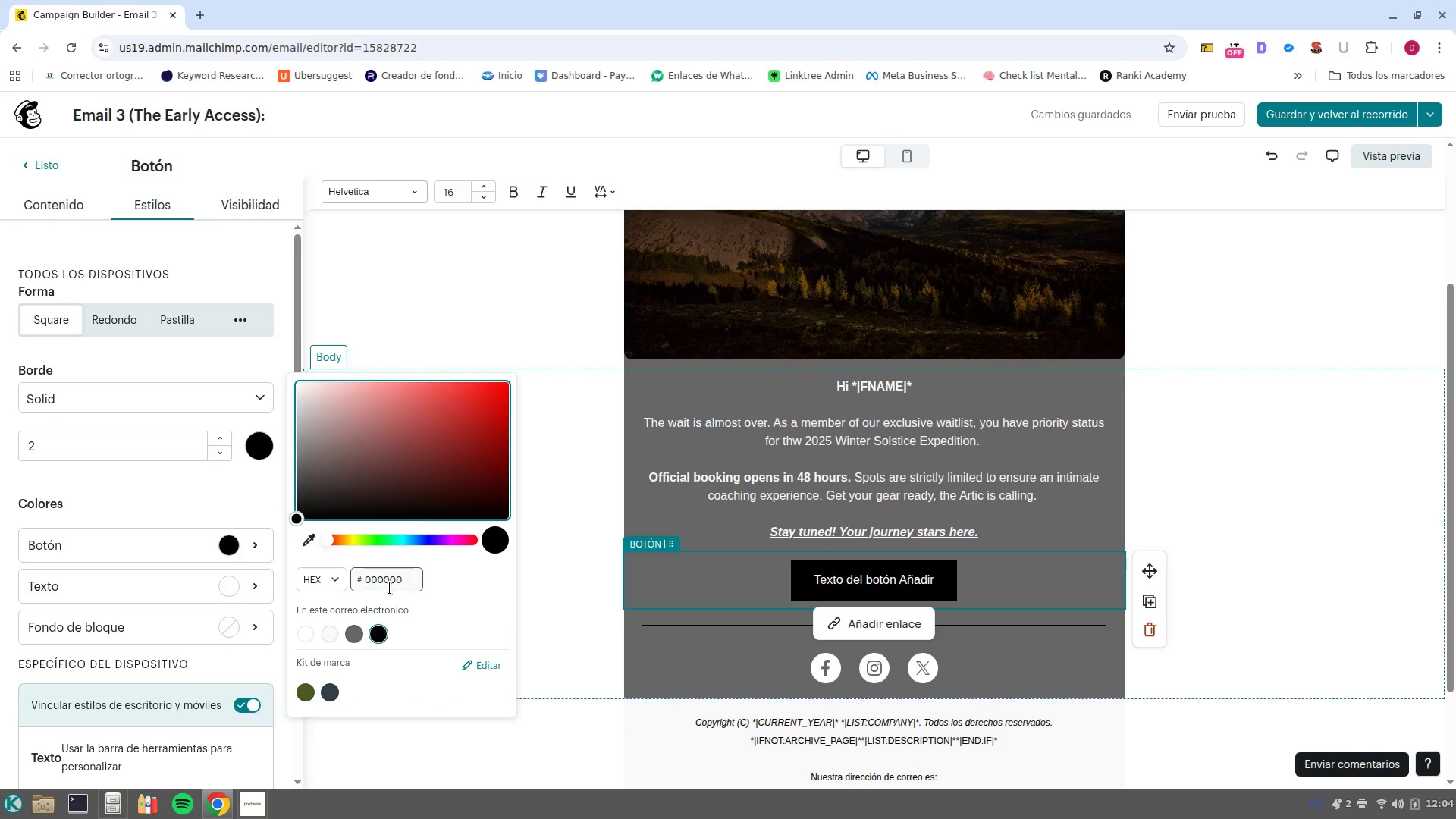 
double_click([388, 588])
 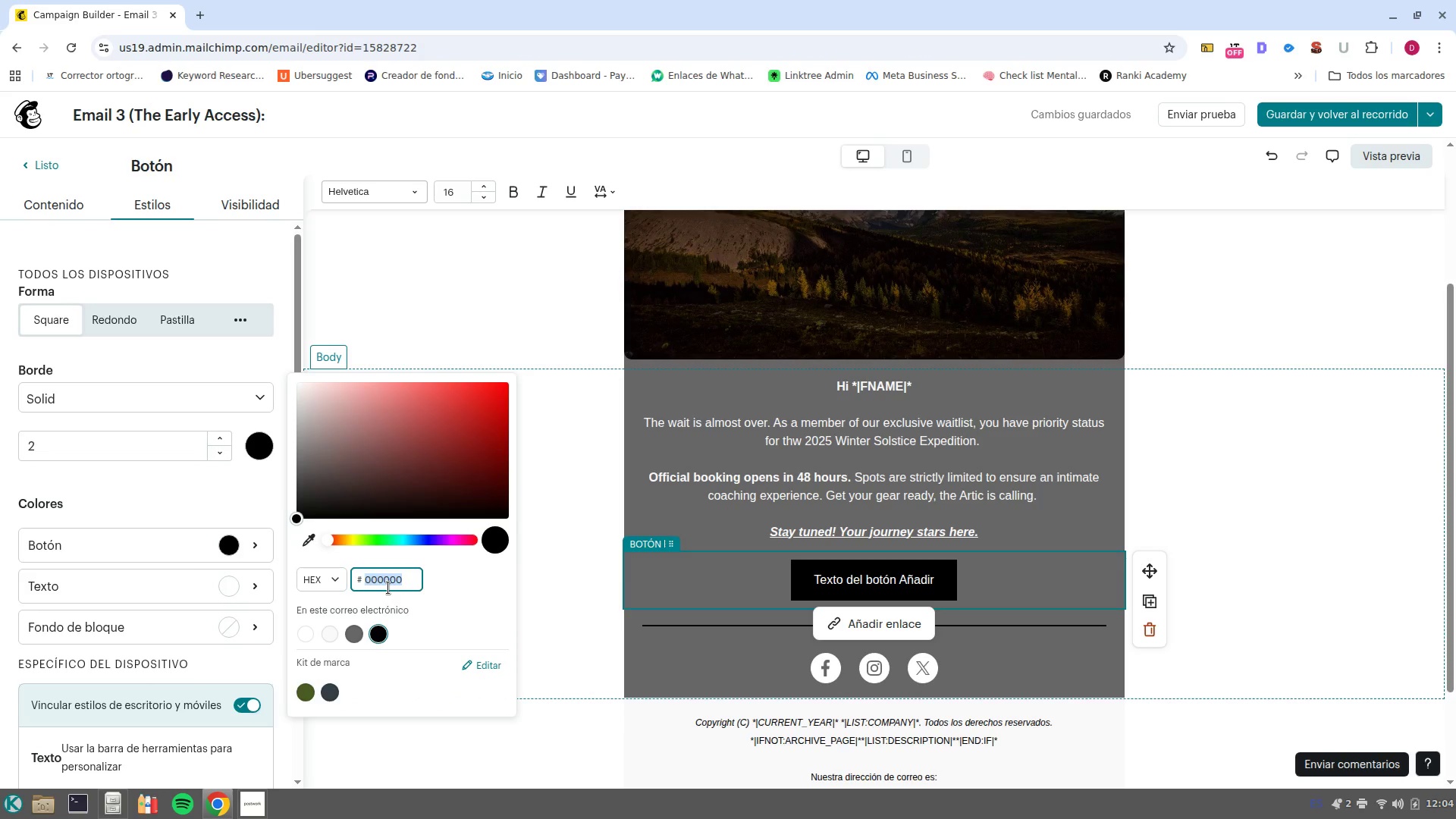 
type(e0)
 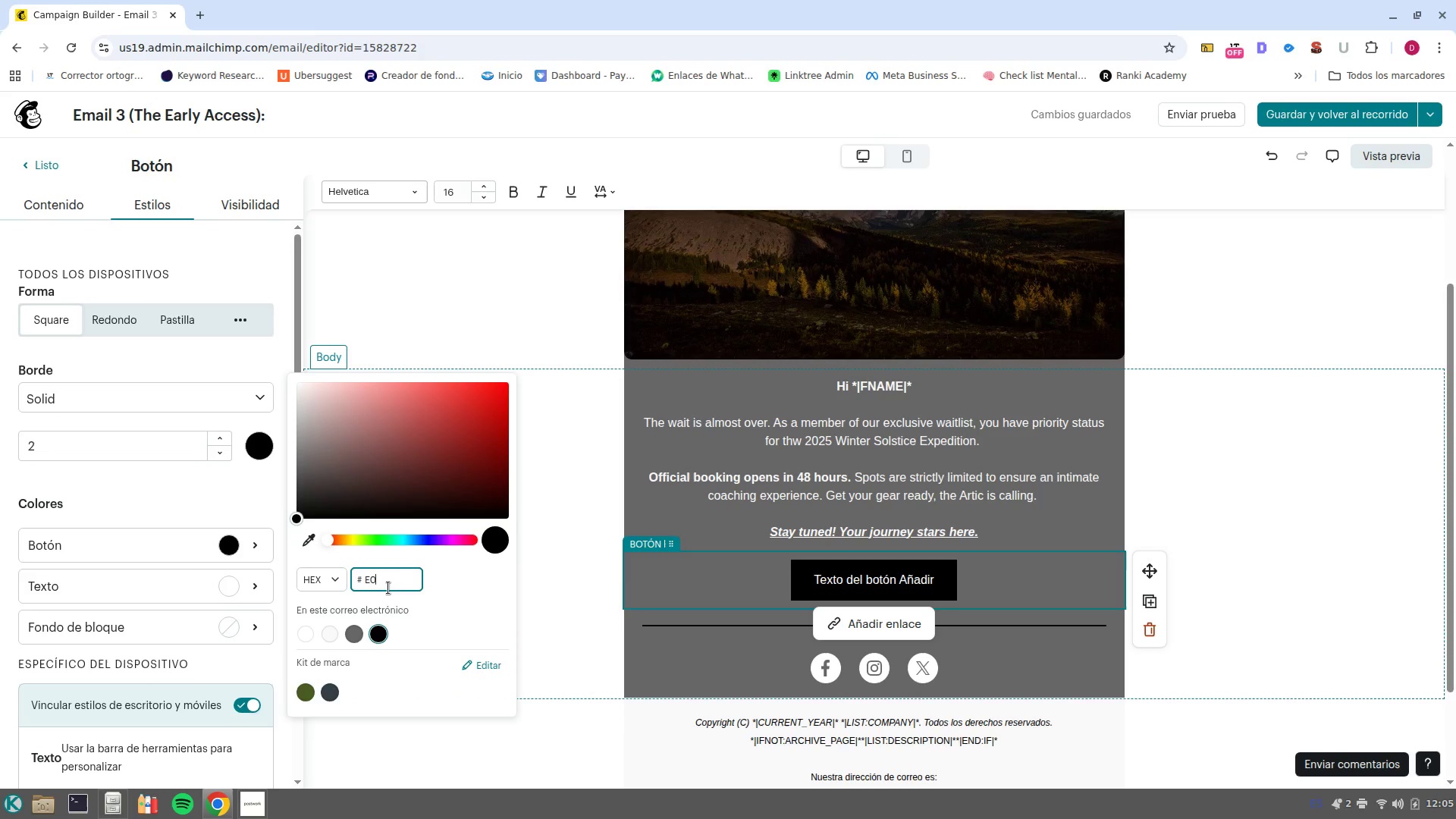 
type(f2f7)
 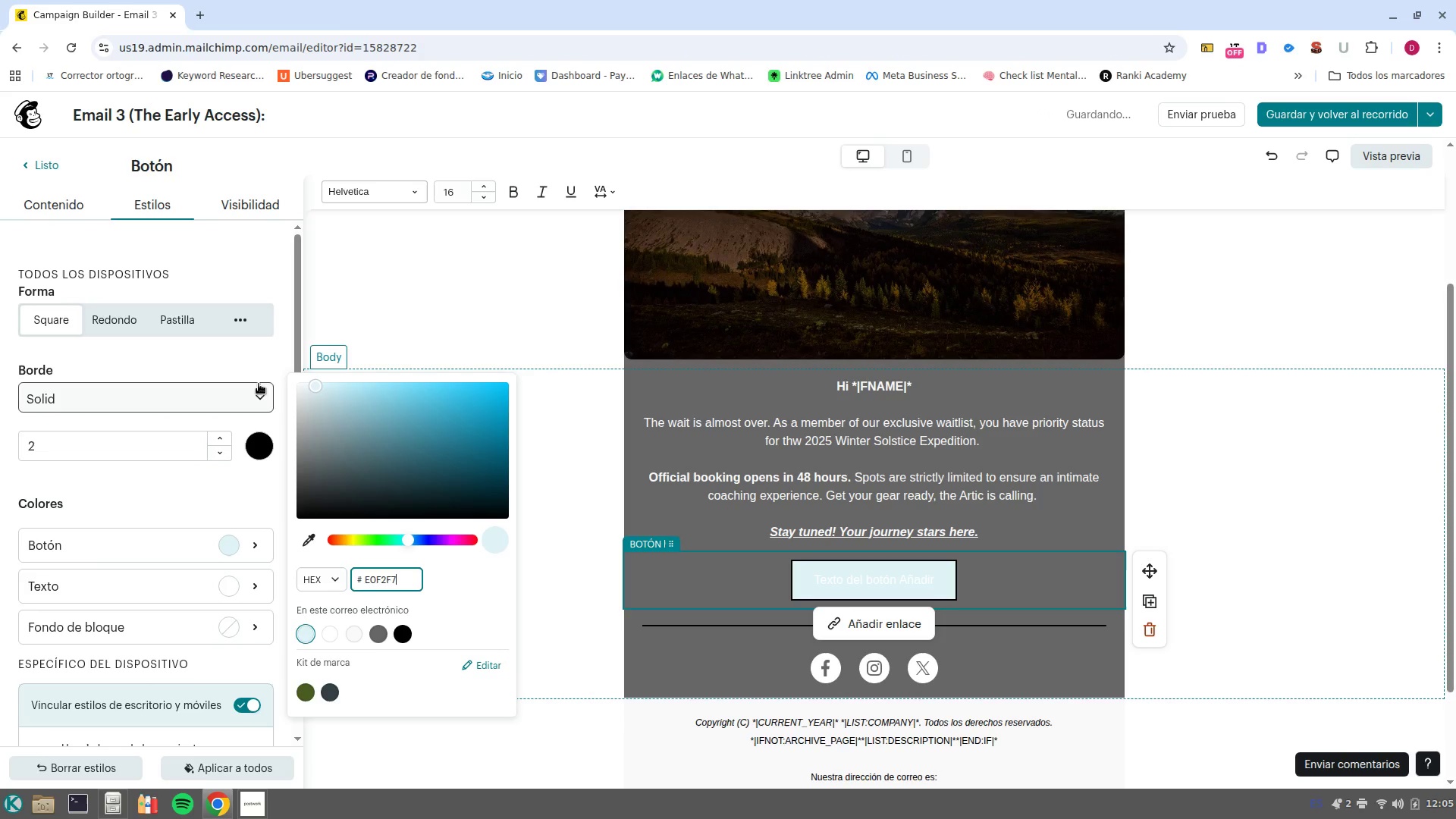 
wait(5.15)
 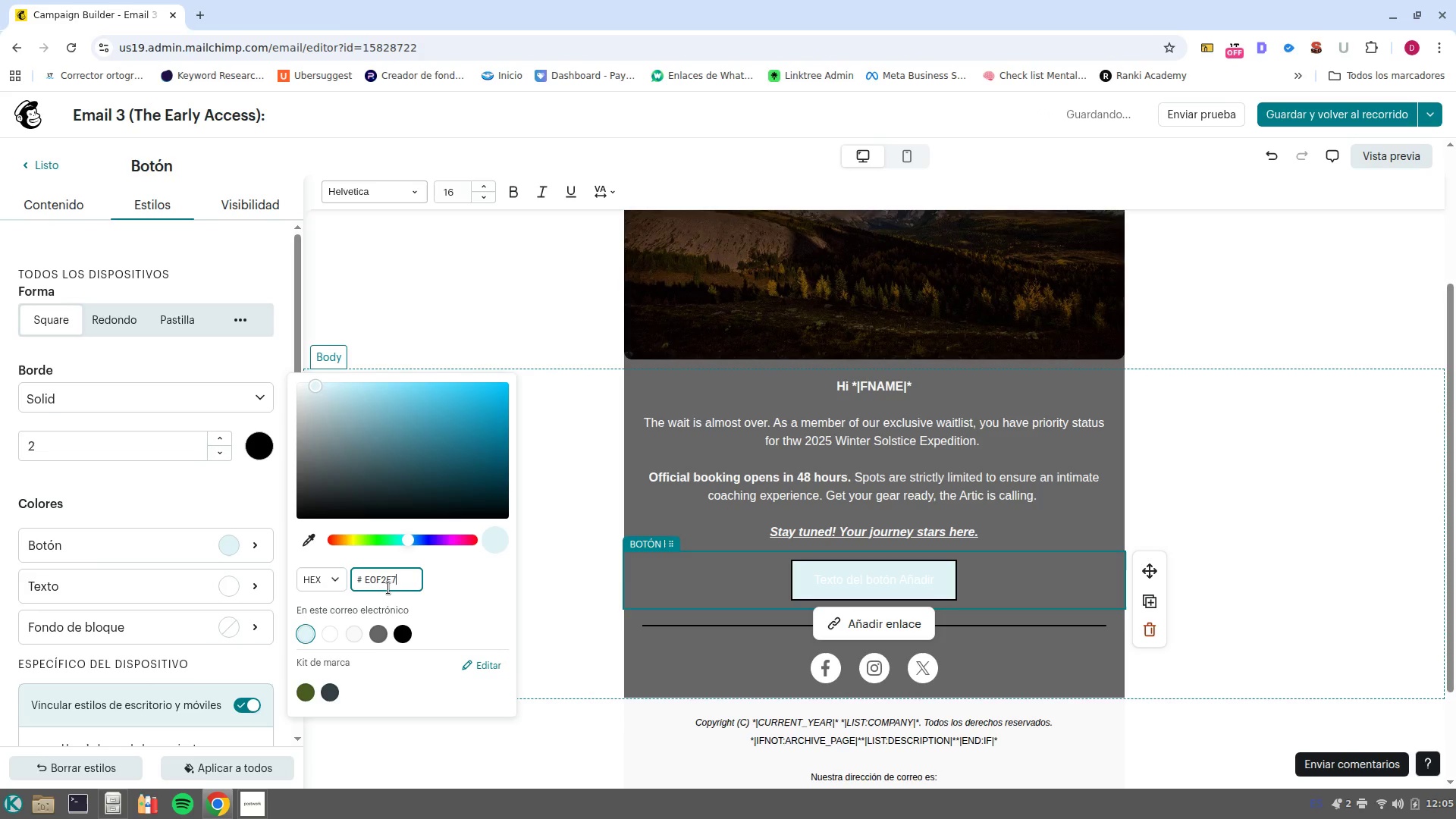 
left_click([869, 581])
 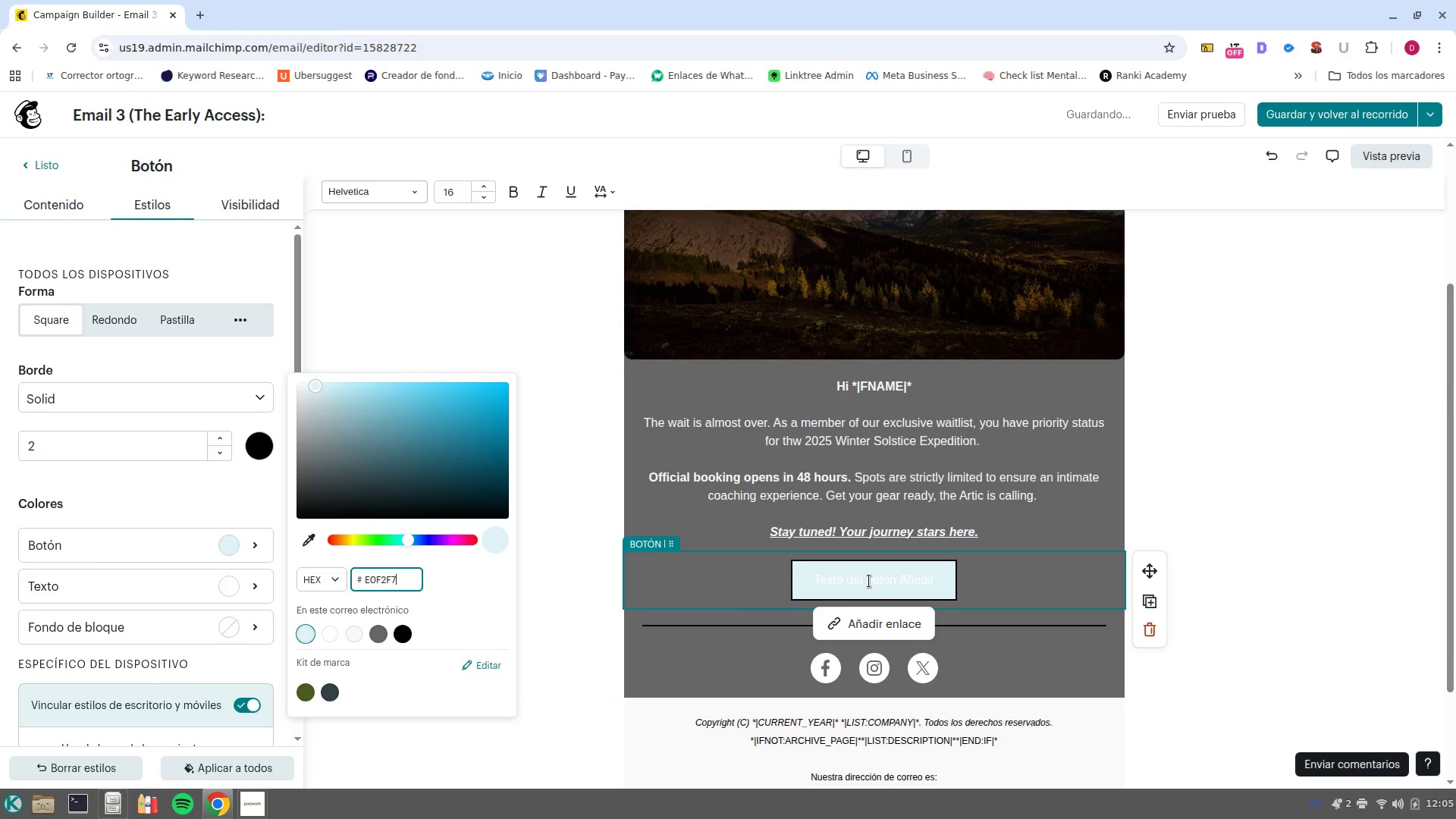 
double_click([869, 581])
 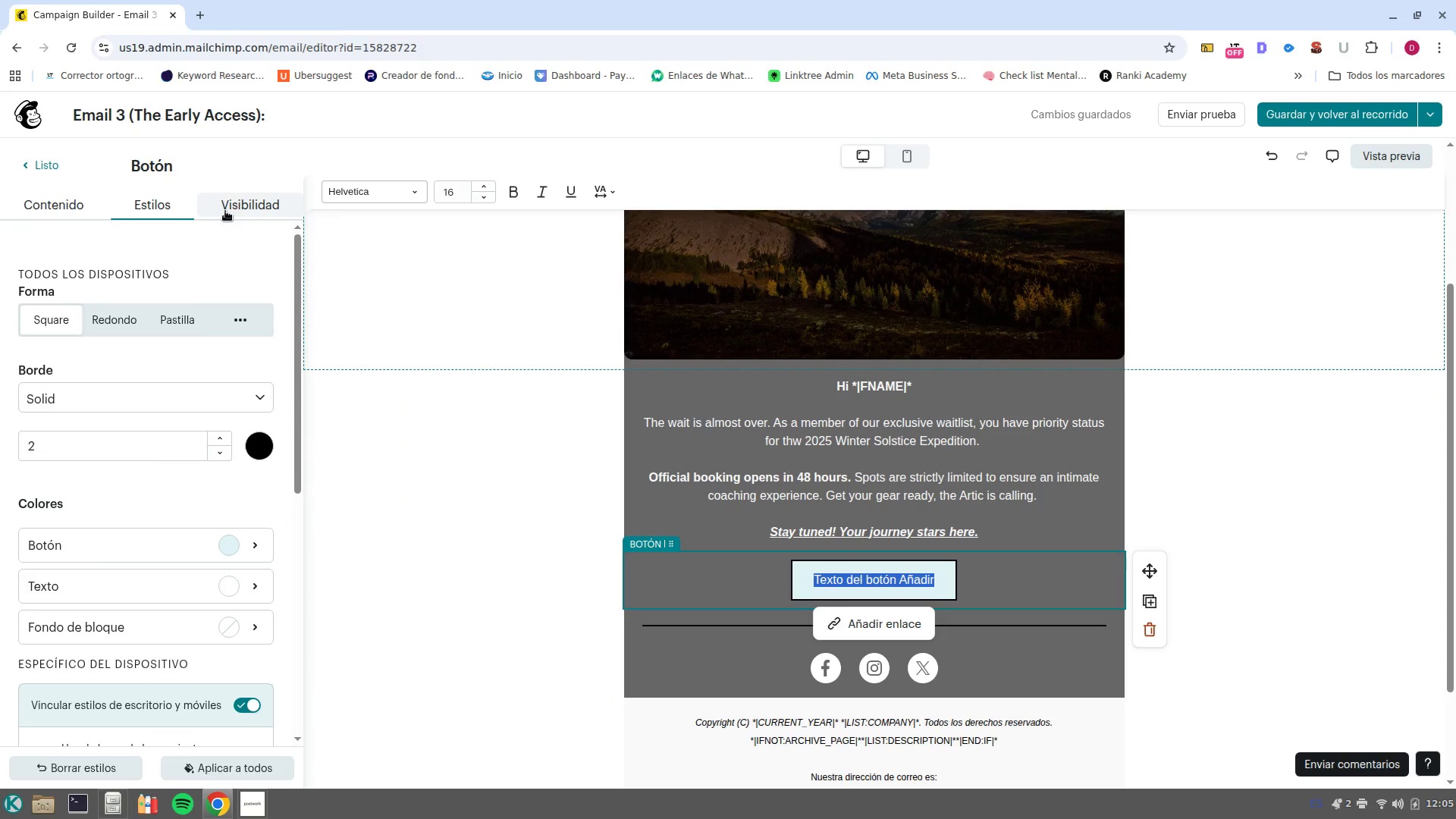 
scroll: coordinate [174, 600], scroll_direction: down, amount: 2.0
 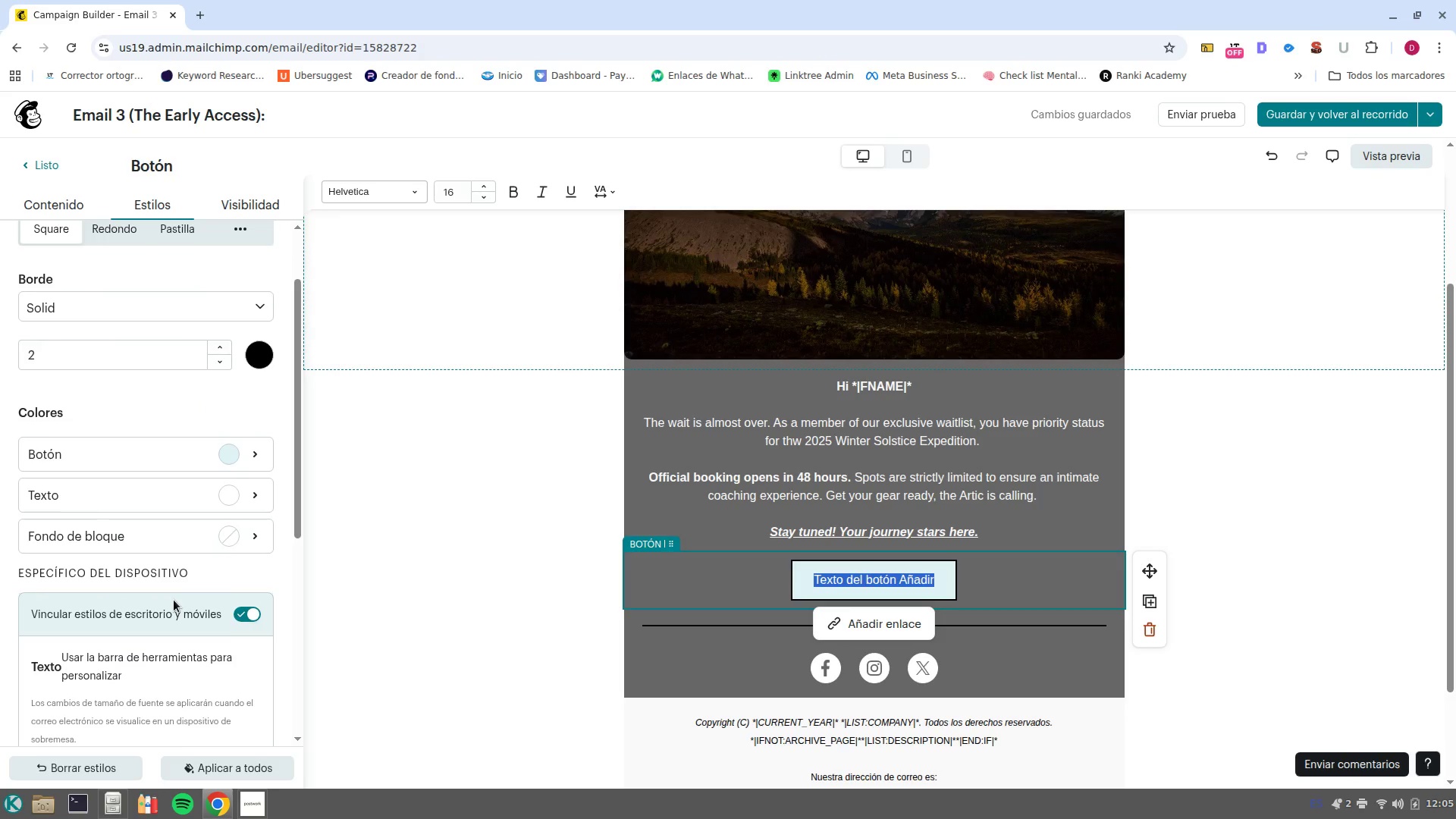 
scroll: coordinate [174, 600], scroll_direction: up, amount: 2.0
 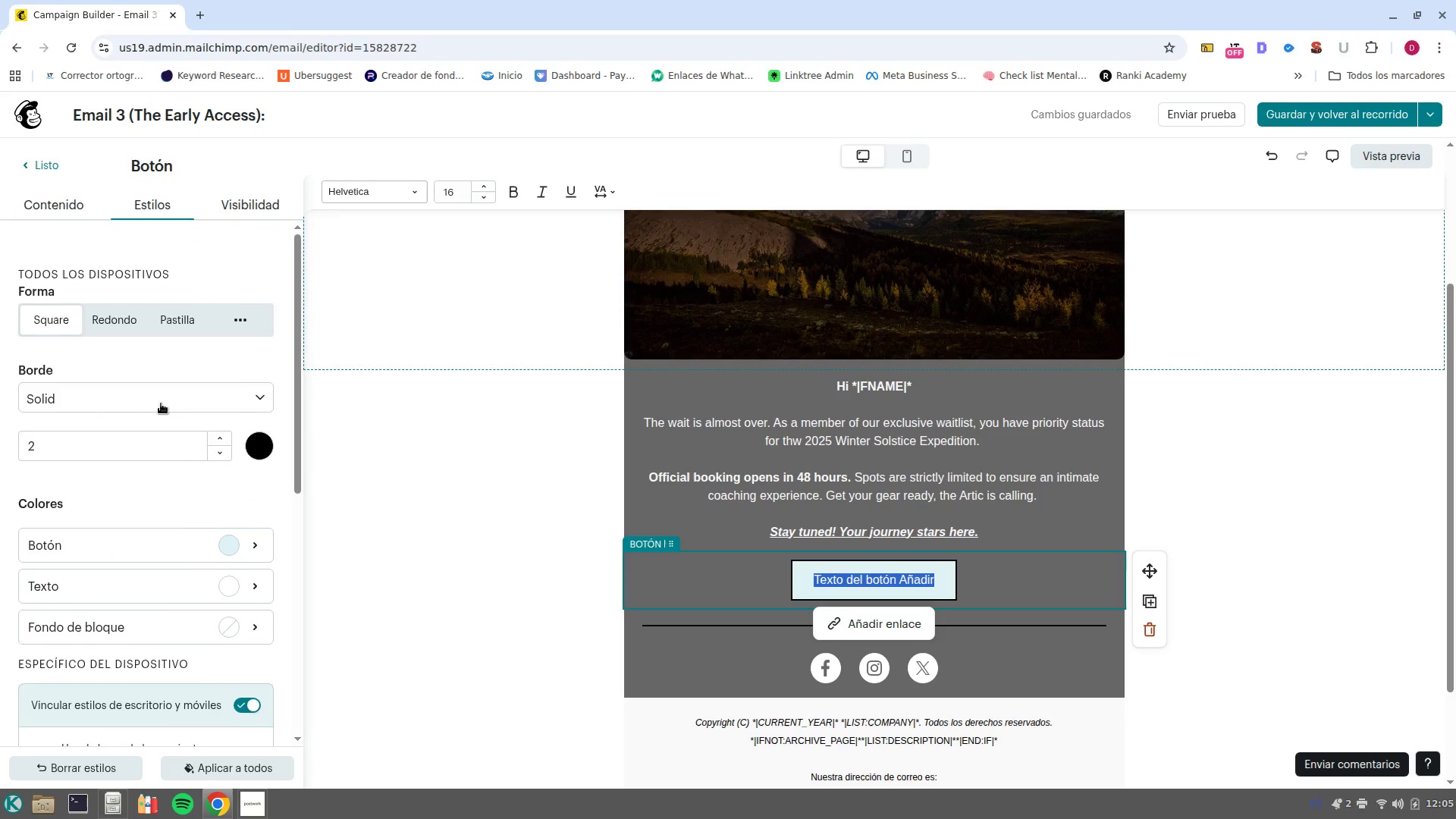 
scroll: coordinate [192, 609], scroll_direction: down, amount: 6.0
 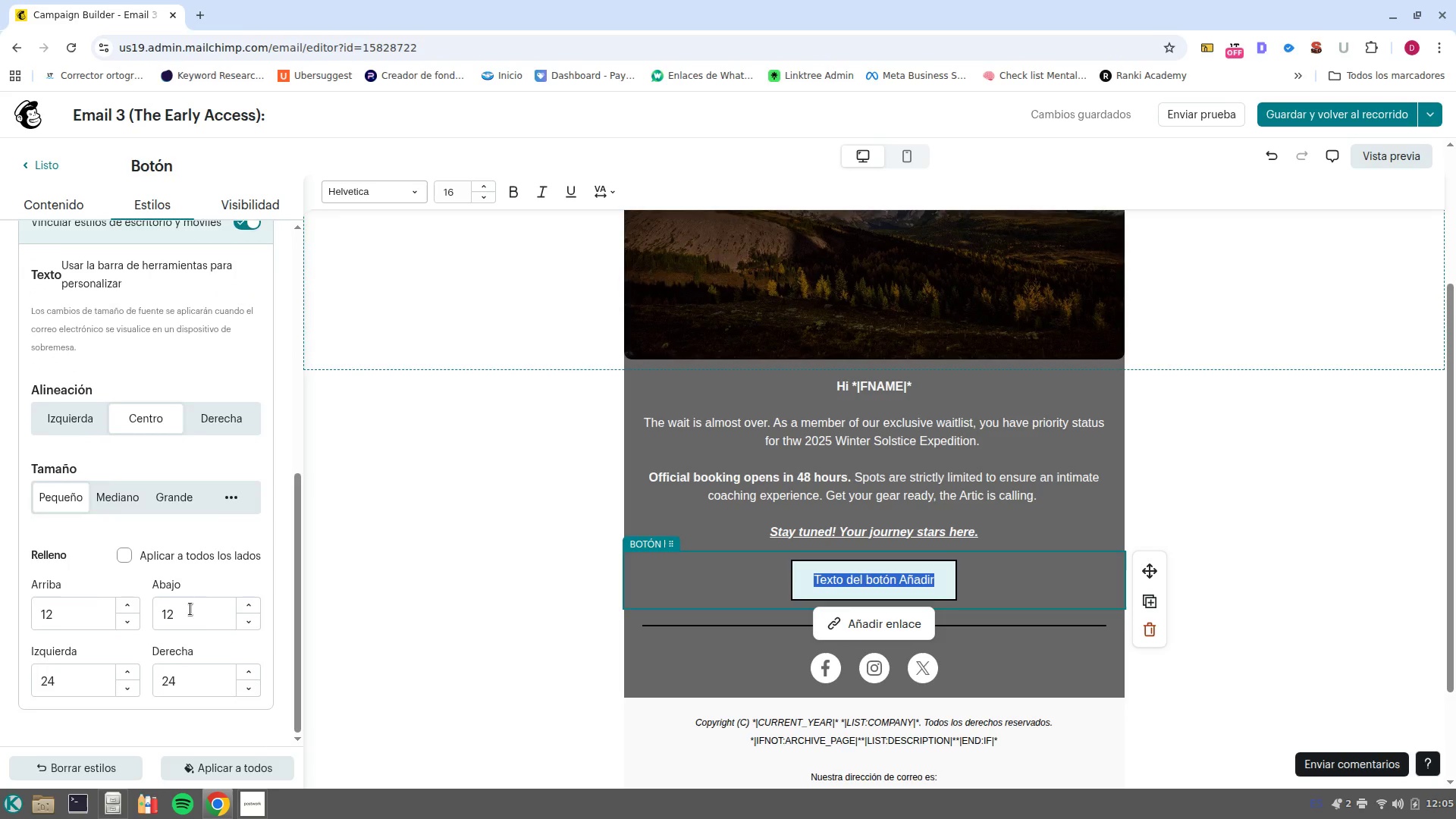 
scroll: coordinate [190, 609], scroll_direction: up, amount: 4.0
 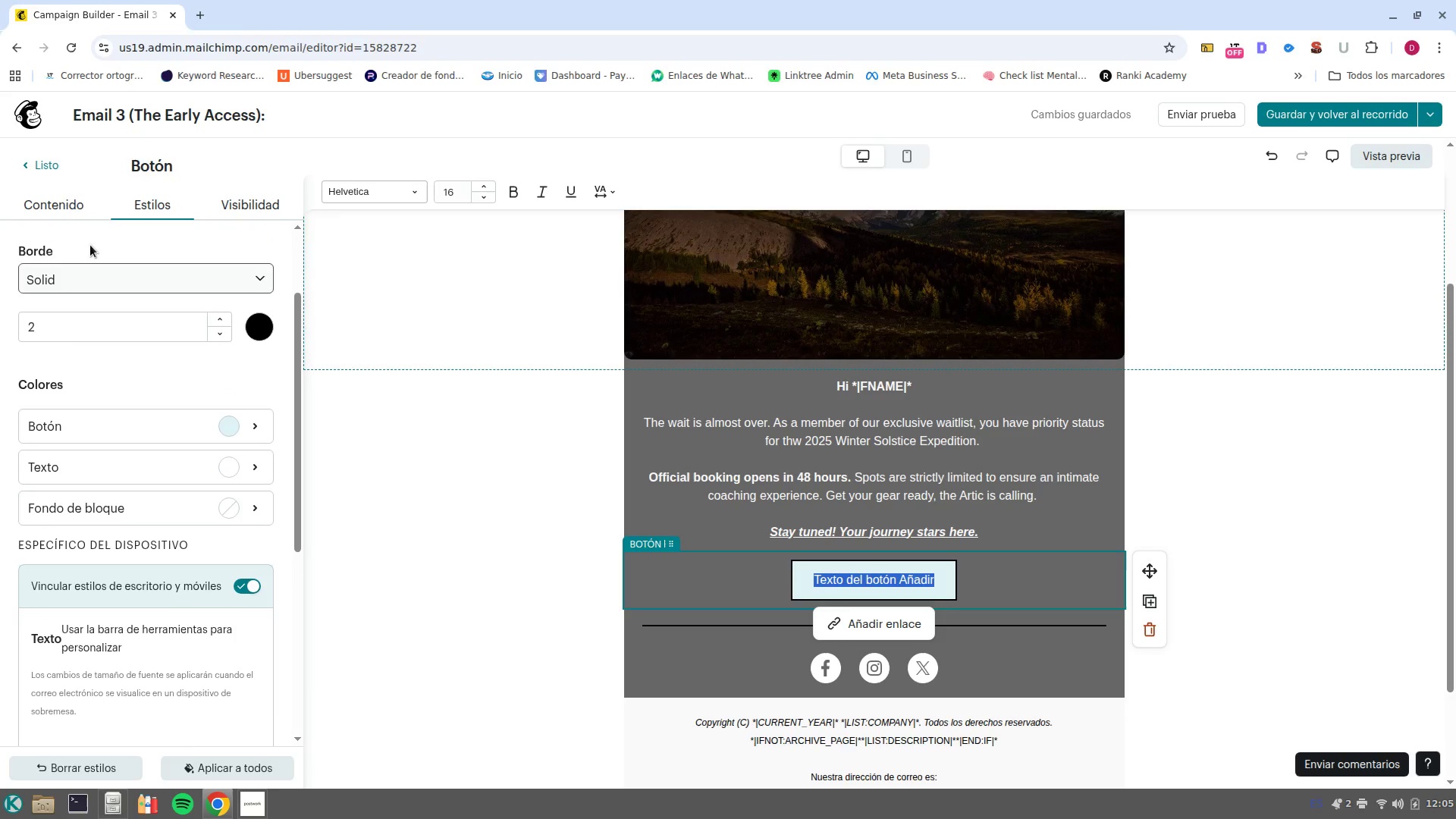 
left_click([64, 192])
 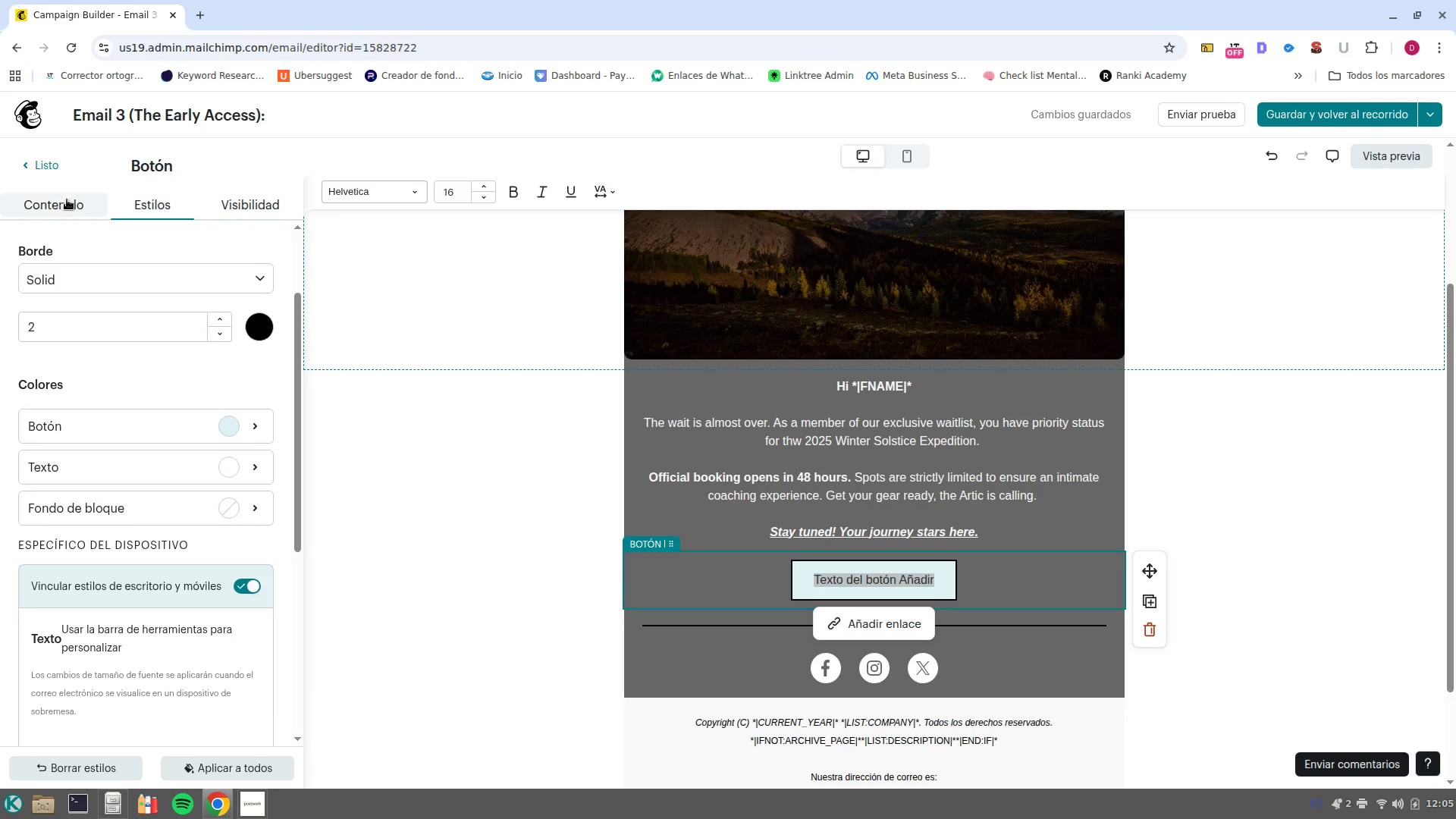 
left_click([67, 199])
 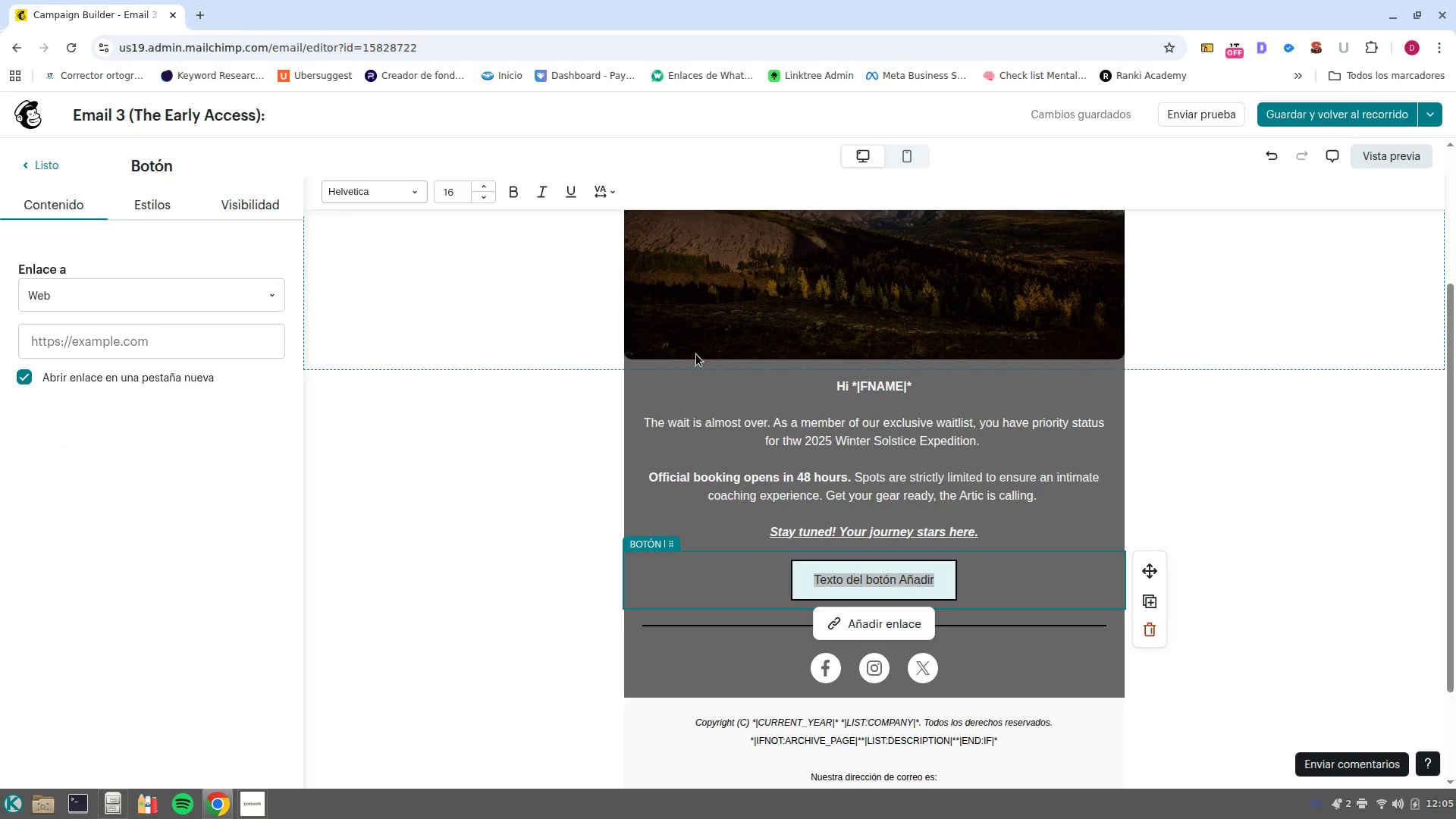 
left_click([938, 582])
 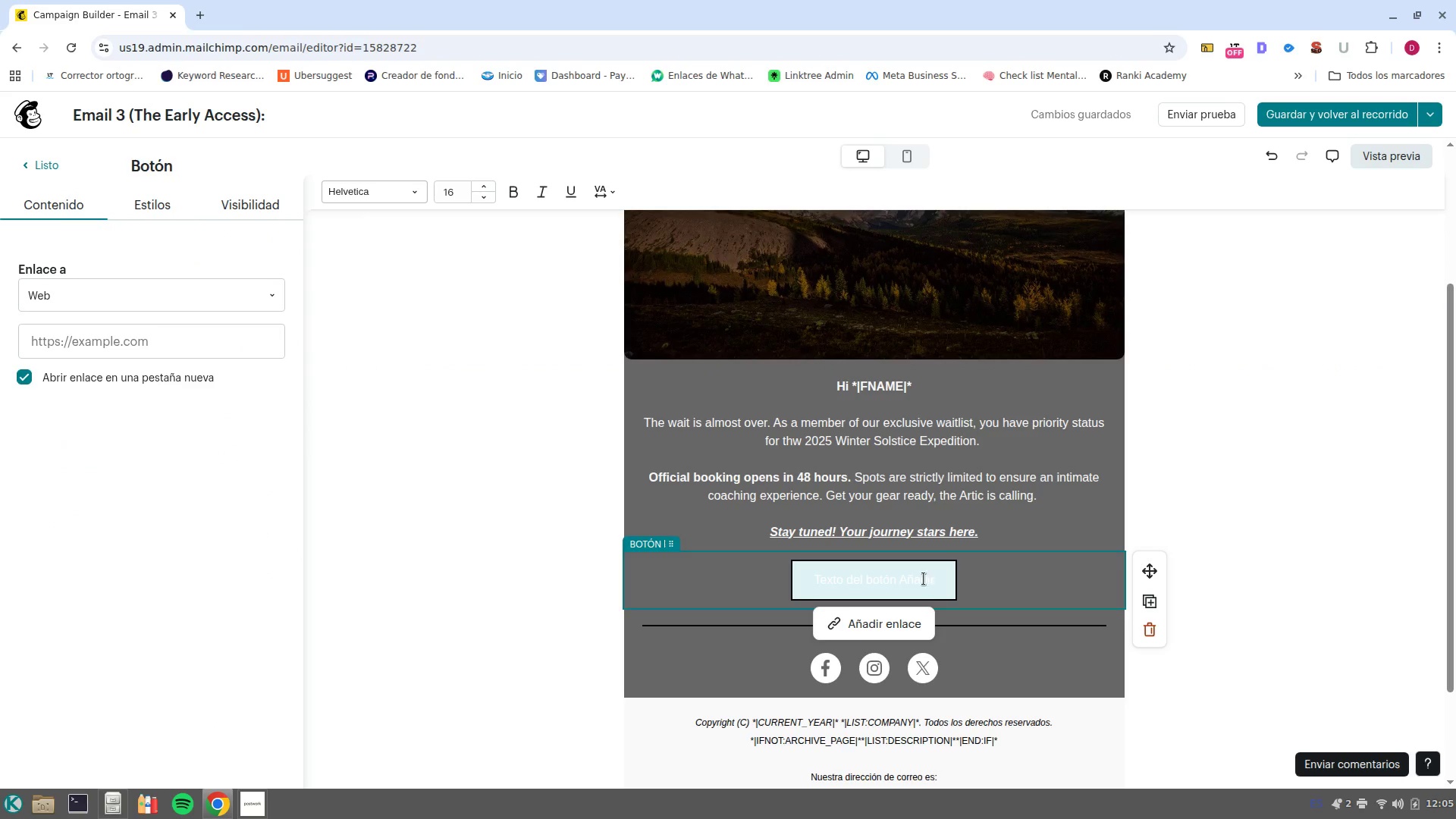 
left_click([921, 577])
 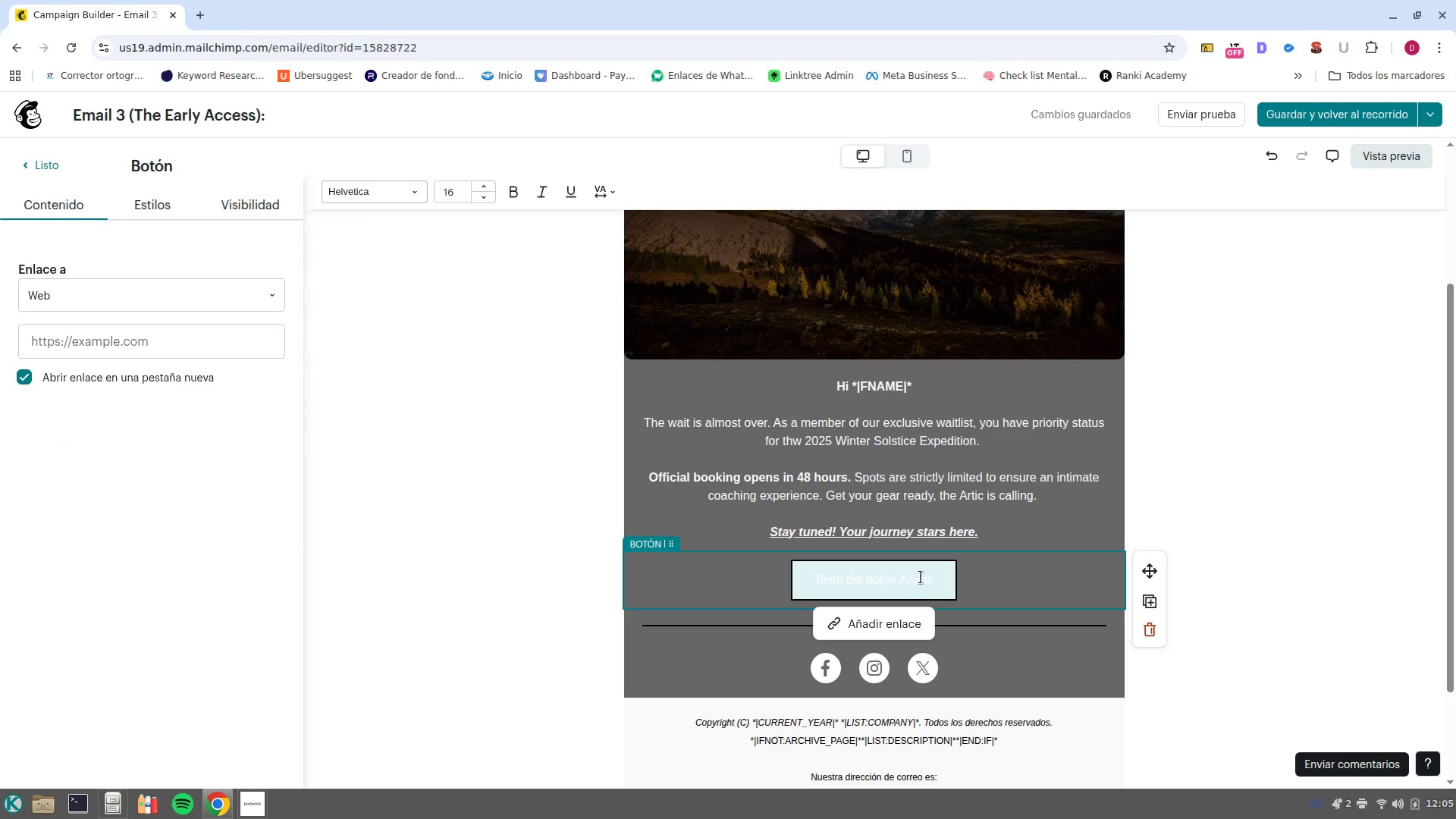 
double_click([921, 577])
 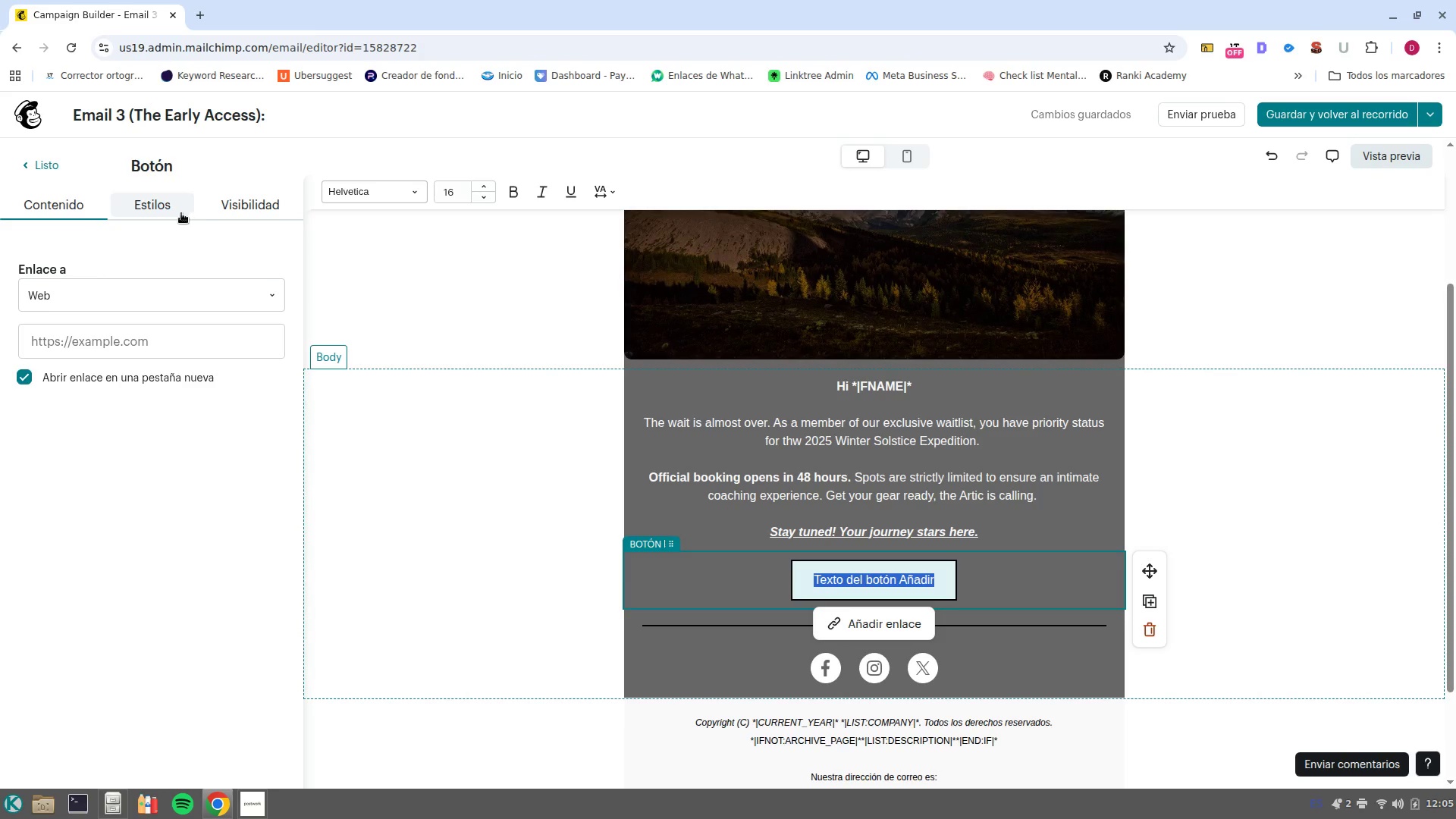 
left_click([140, 212])
 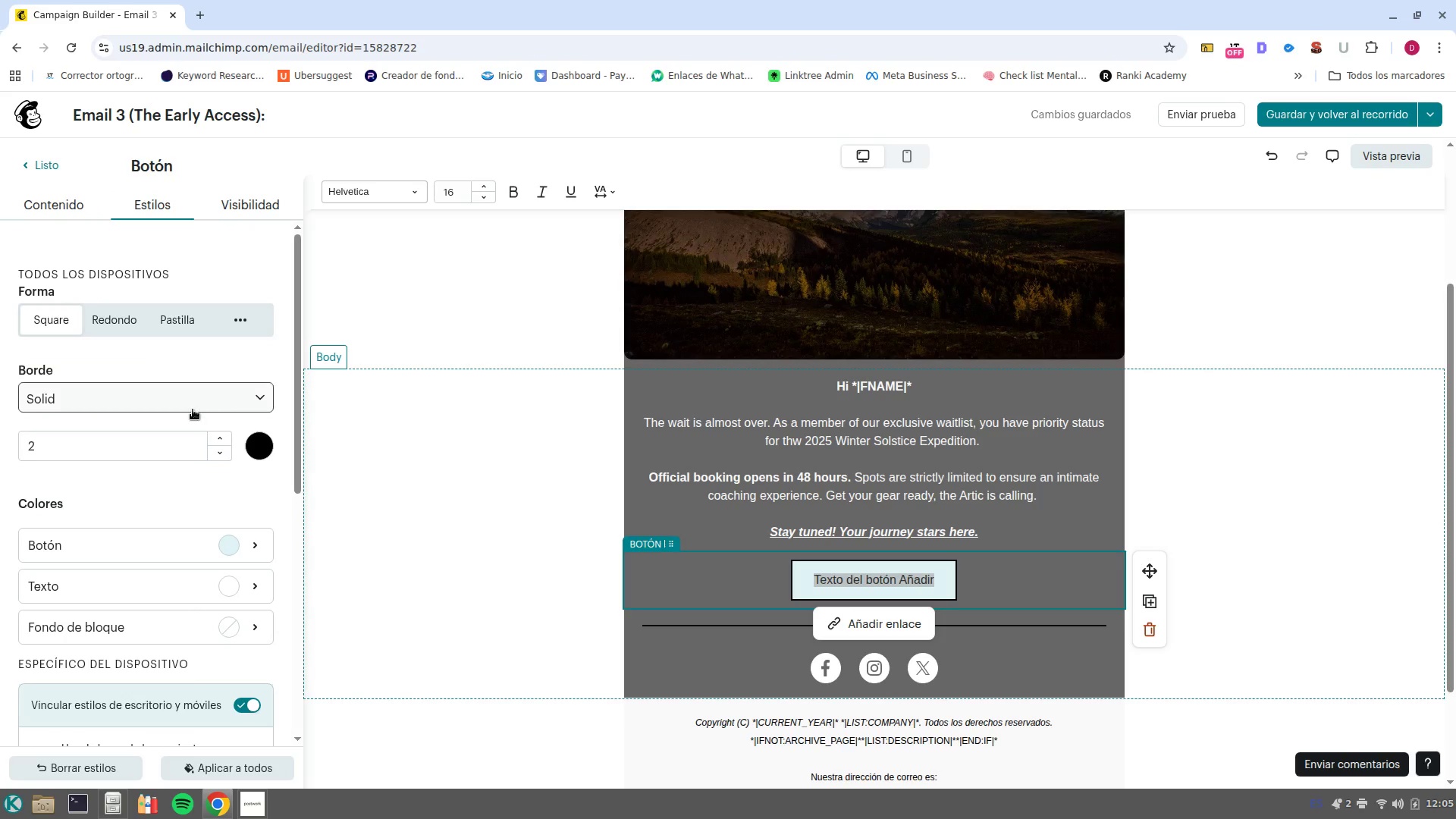 
scroll: coordinate [199, 454], scroll_direction: down, amount: 1.0
 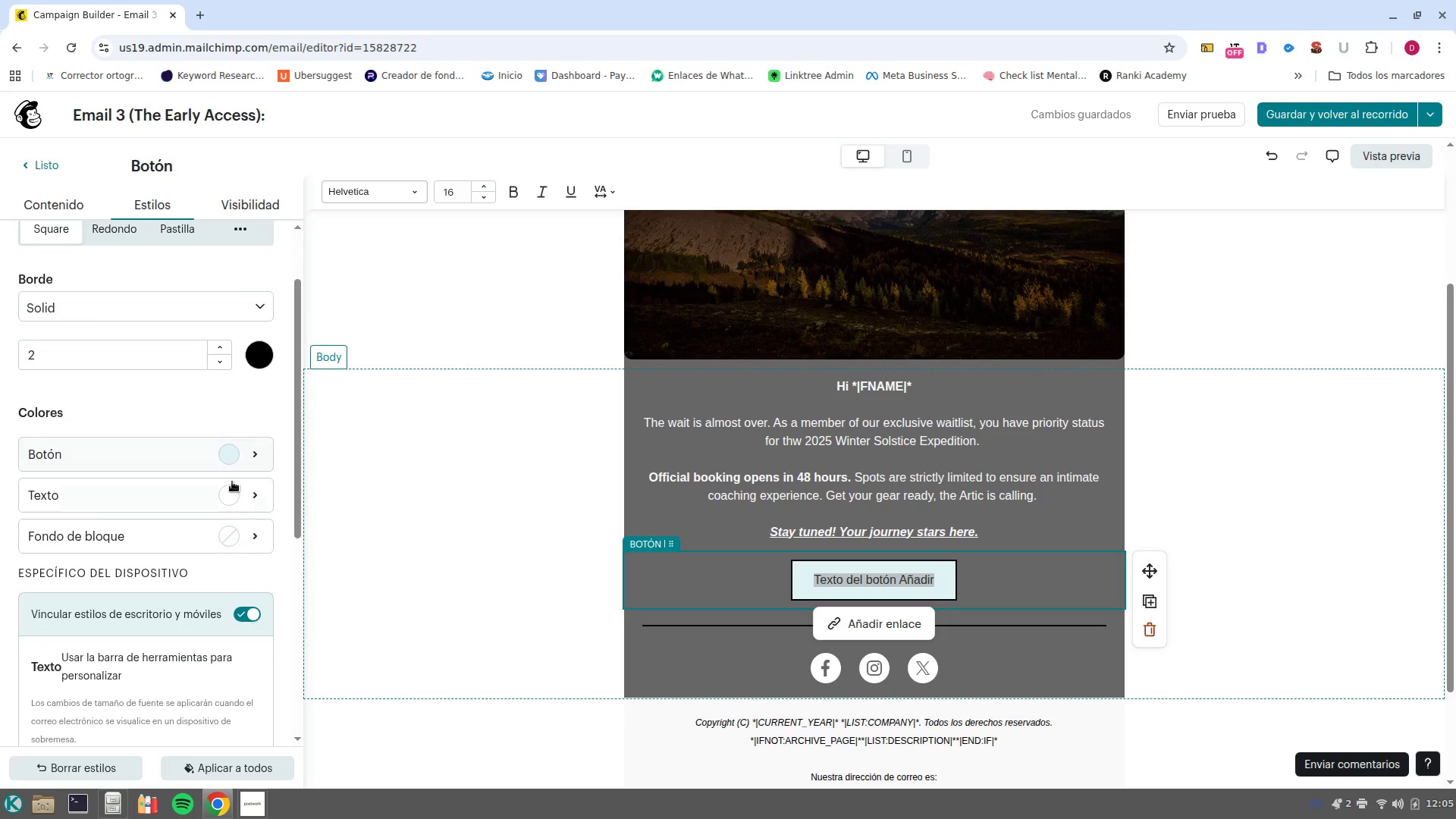 
left_click([234, 504])
 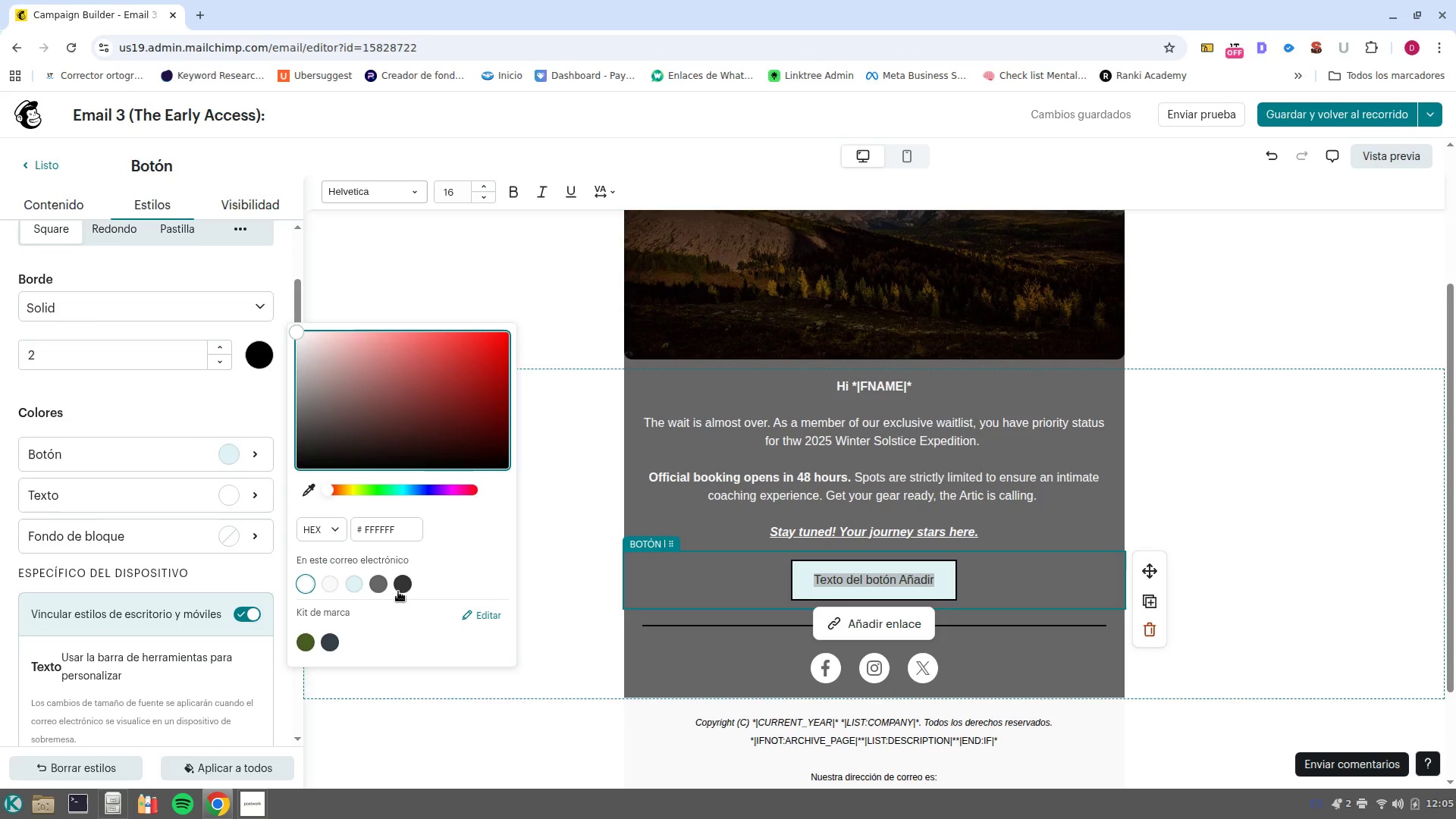 
left_click([400, 592])
 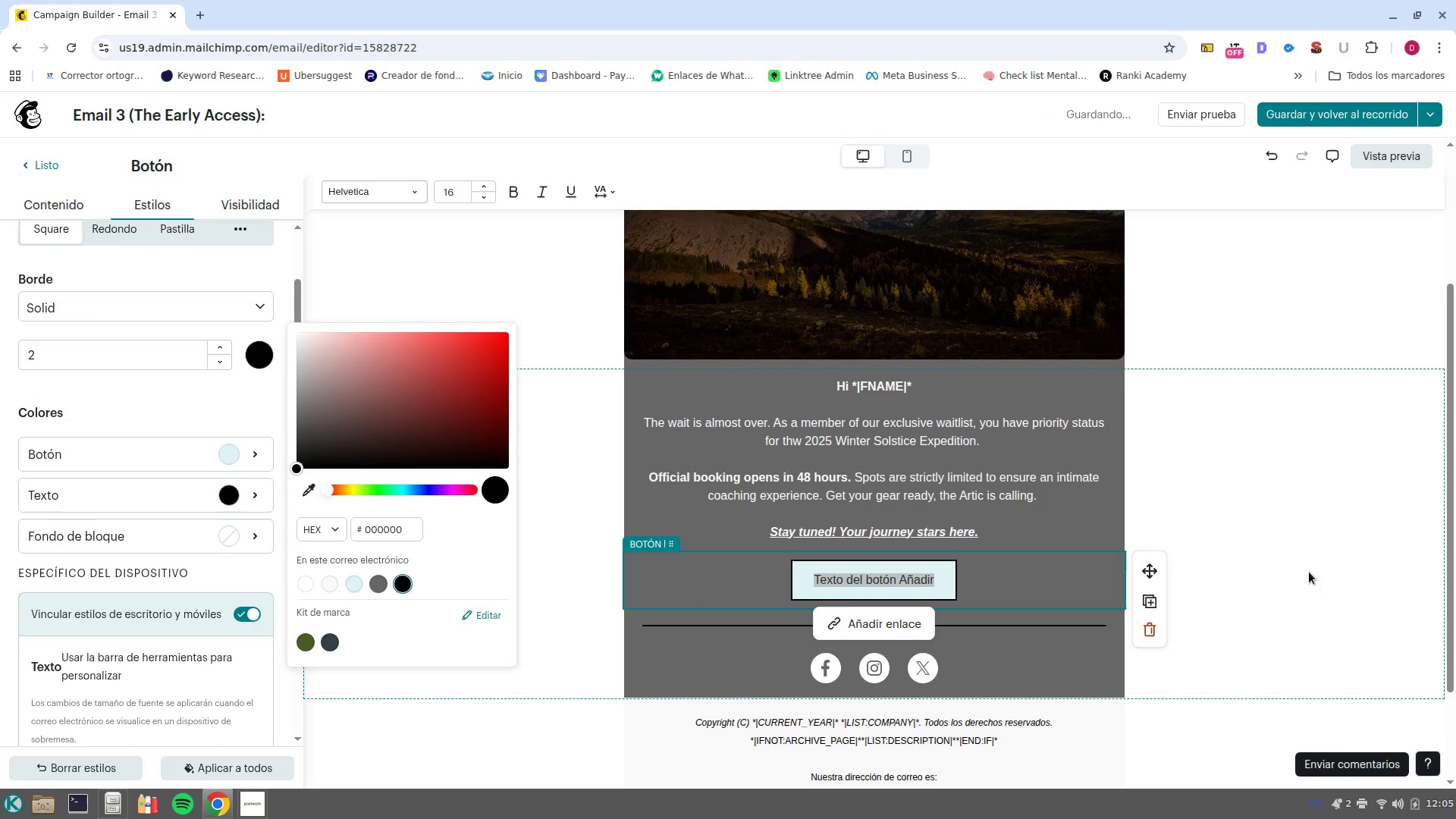 
left_click([1338, 560])
 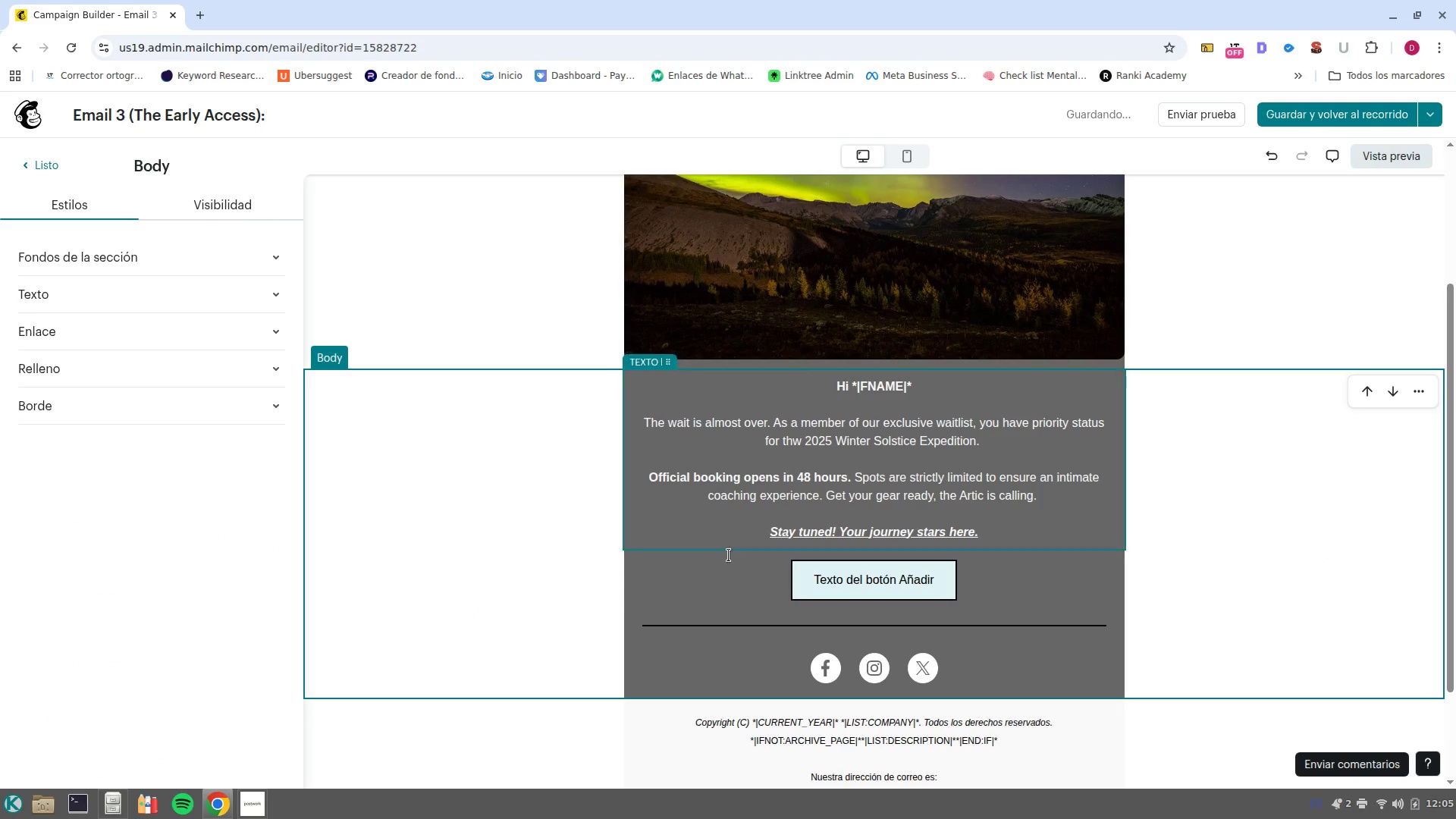 
left_click([809, 594])
 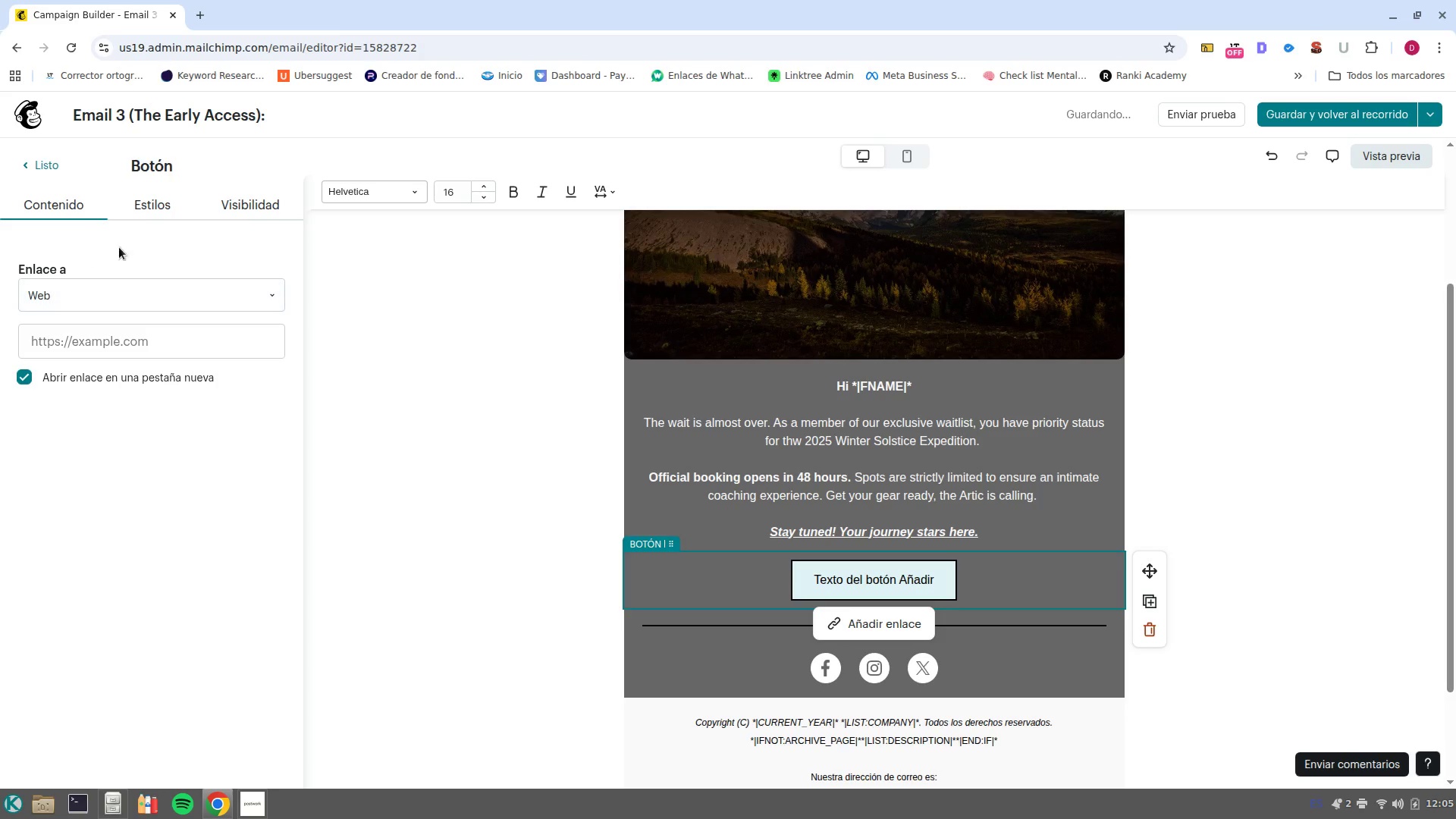 
left_click([158, 204])
 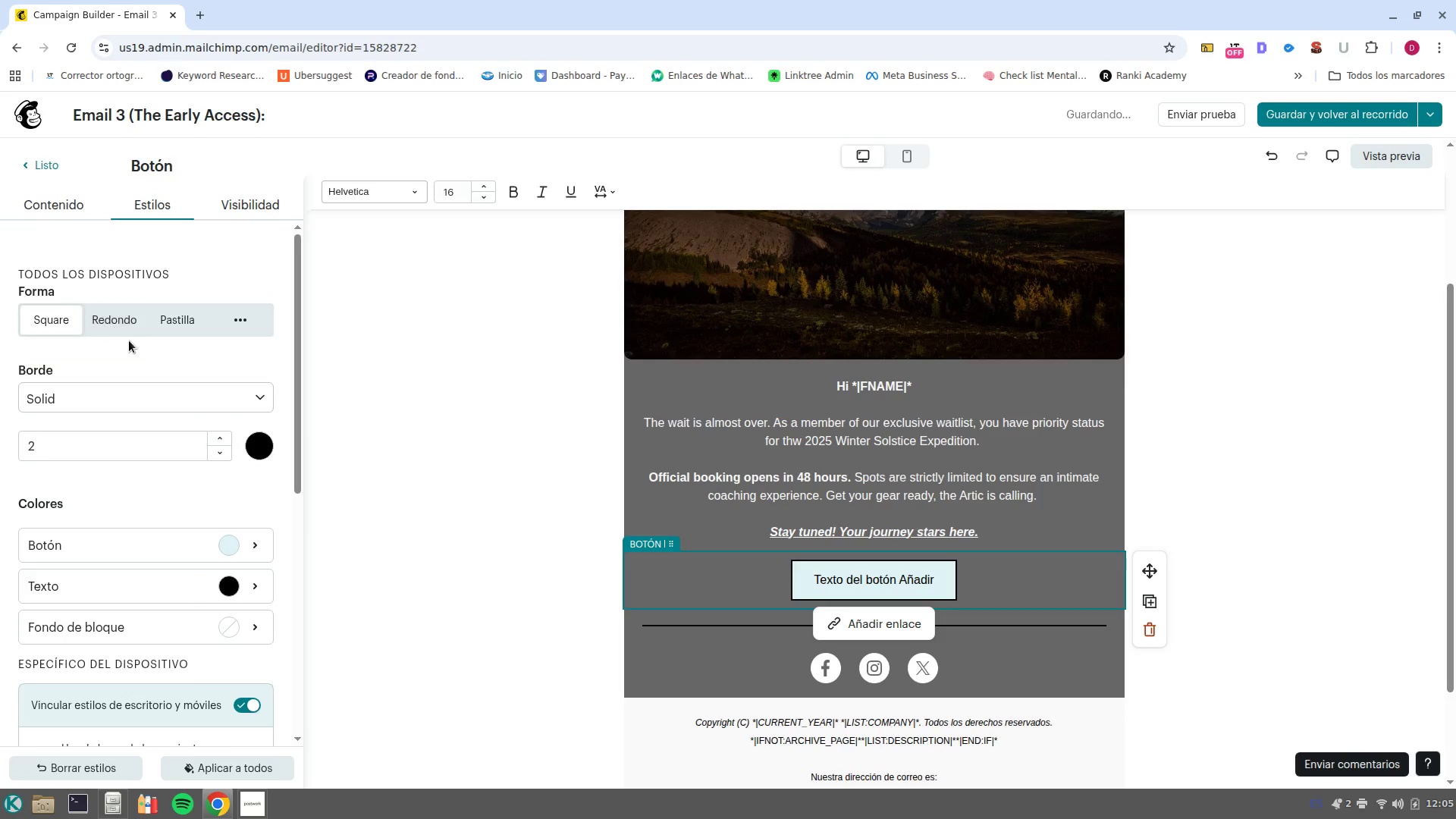 
left_click([110, 328])
 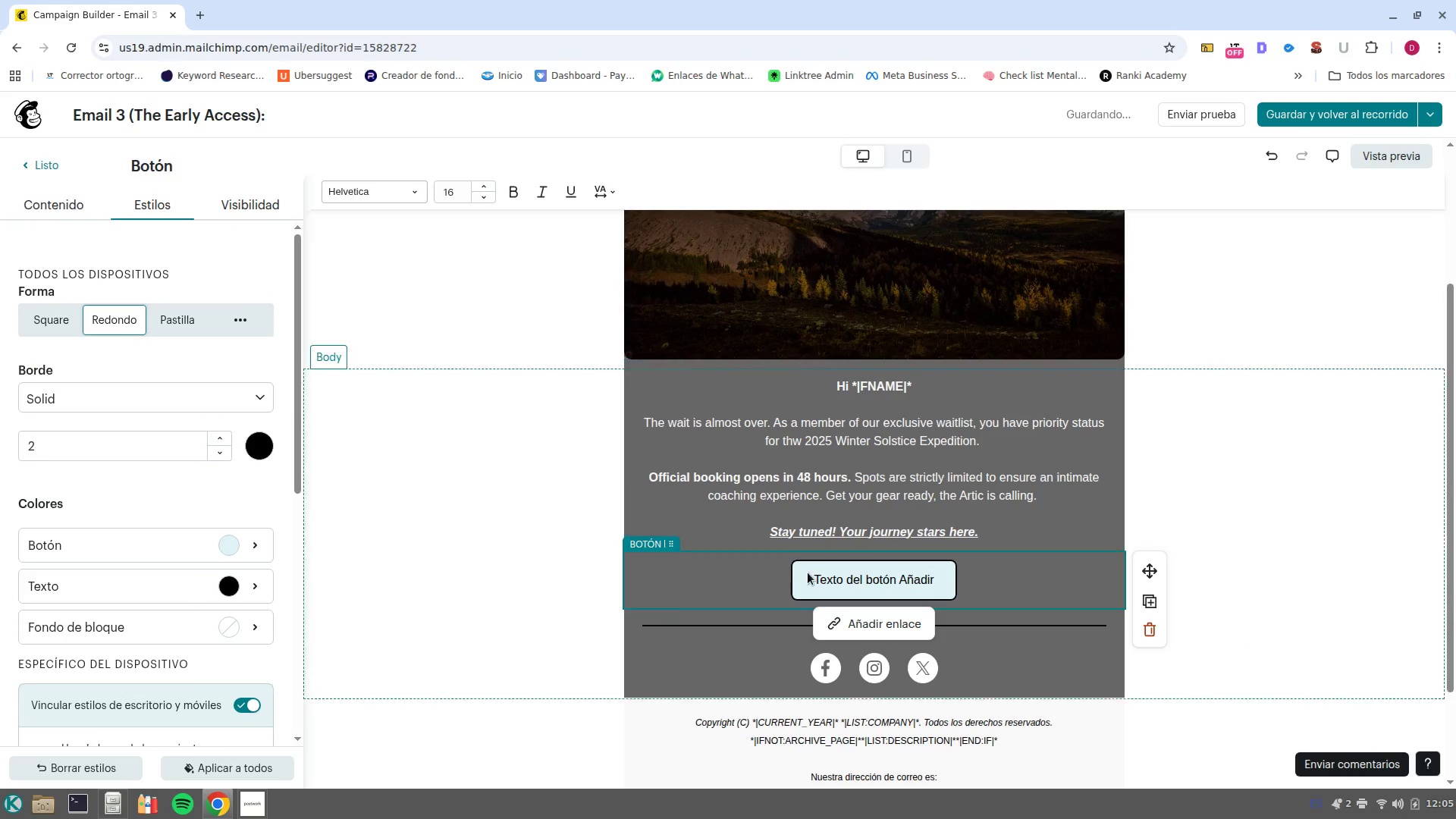 
double_click([864, 577])
 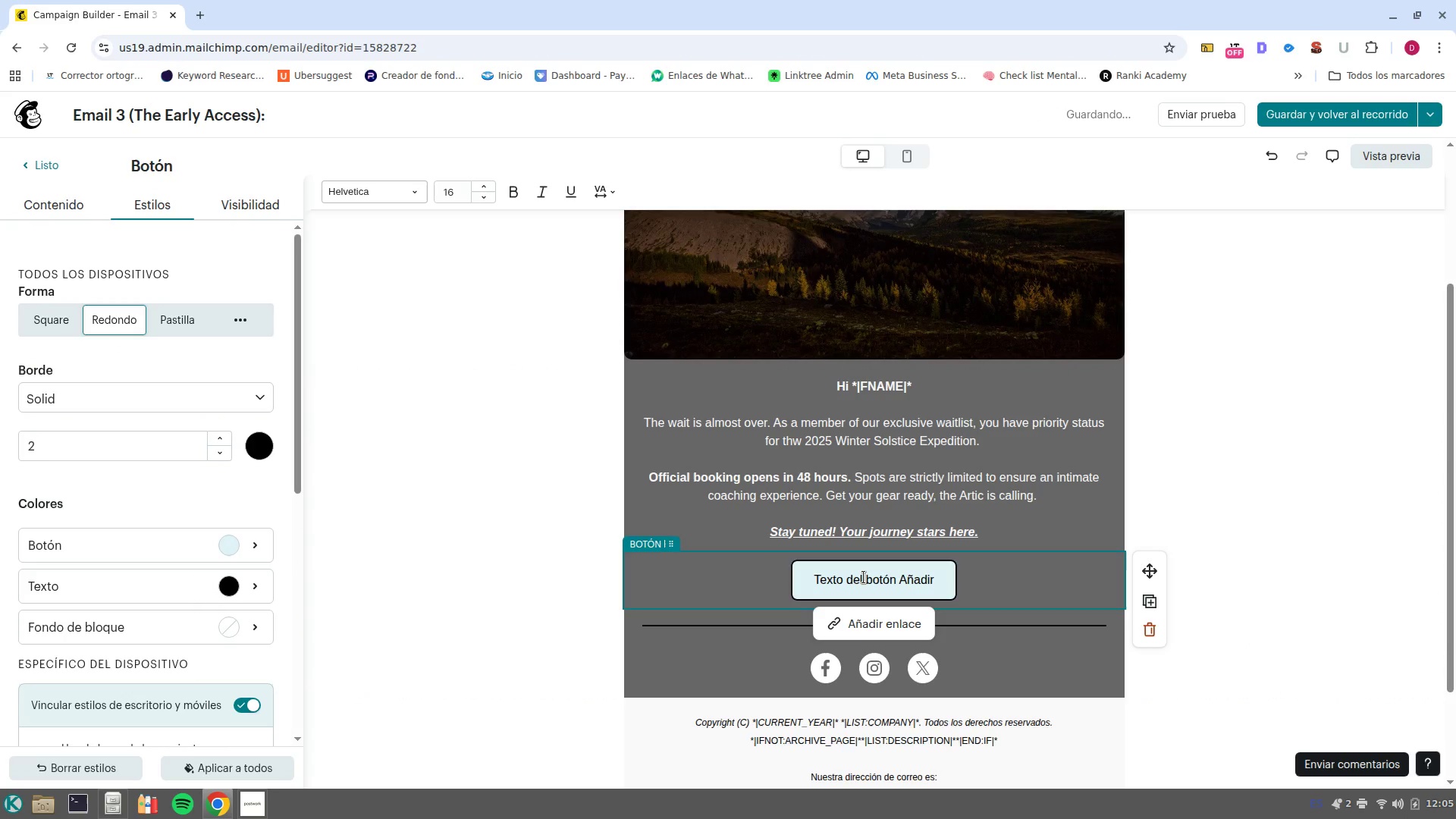 
left_click([864, 577])
 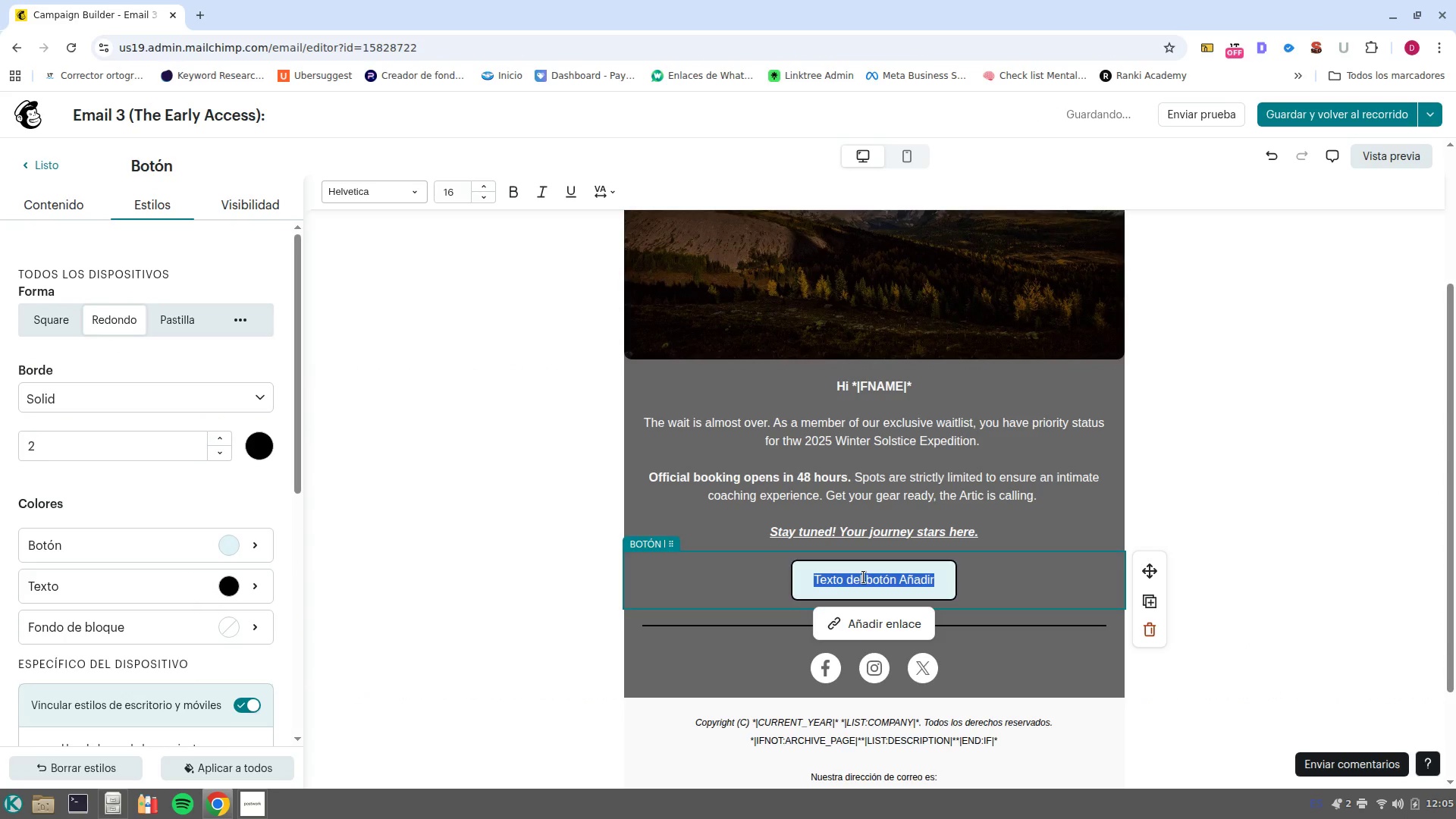 
type(VIEW )
 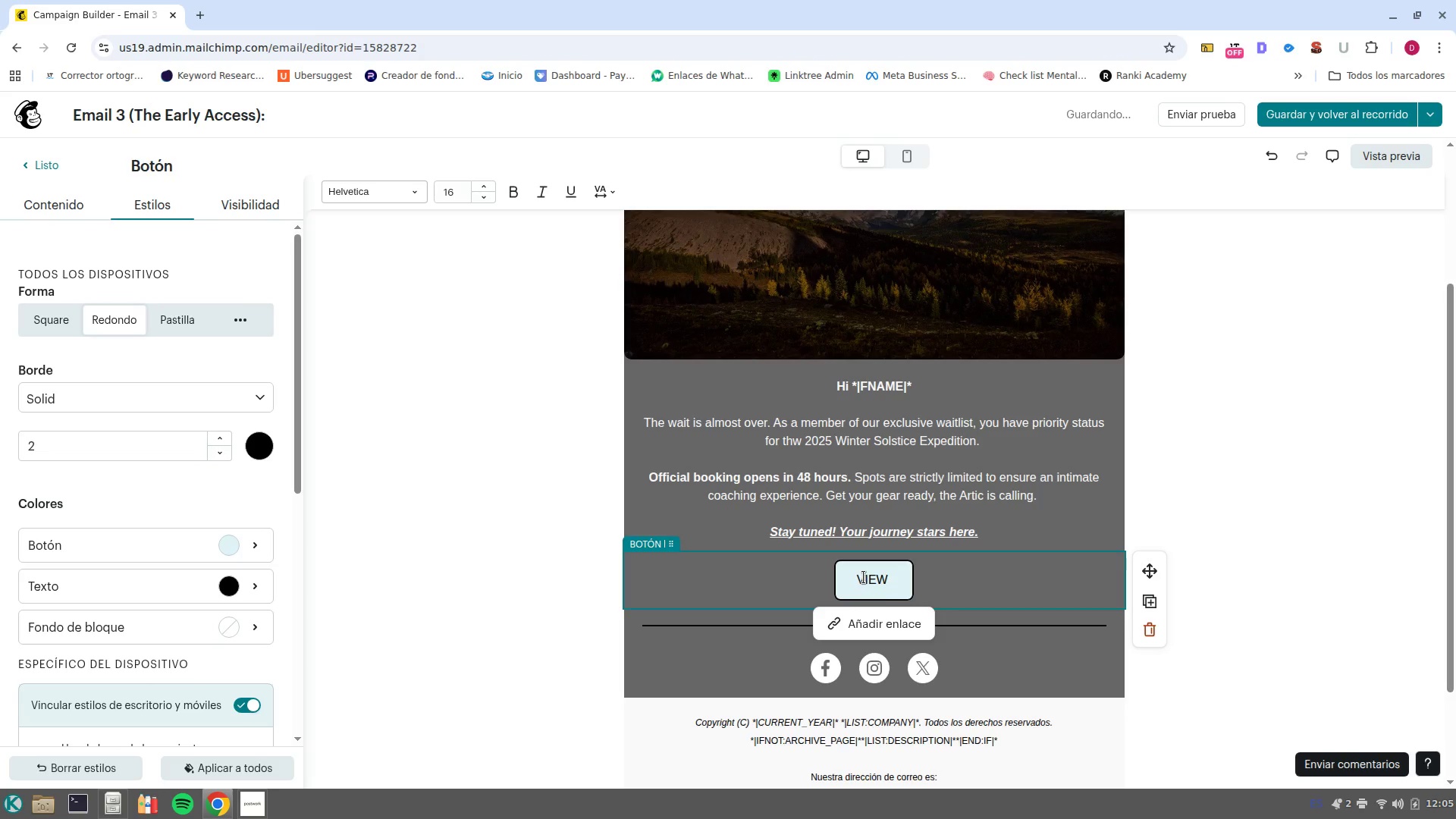 
wait(8.12)
 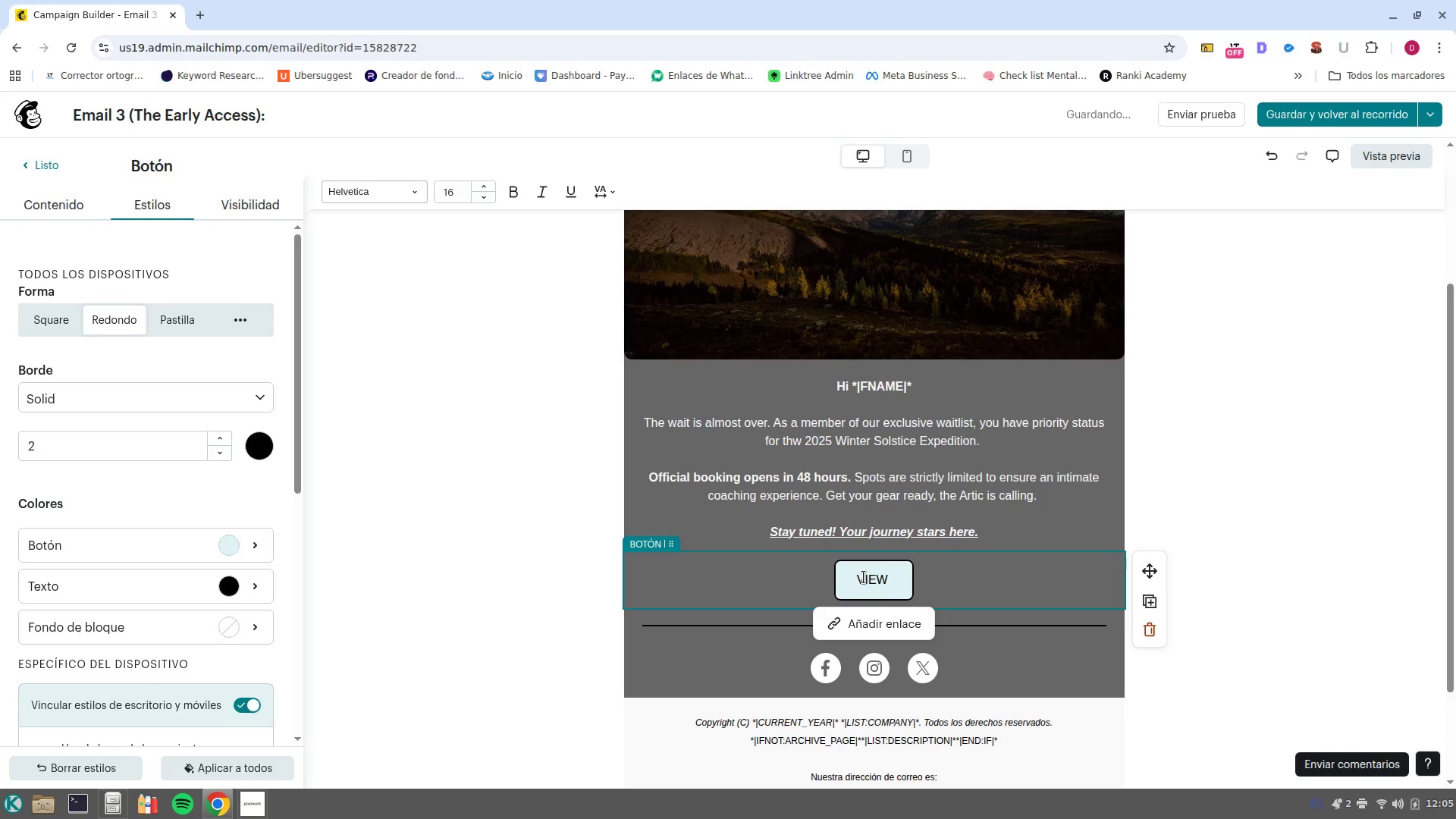 
type( EXPEDITION DETAILS)
 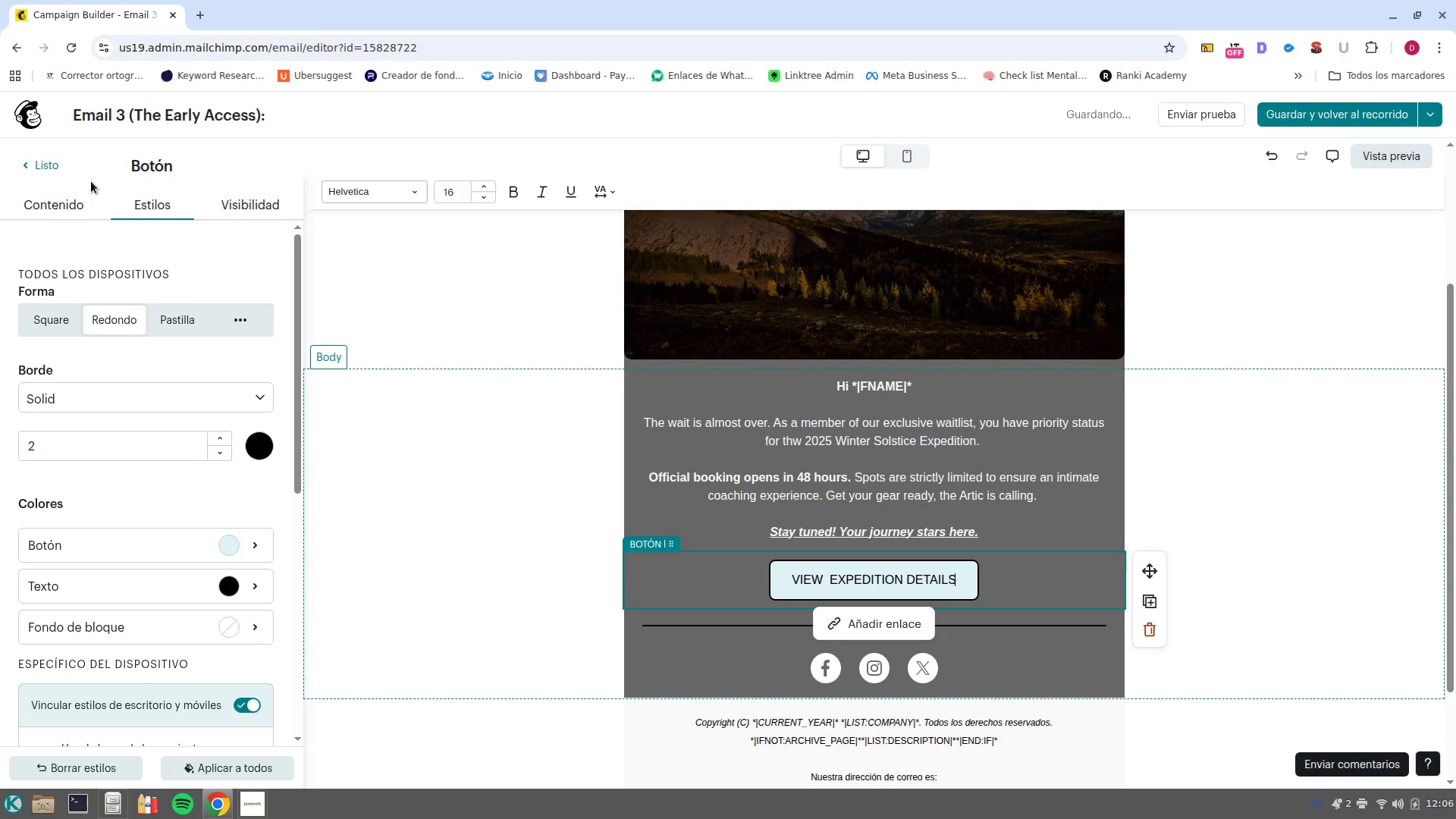 
left_click([861, 629])
 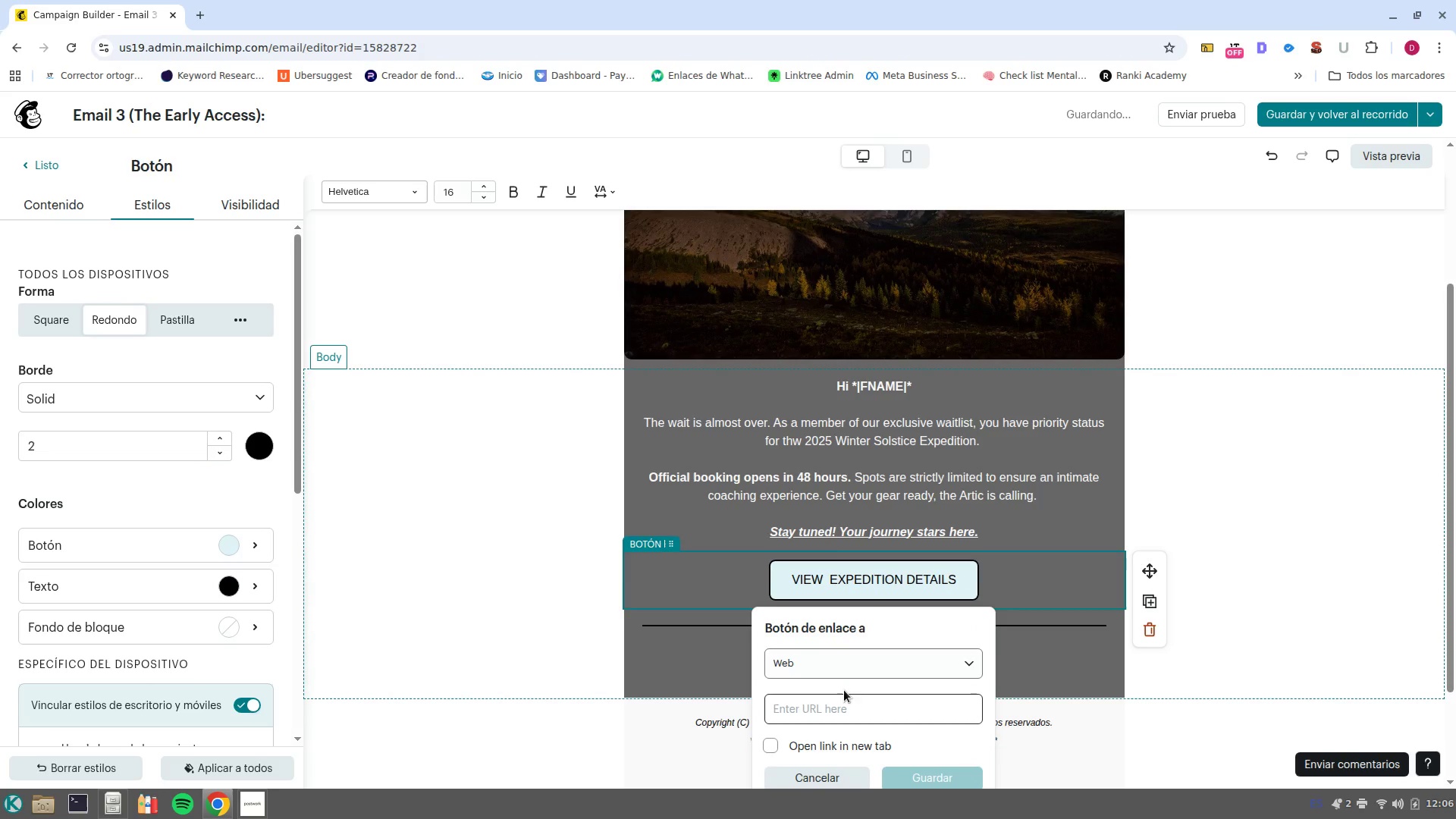 
left_click([852, 712])
 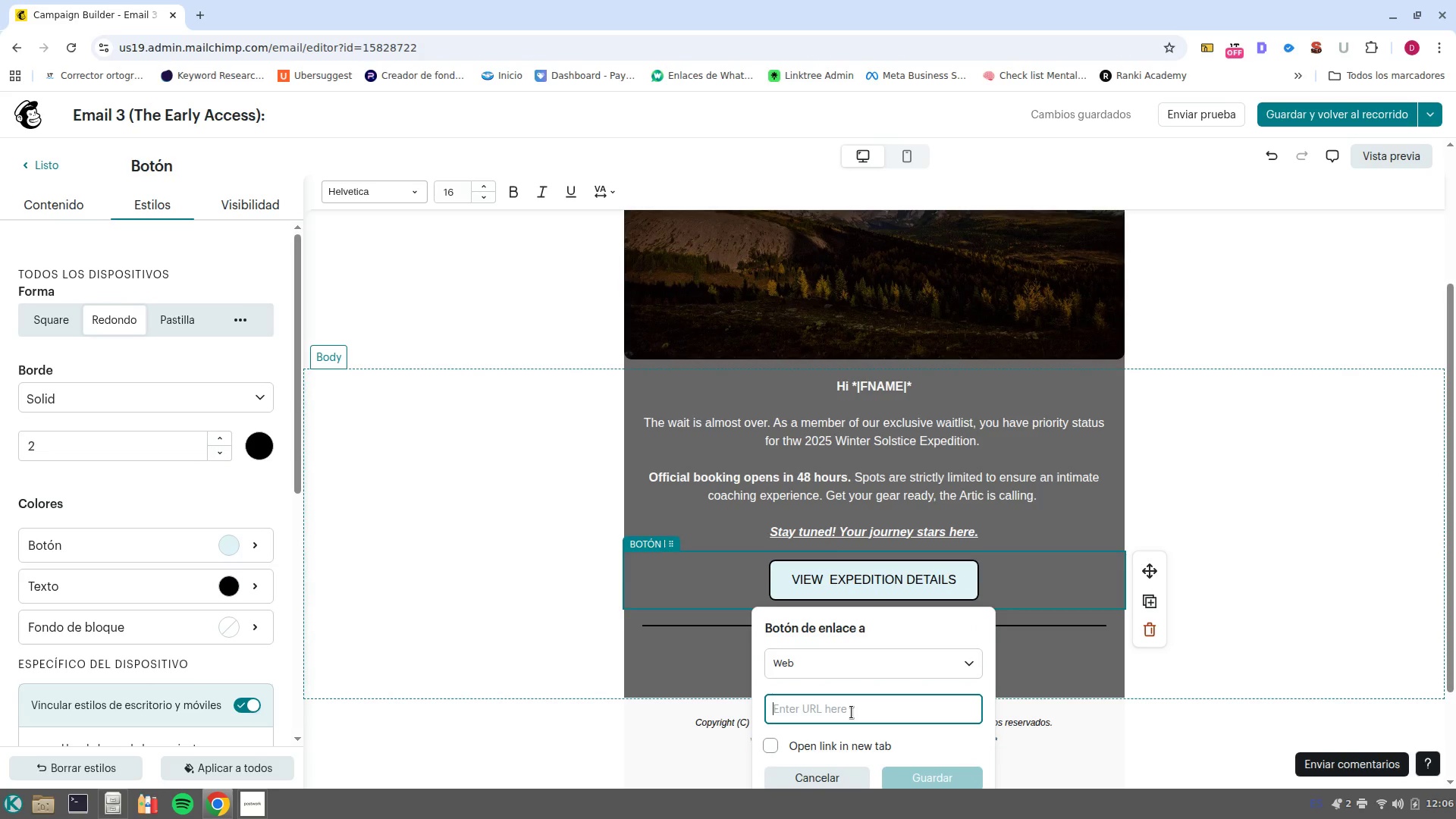 
type(www.google.com.co)
 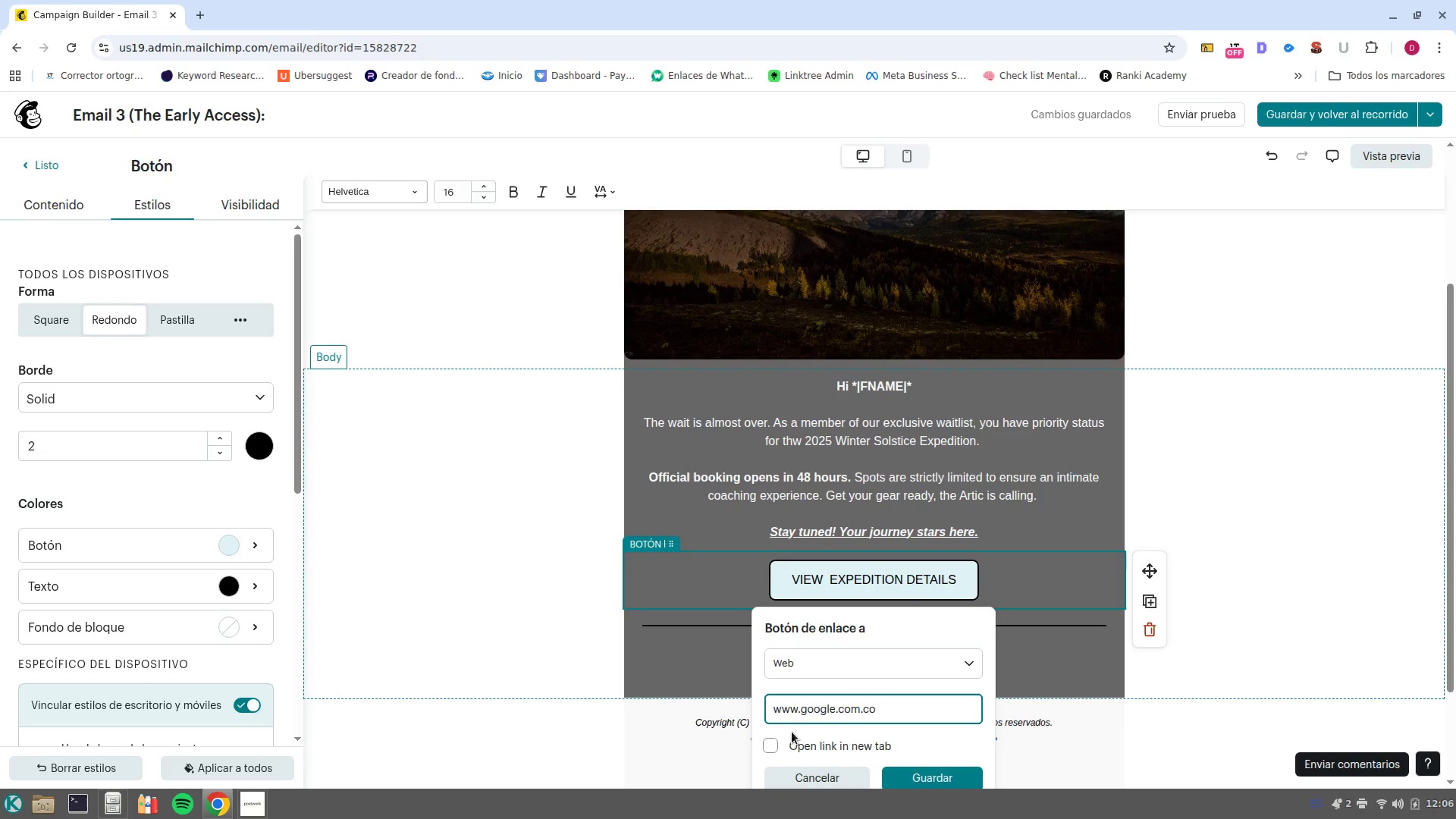 
left_click([775, 748])
 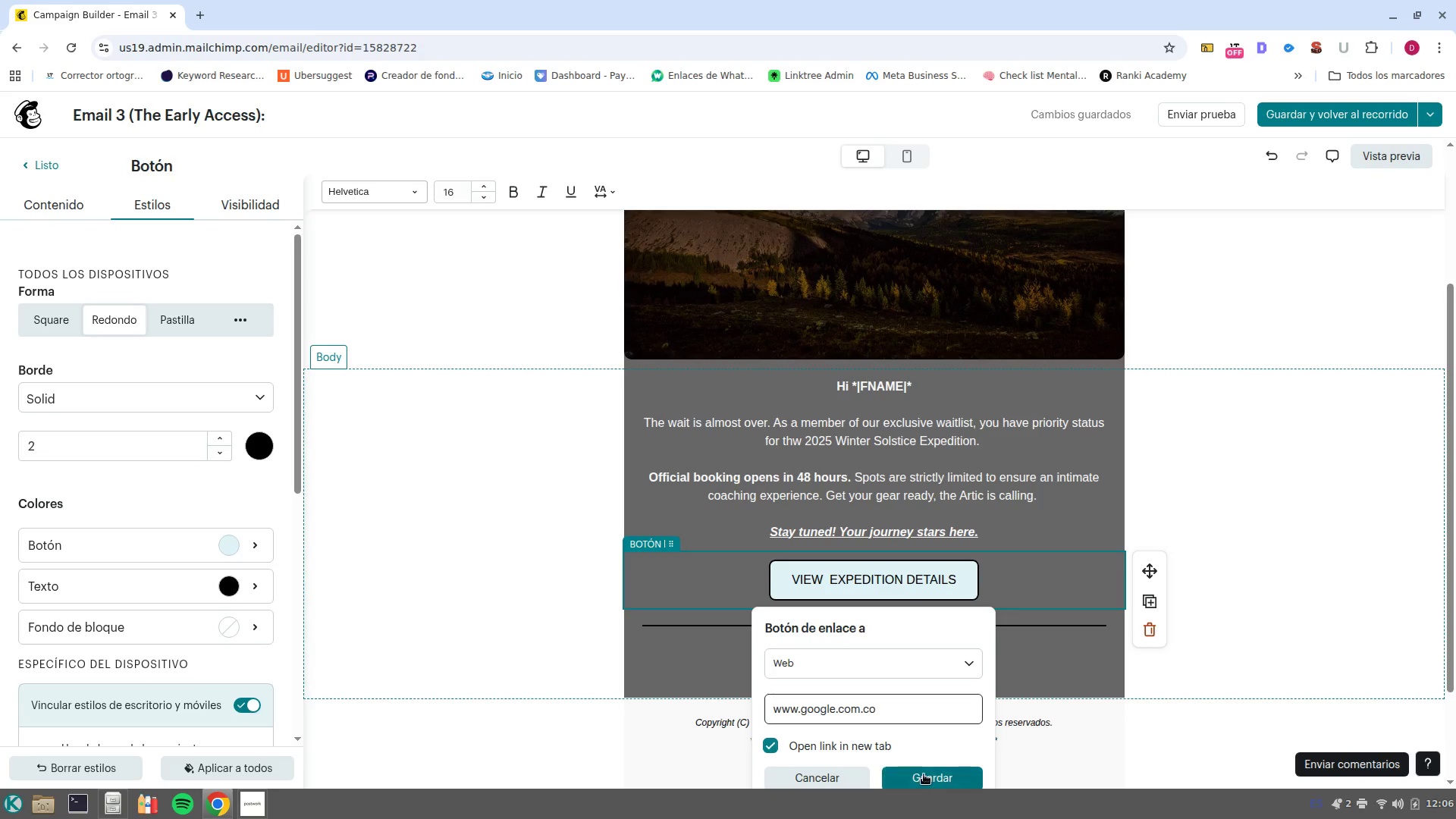 
left_click([924, 774])
 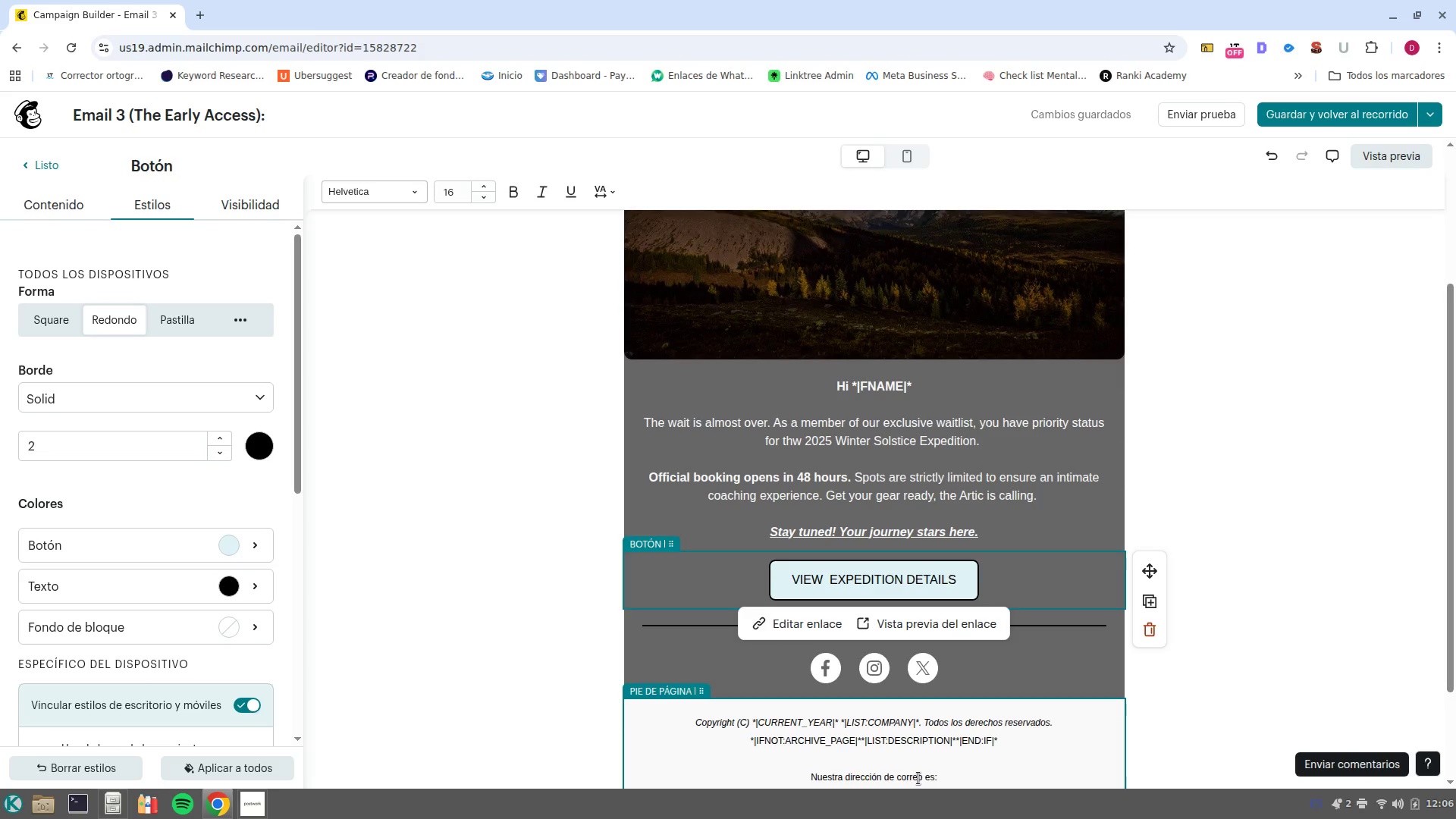 
wait(21.78)
 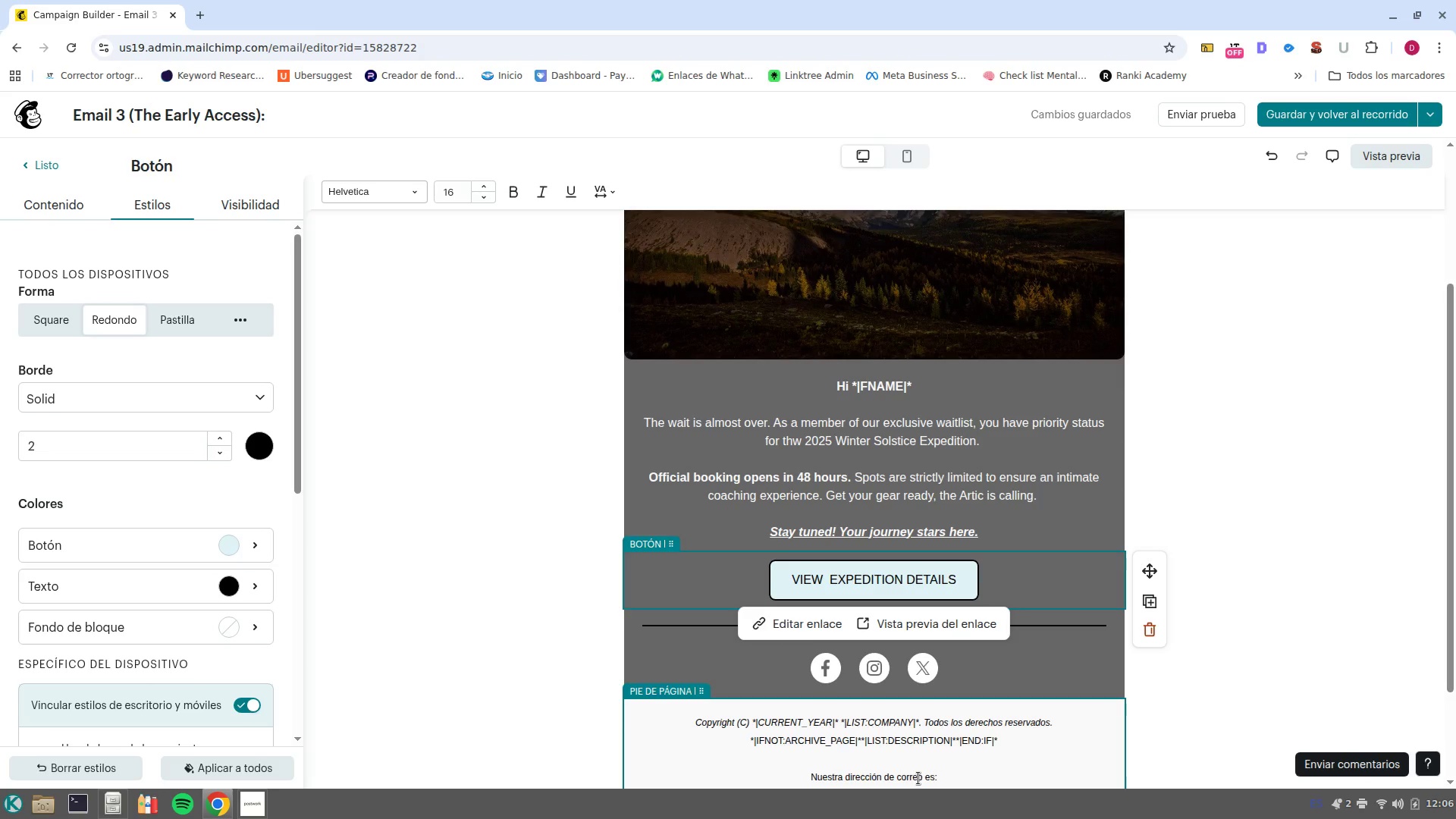 
left_click([1090, 620])
 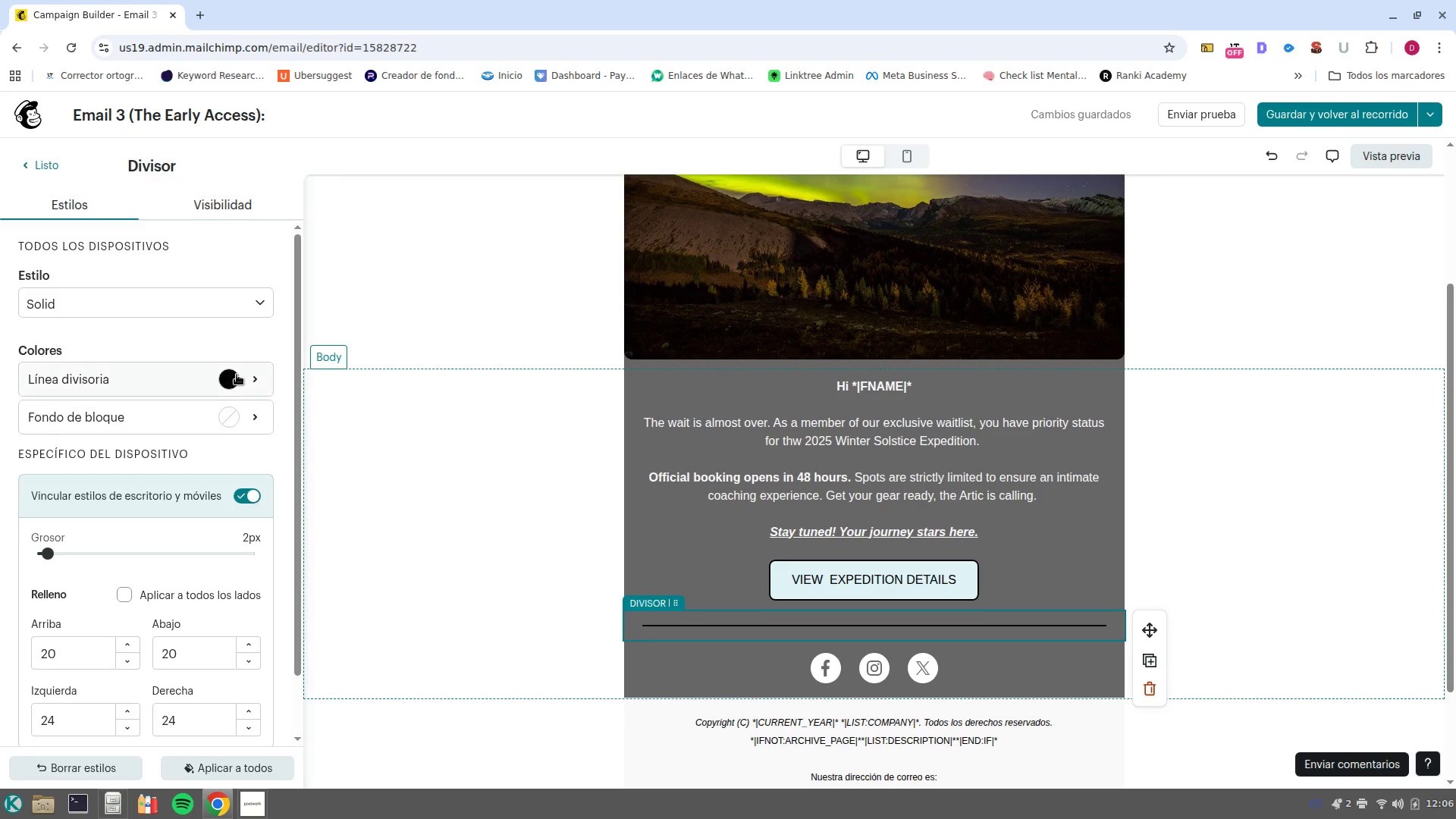 
left_click([234, 376])
 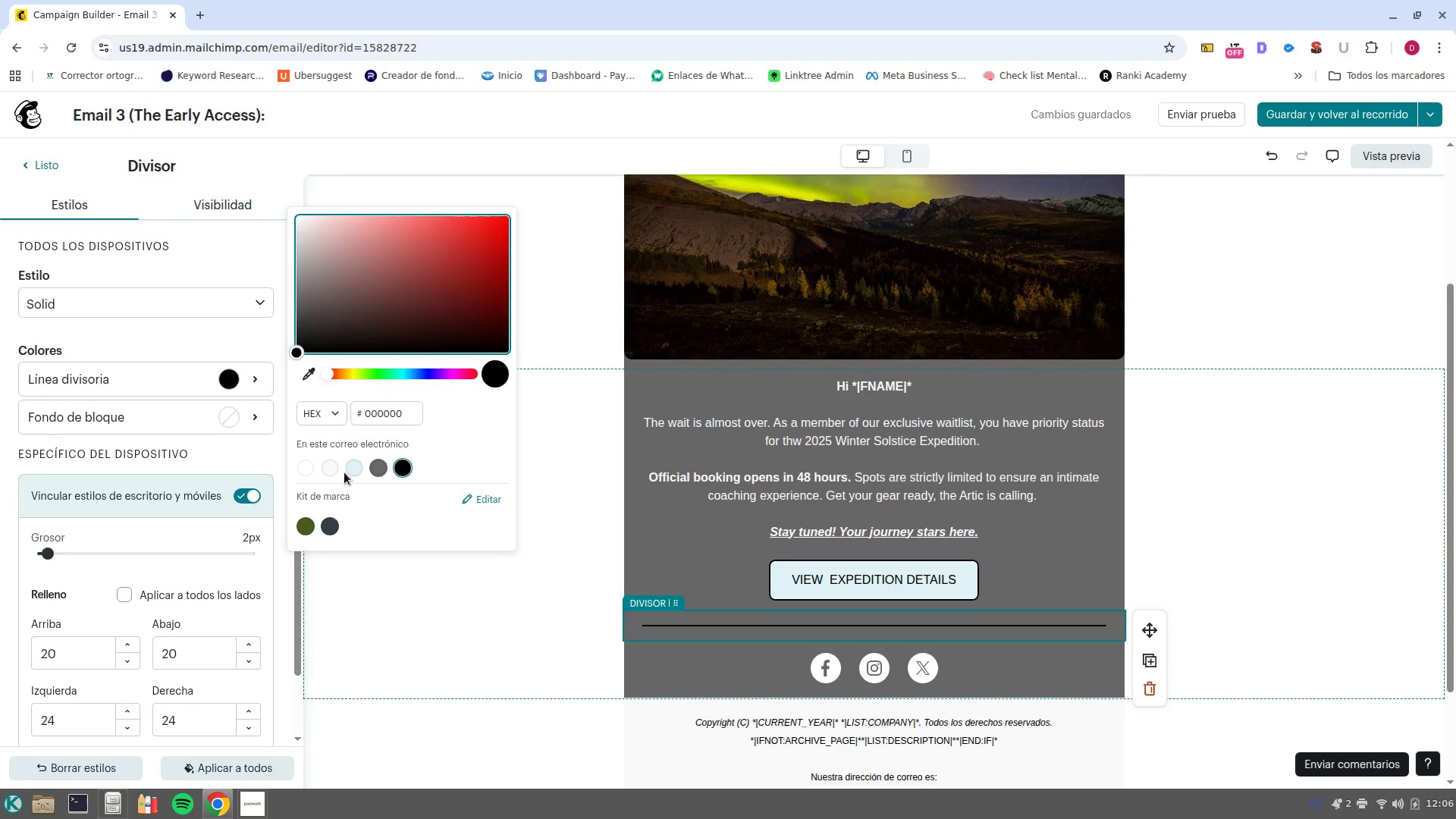 
left_click([328, 464])
 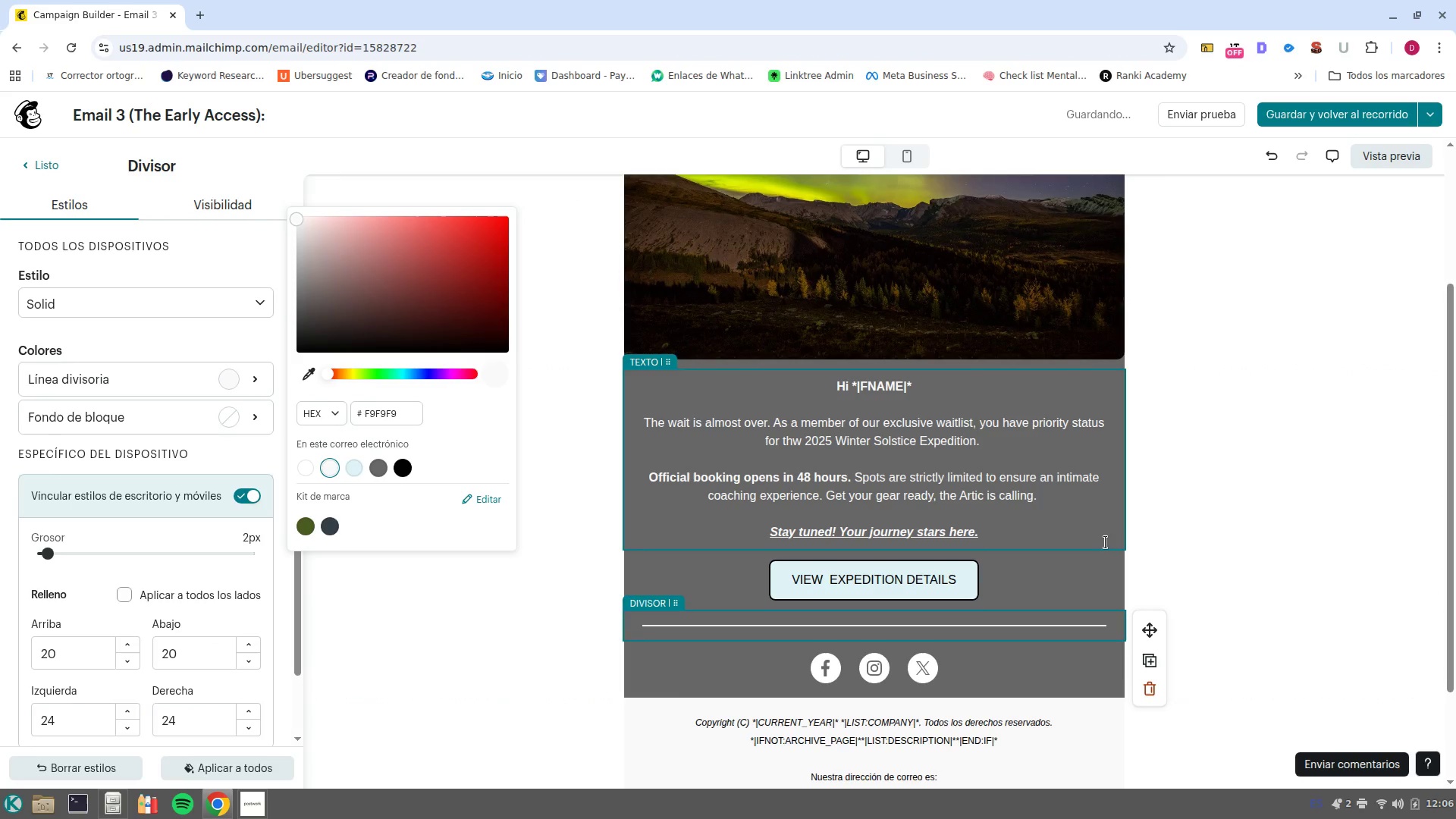 
left_click([1239, 553])
 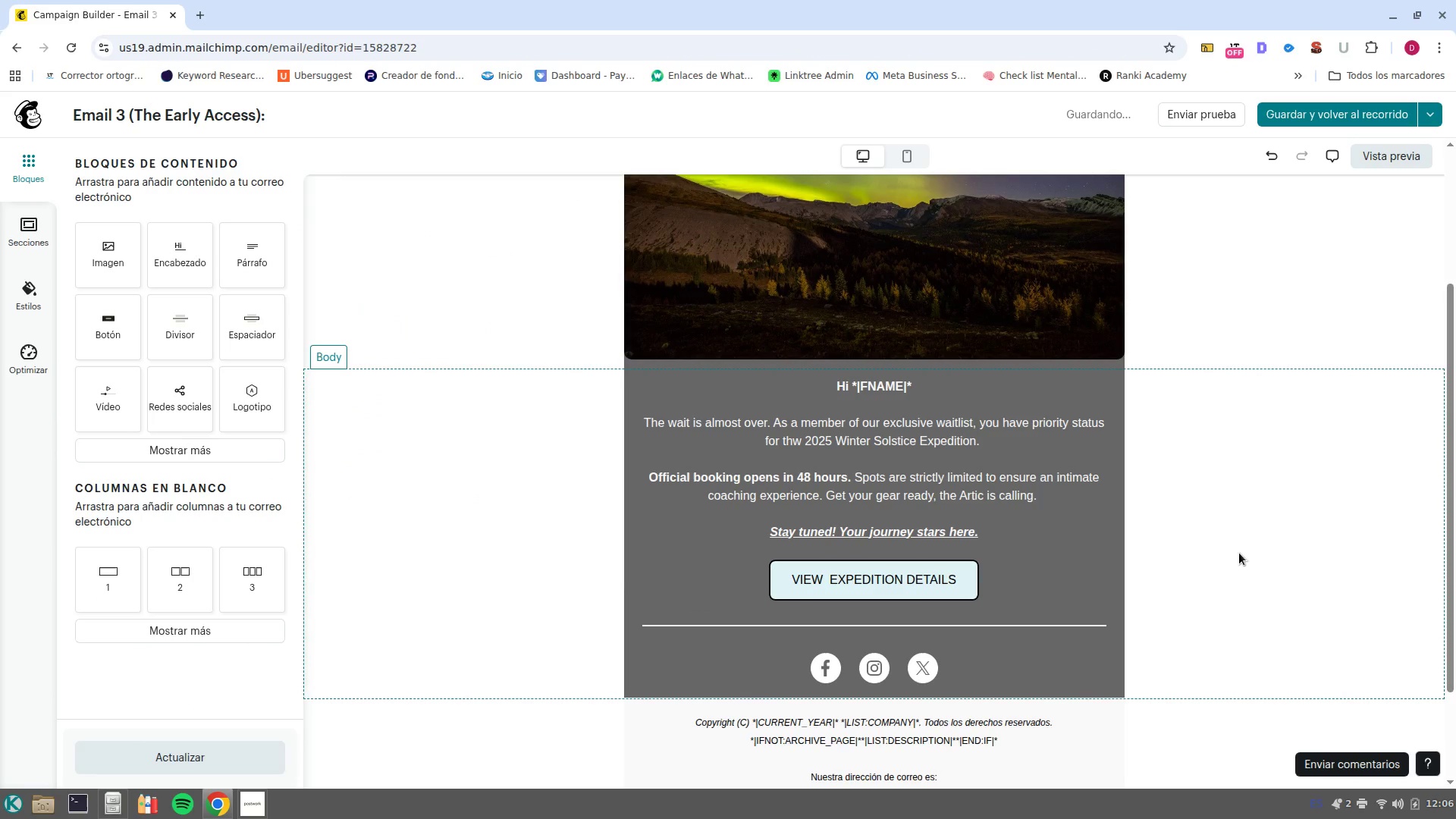 
scroll: coordinate [1239, 553], scroll_direction: up, amount: 2.0
 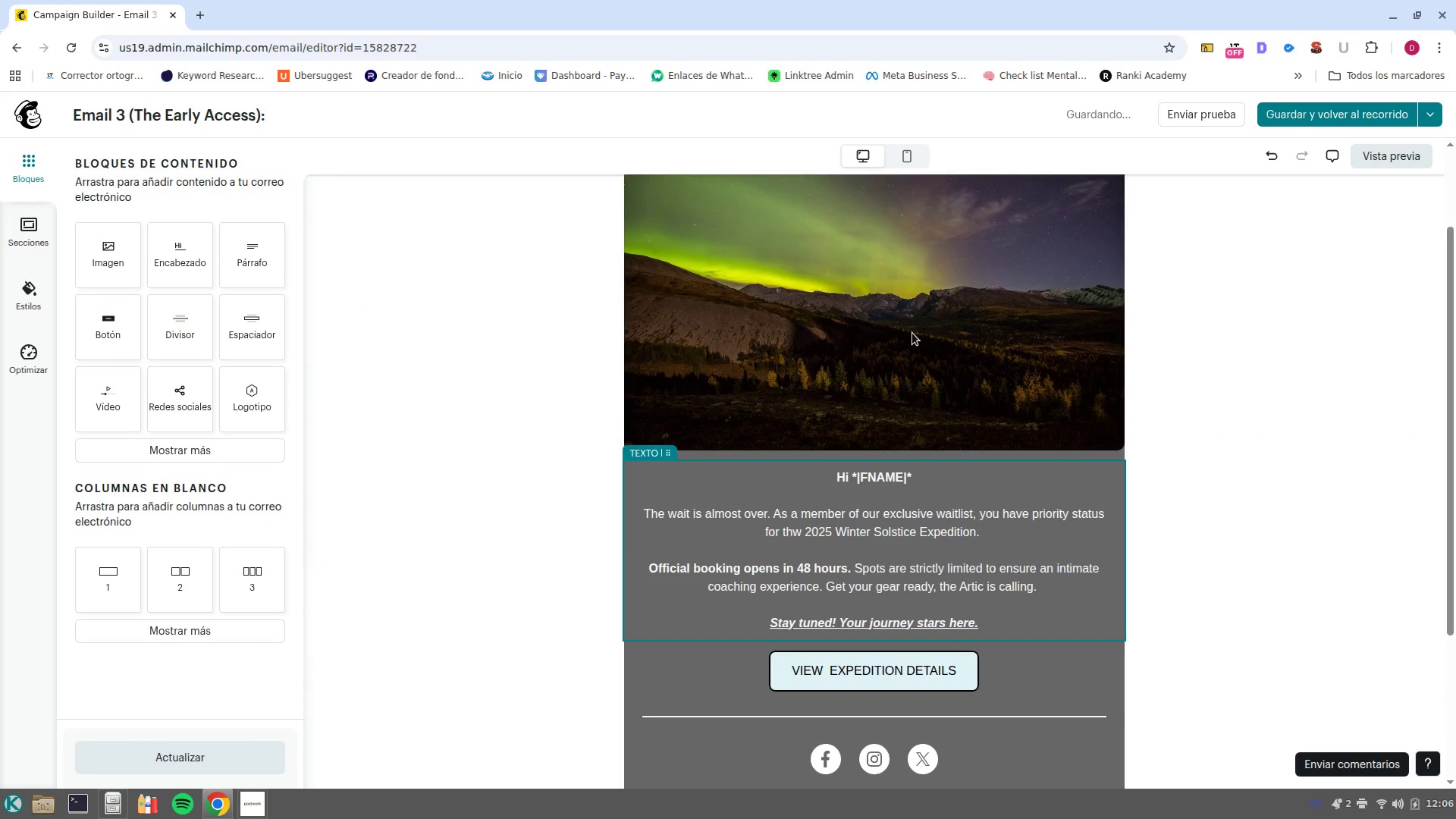 
left_click([912, 333])
 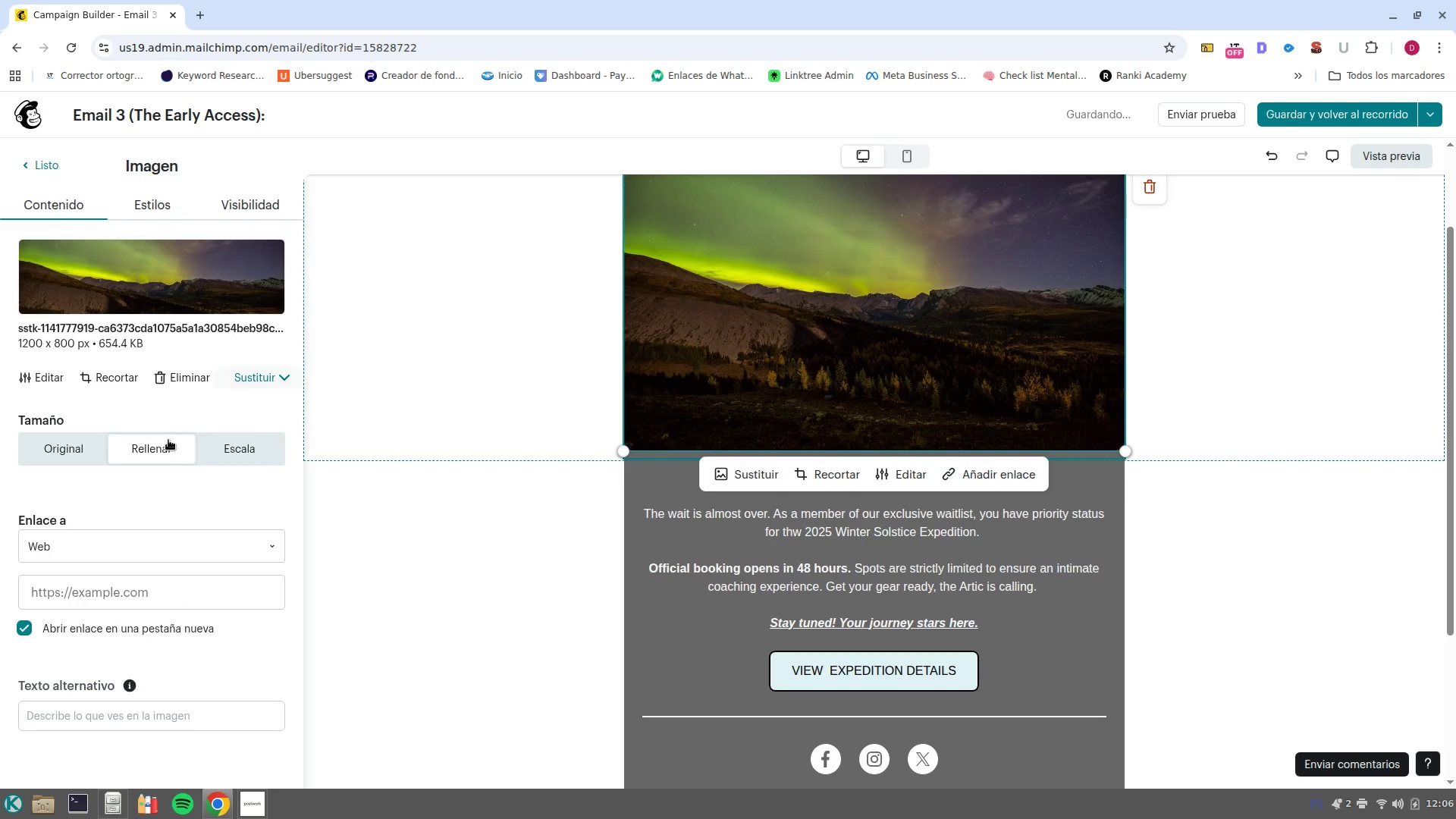 
left_click([176, 378])
 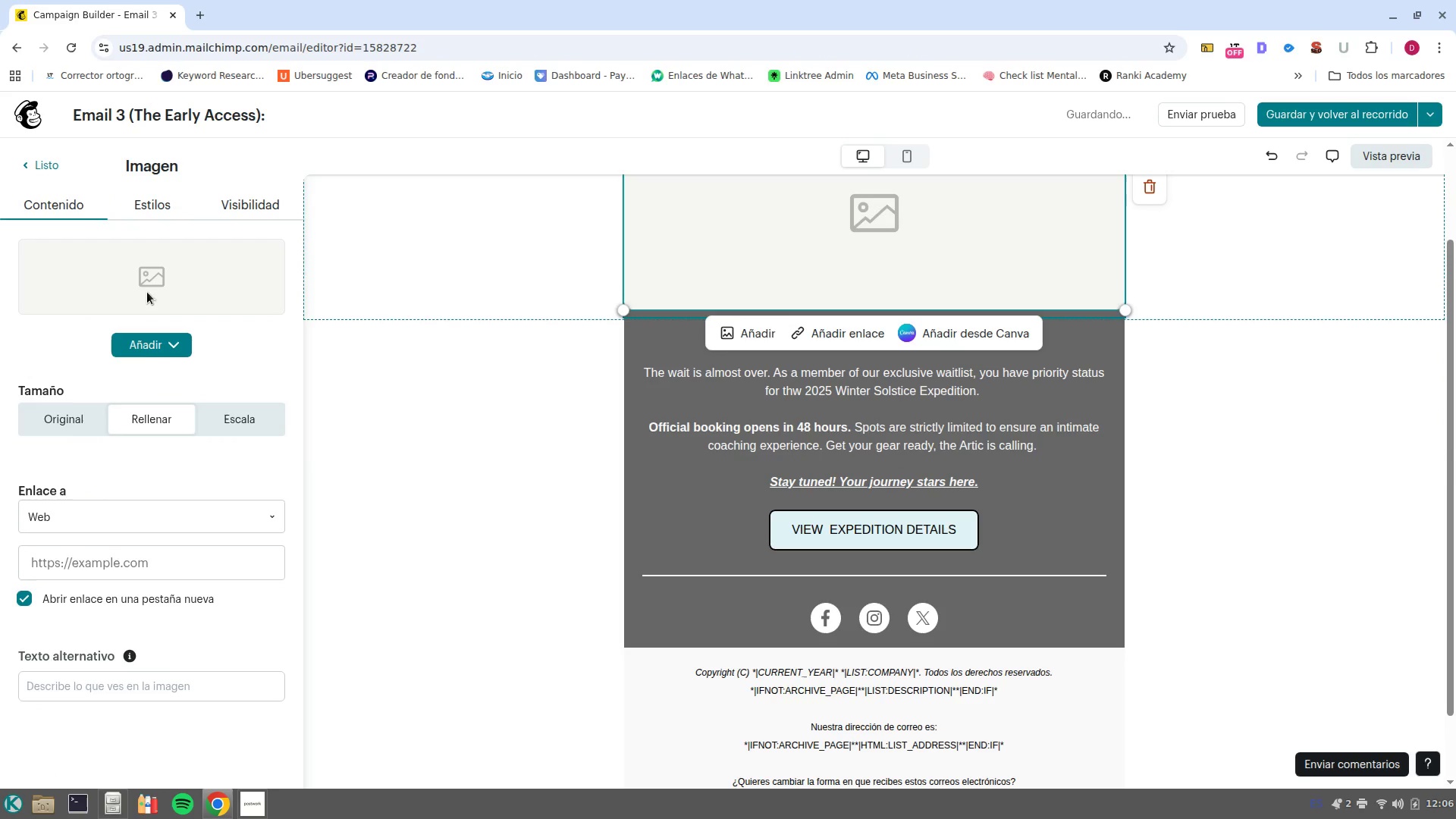 
left_click([146, 351])
 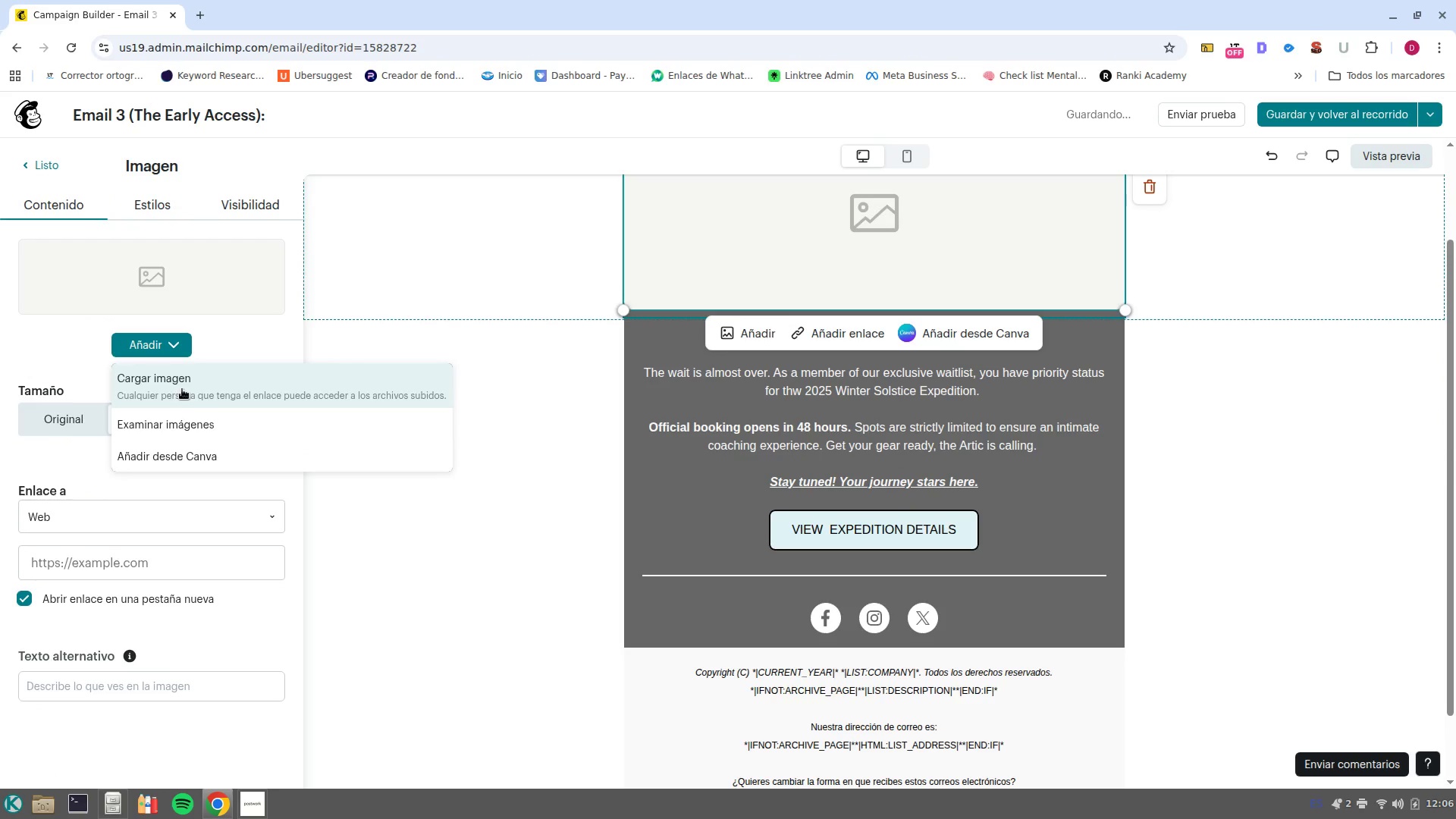 
left_click([196, 425])
 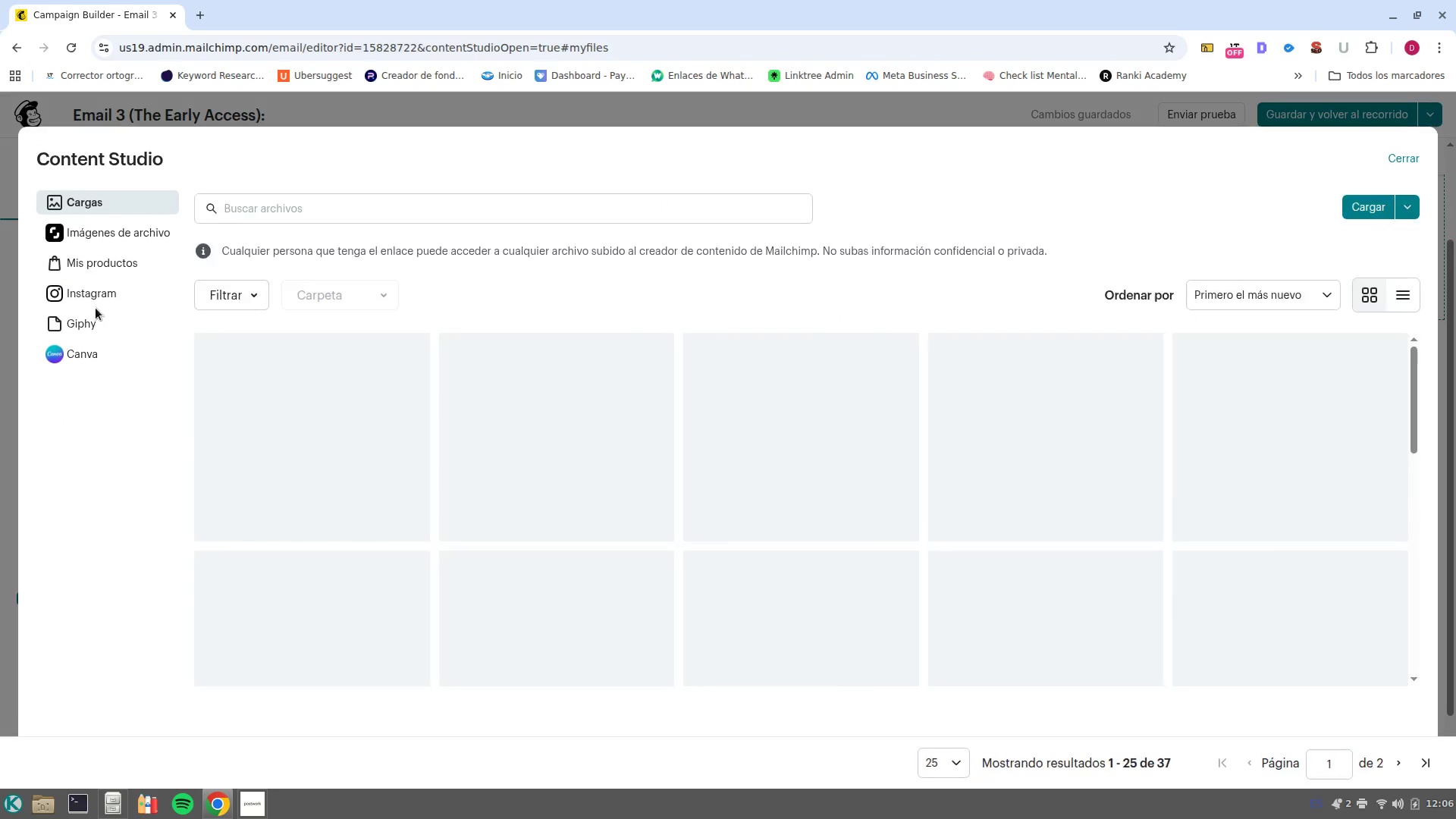 
left_click([95, 243])
 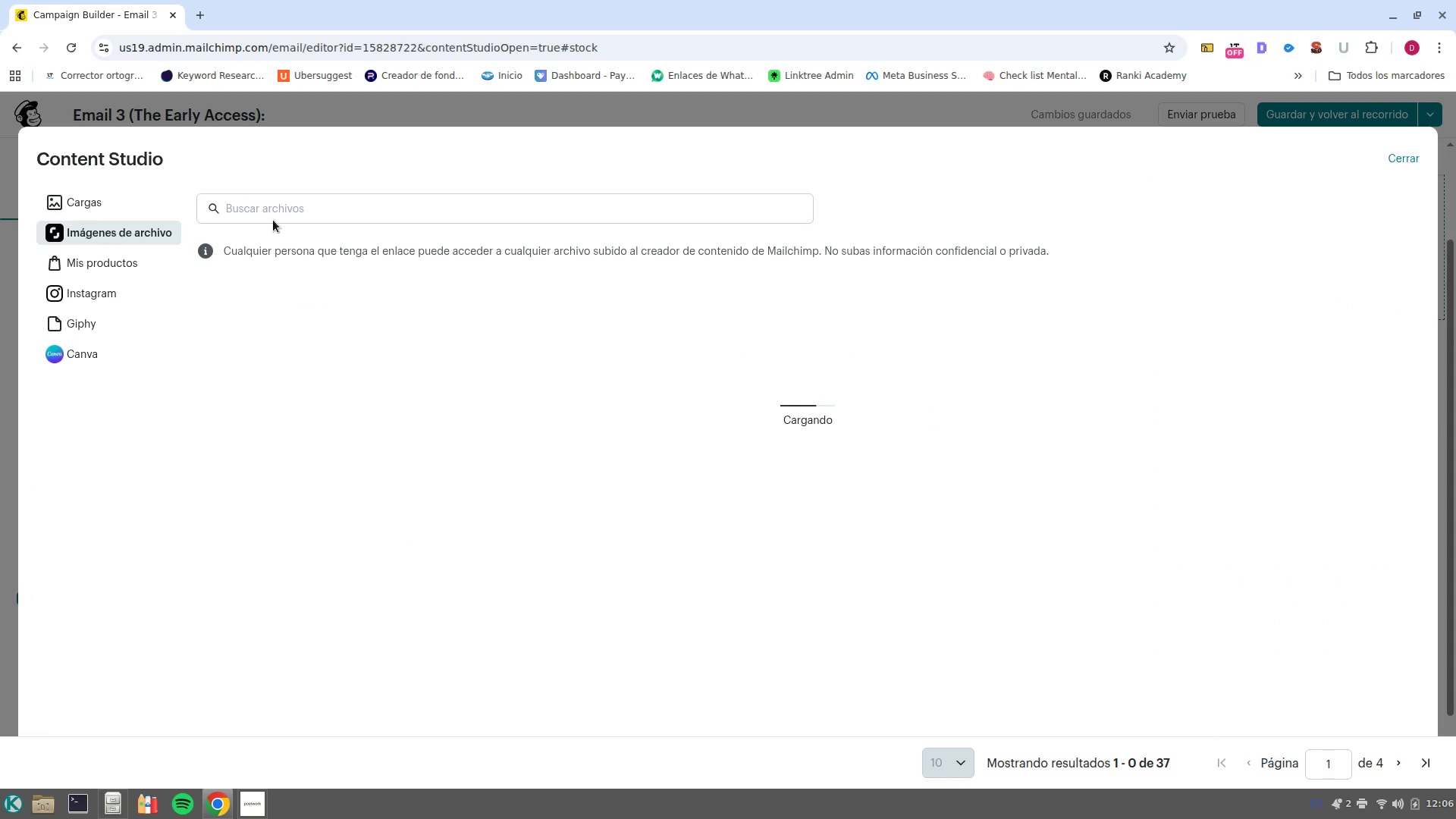 
left_click([278, 217])
 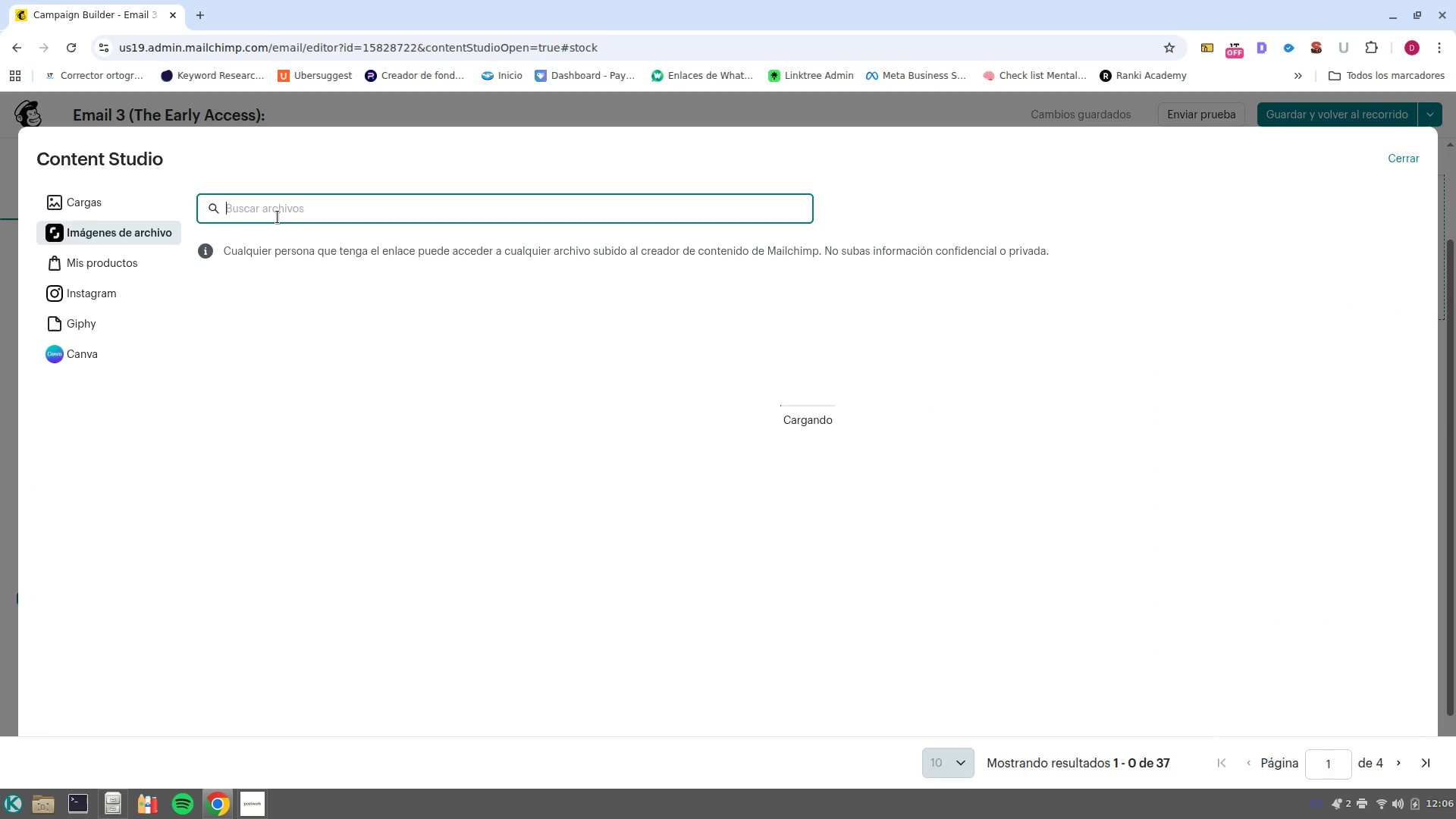 
type(auroras boreales)
 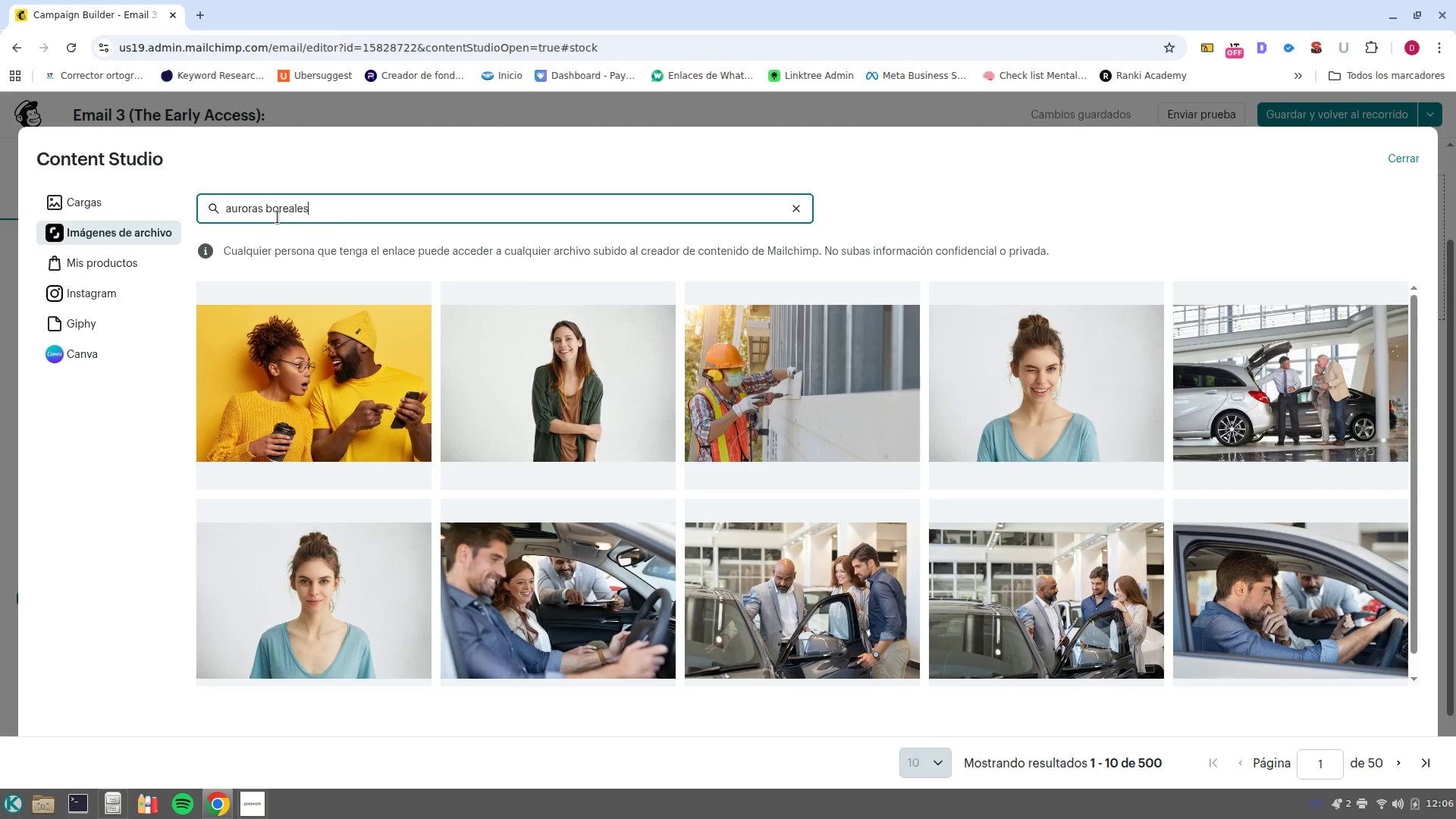 
key(Enter)
 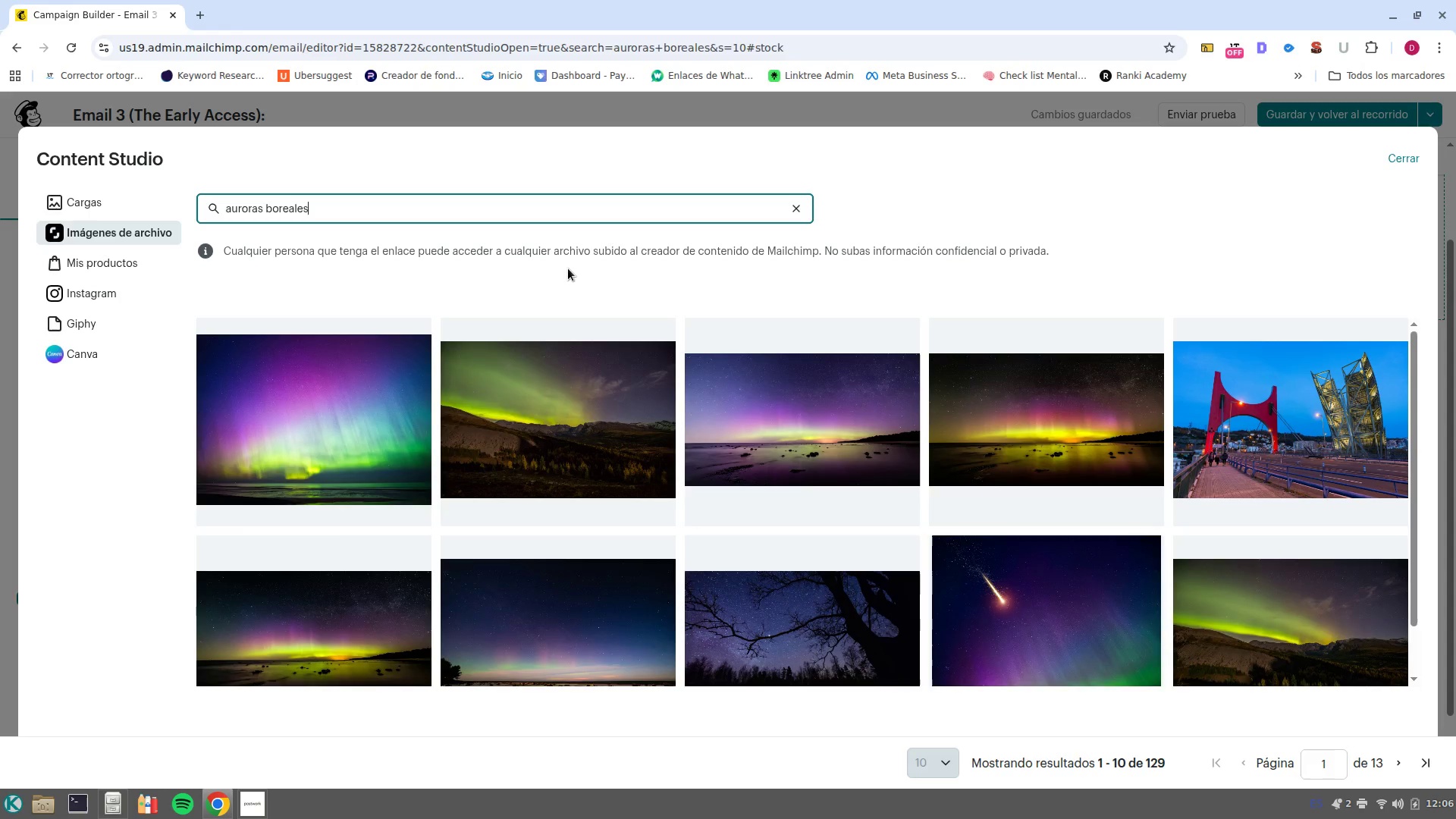 
wait(10.22)
 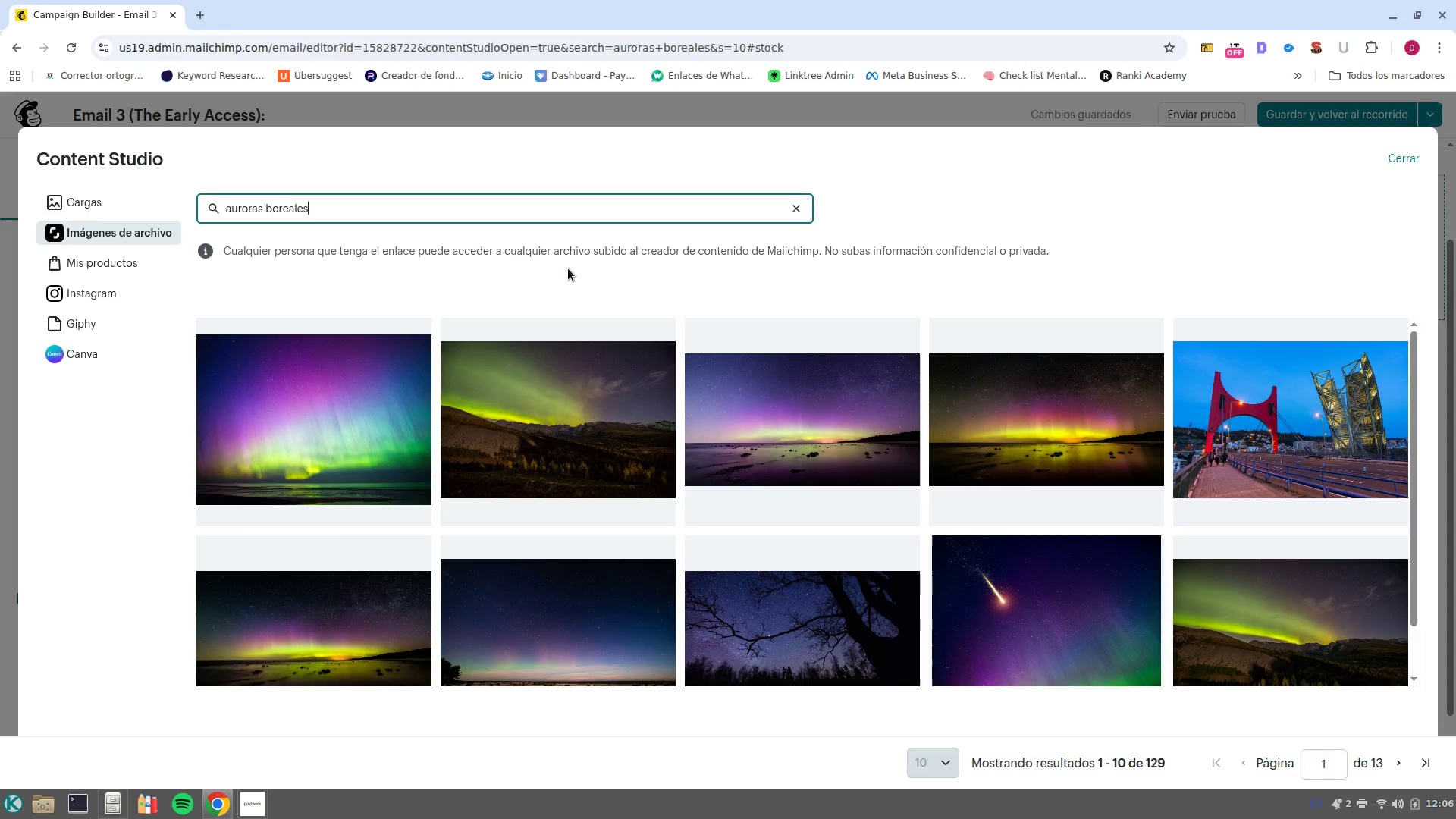 
left_click([301, 467])
 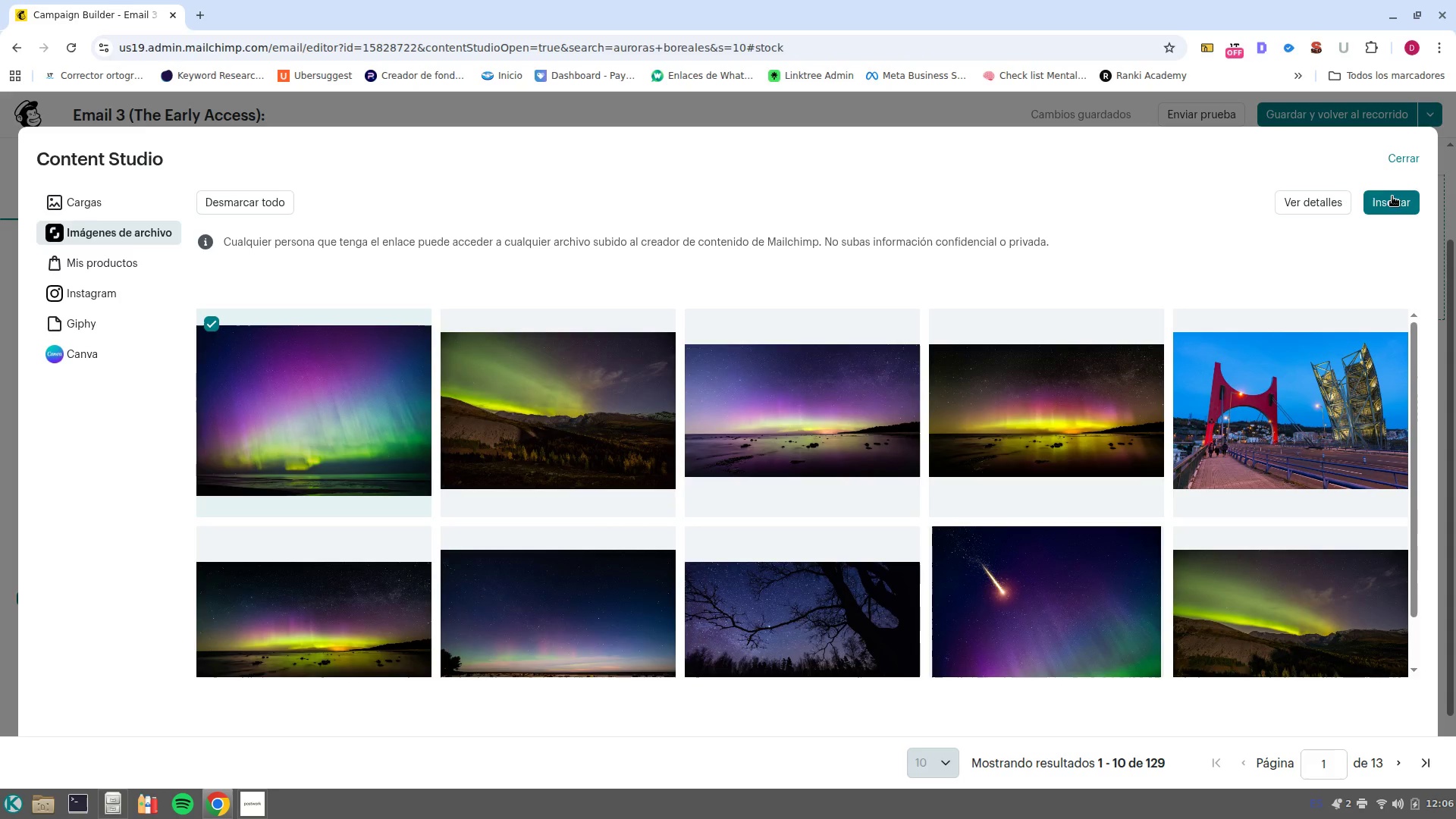 
left_click([1388, 211])
 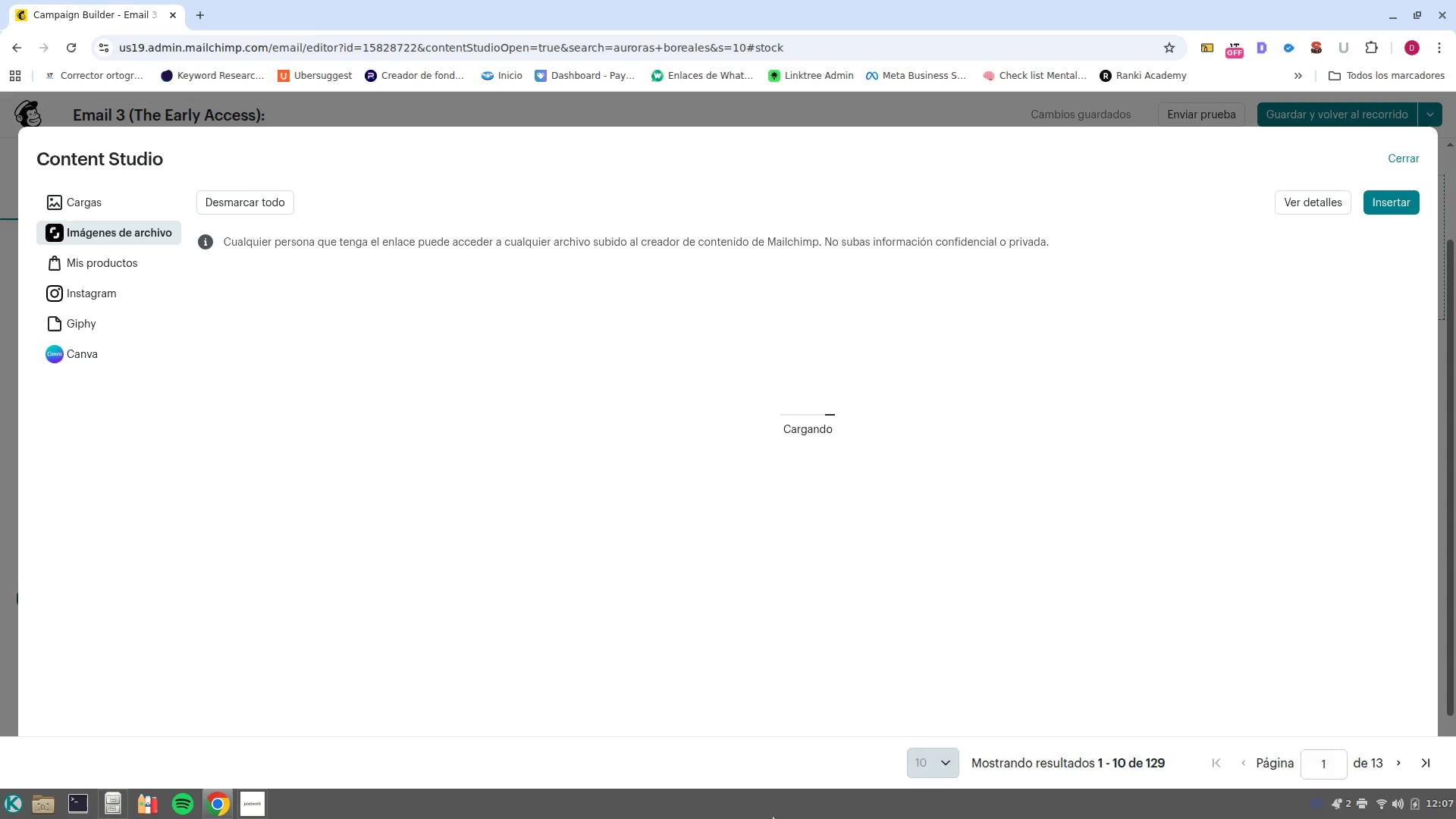 
wait(9.68)
 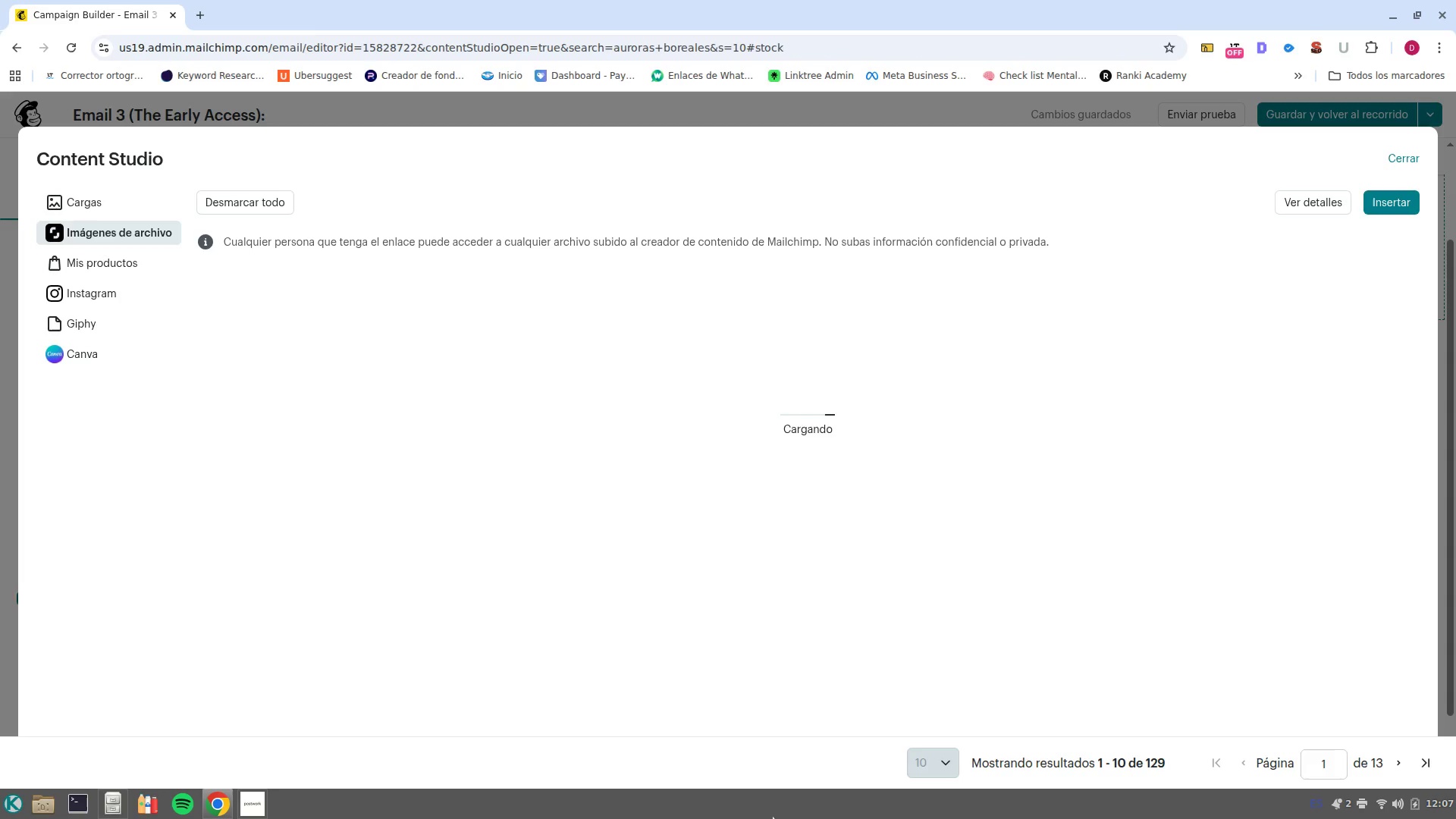 
left_click([1249, 501])
 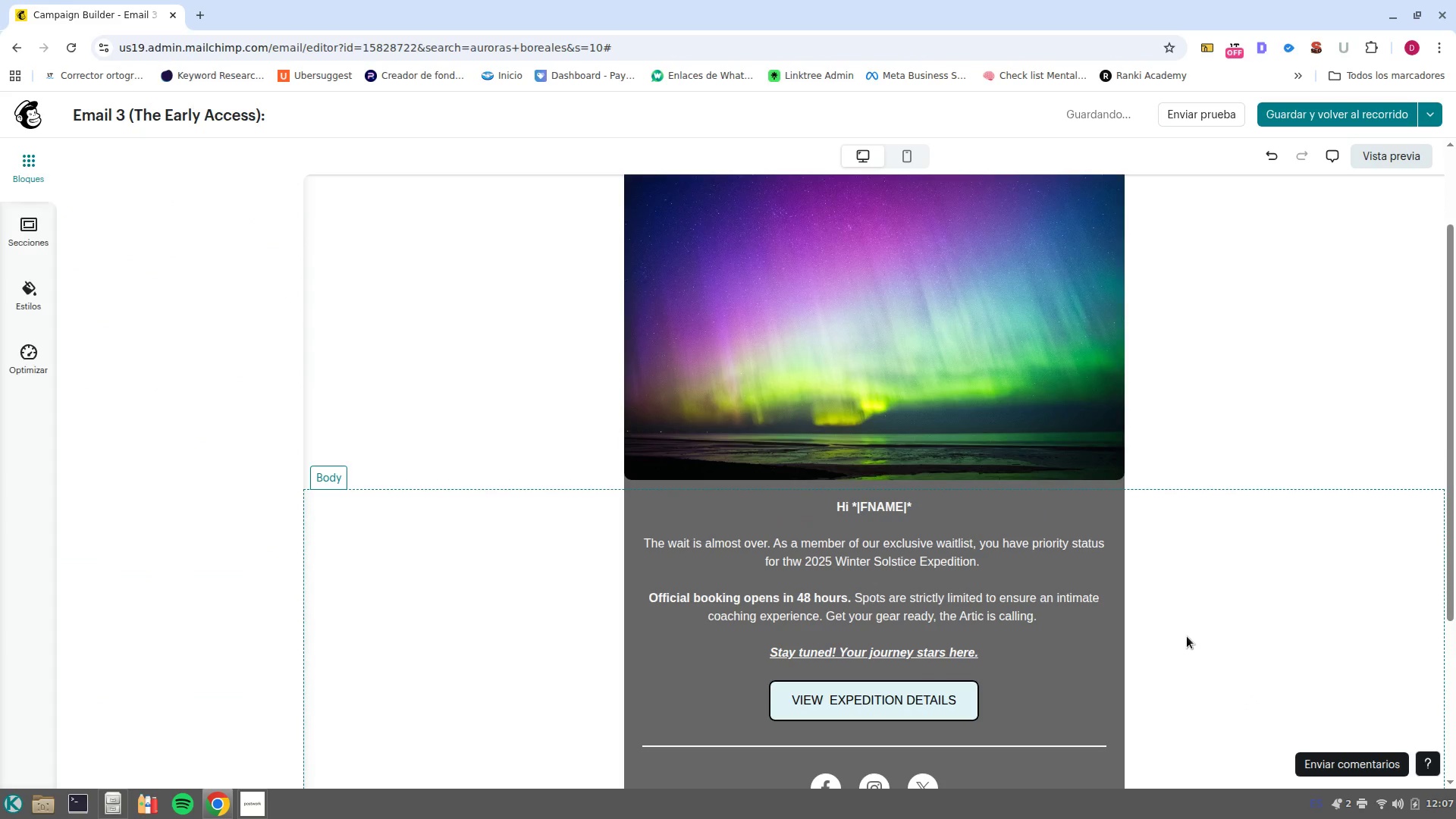 
scroll: coordinate [1187, 636], scroll_direction: down, amount: 2.0
 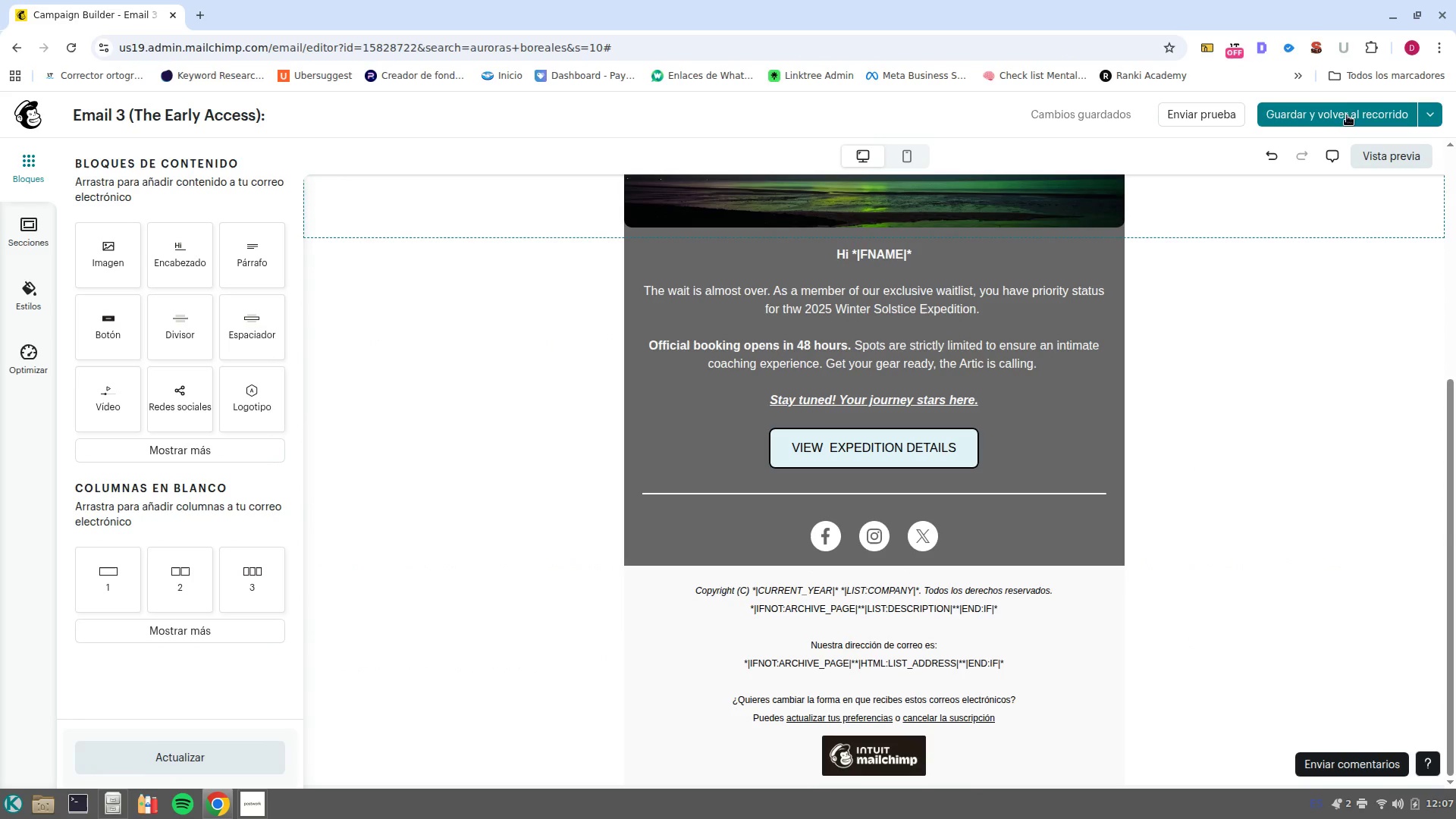 
left_click([1343, 113])
 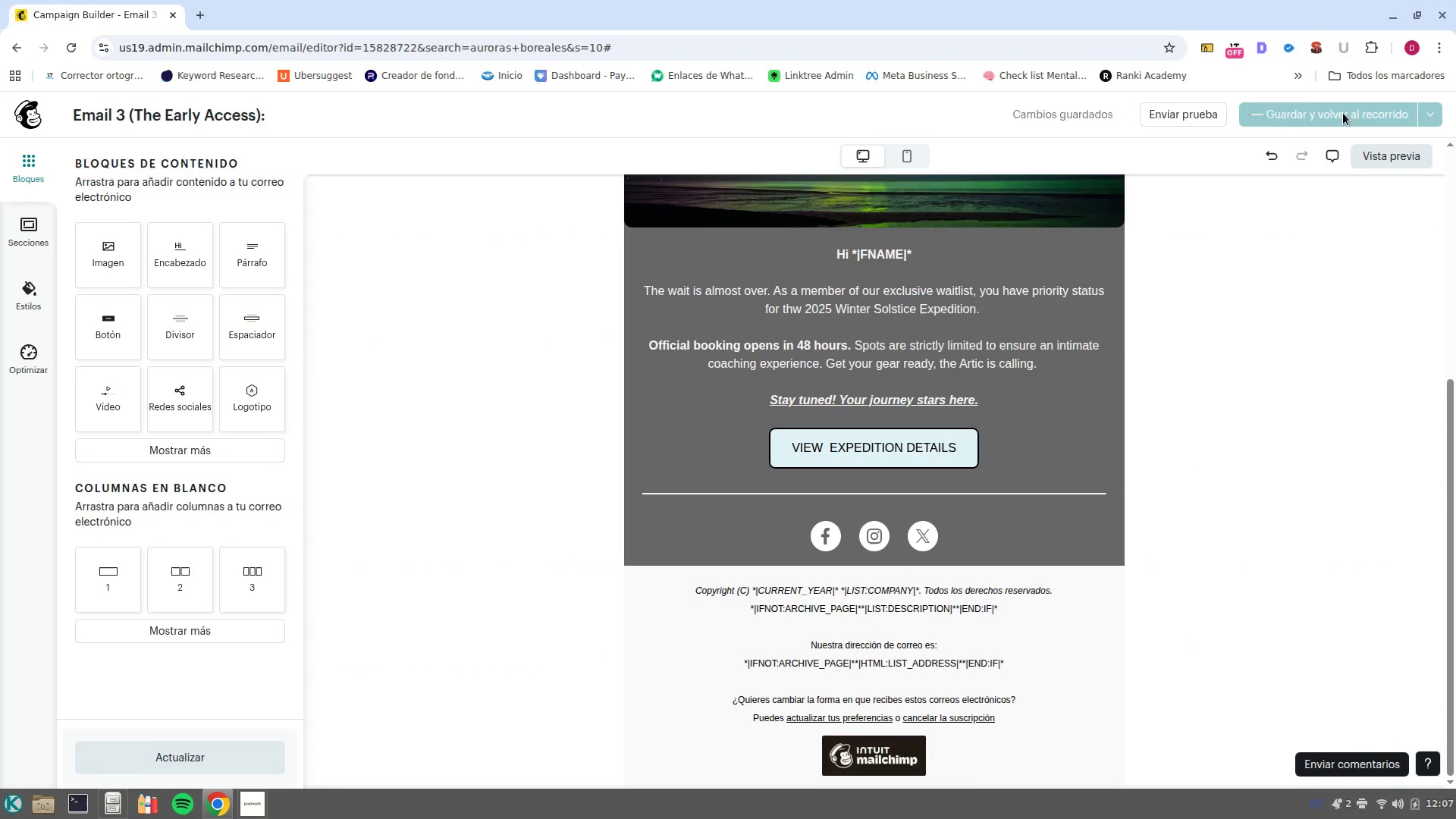 
mouse_move([1309, 180])
 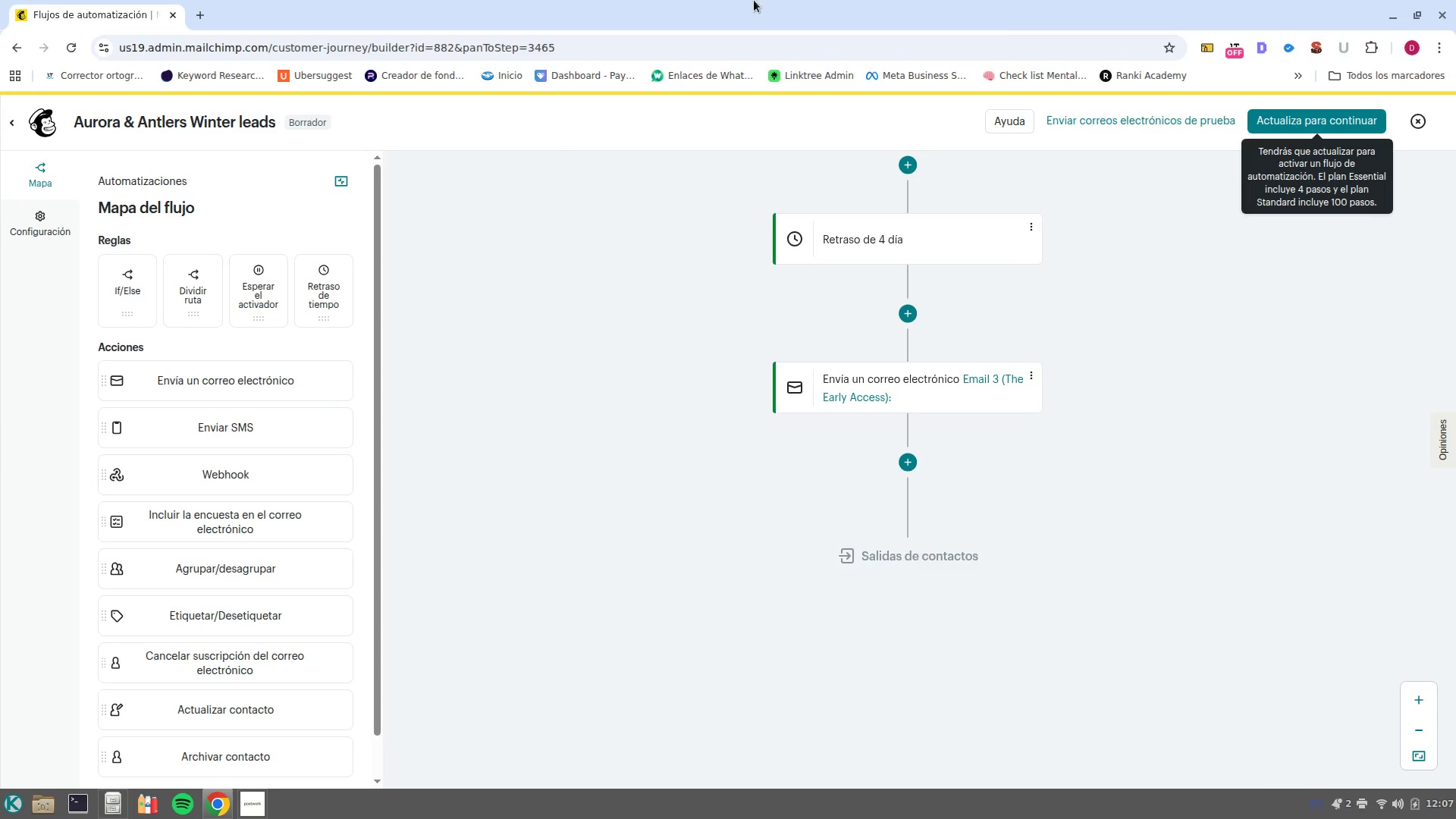 
scroll: coordinate [831, 505], scroll_direction: up, amount: 6.0
 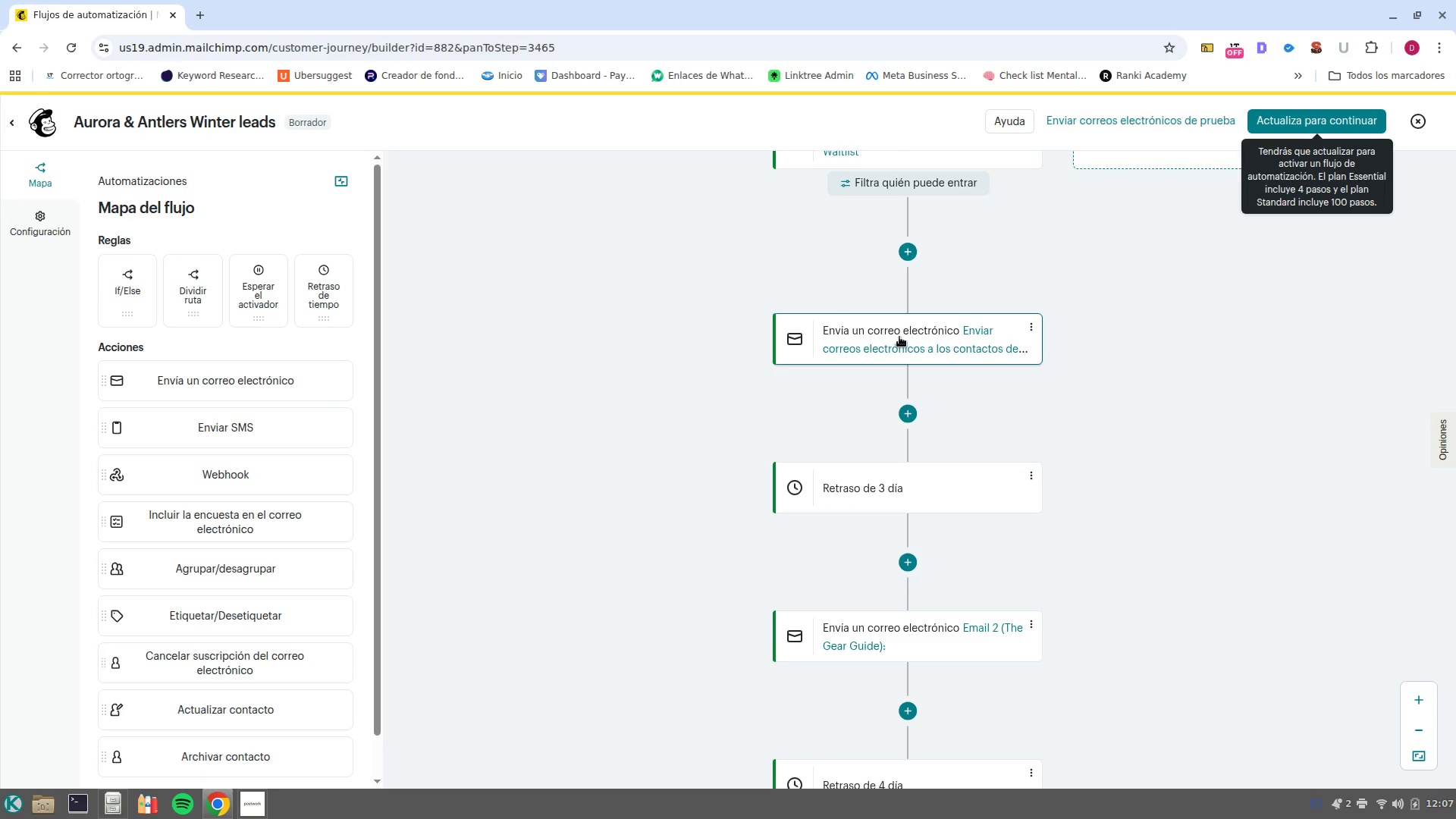 
left_click([899, 337])
 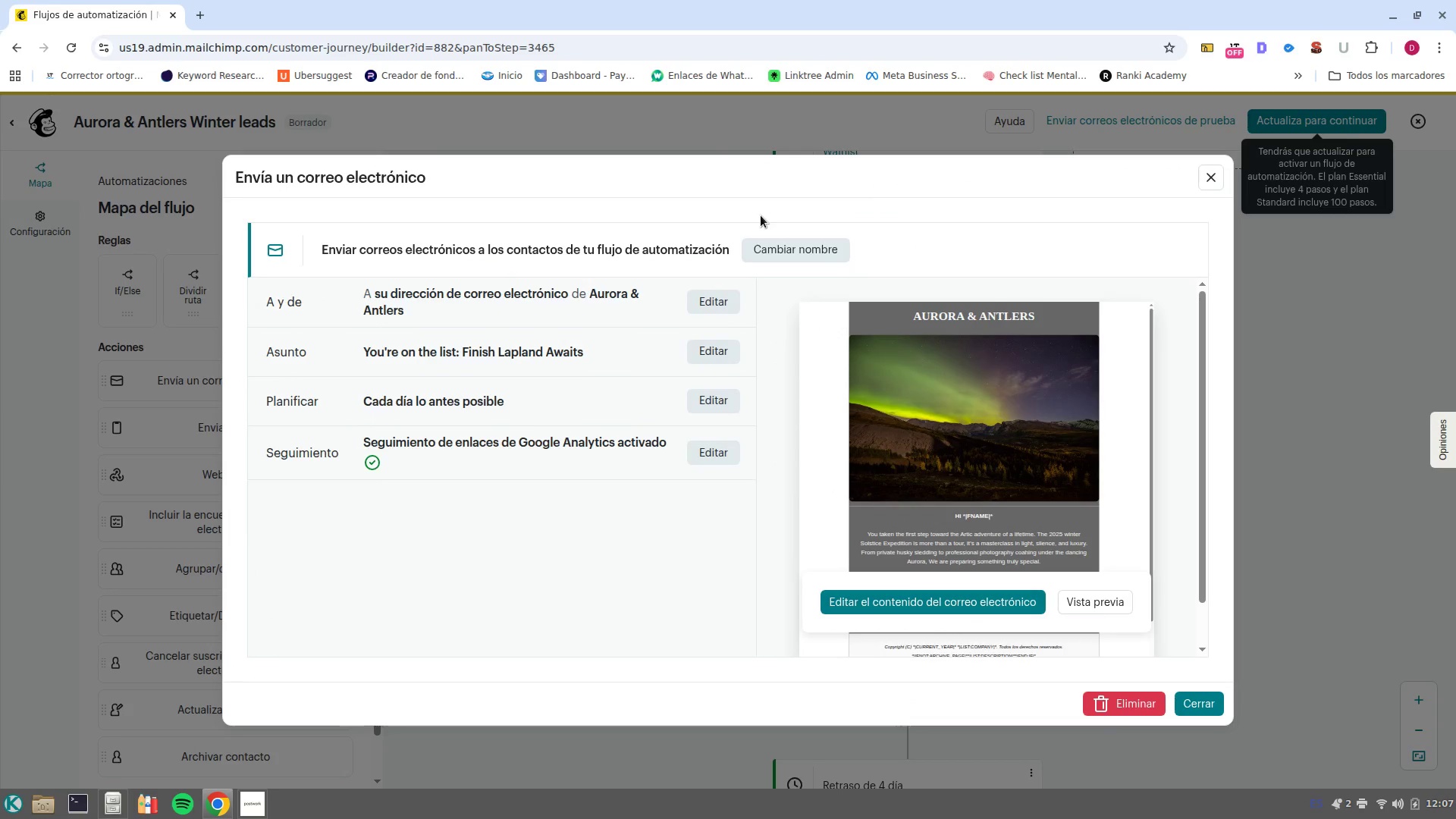 
left_click([784, 248])
 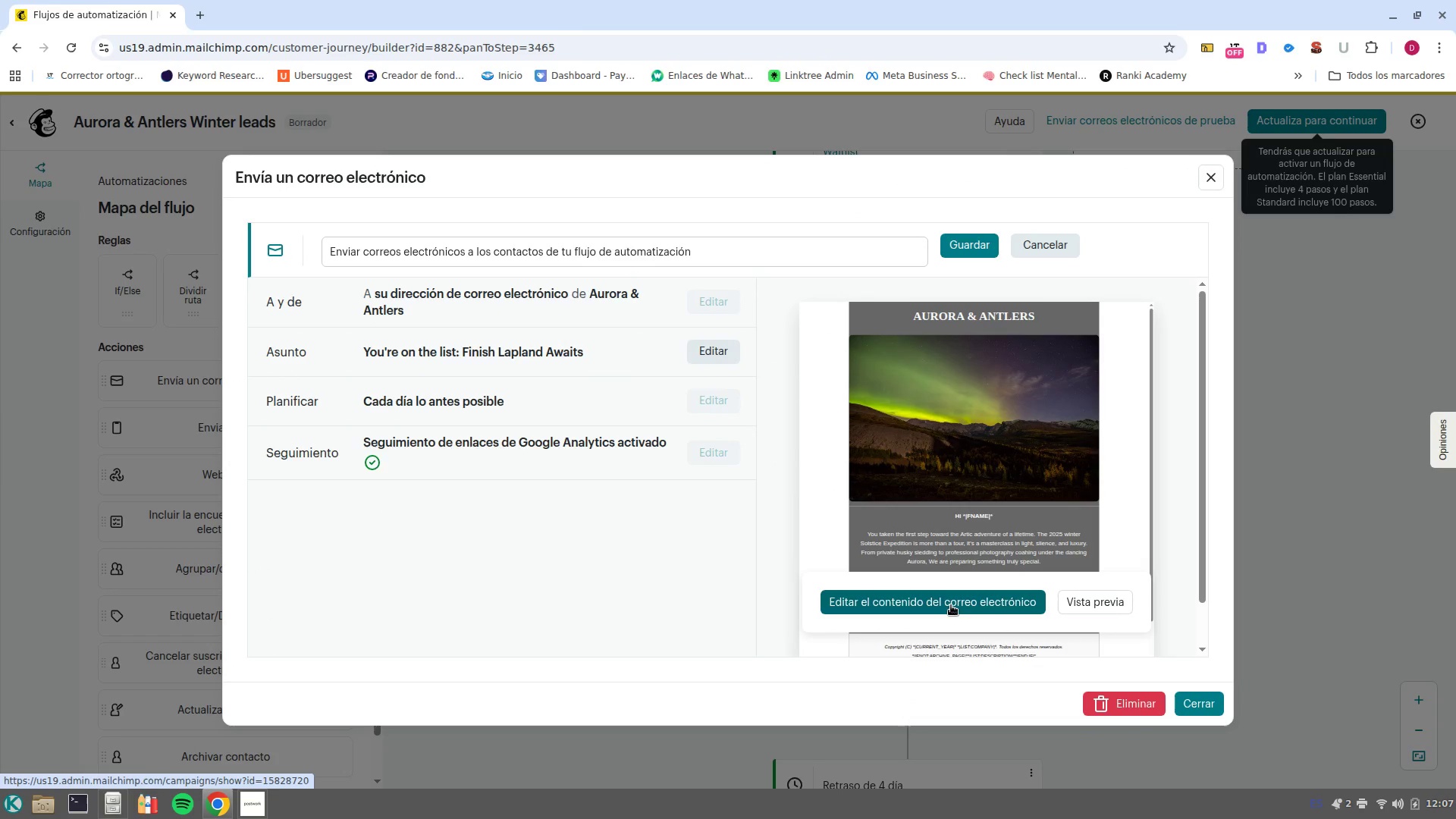 
left_click([951, 605])
 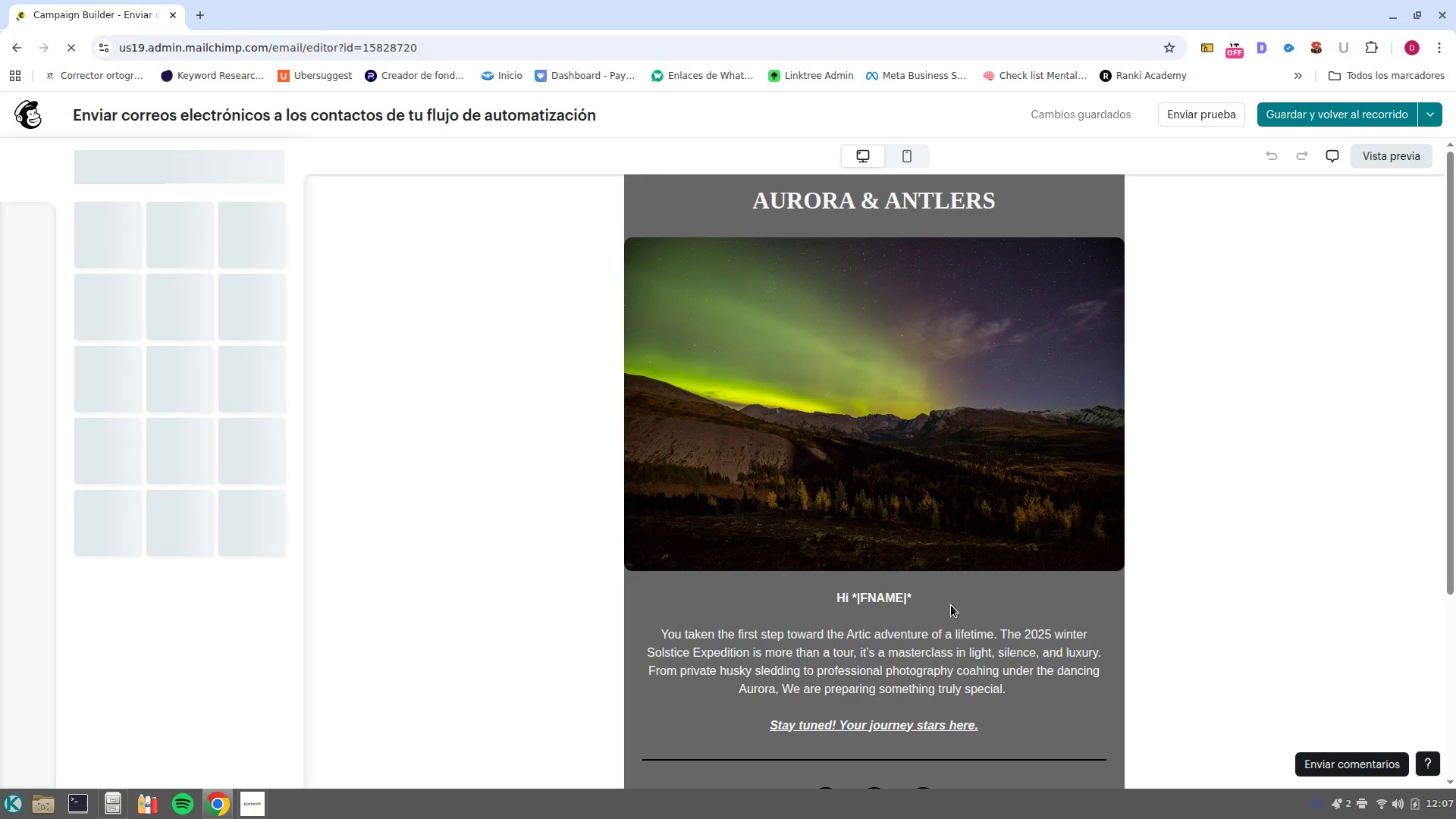 
wait(7.8)
 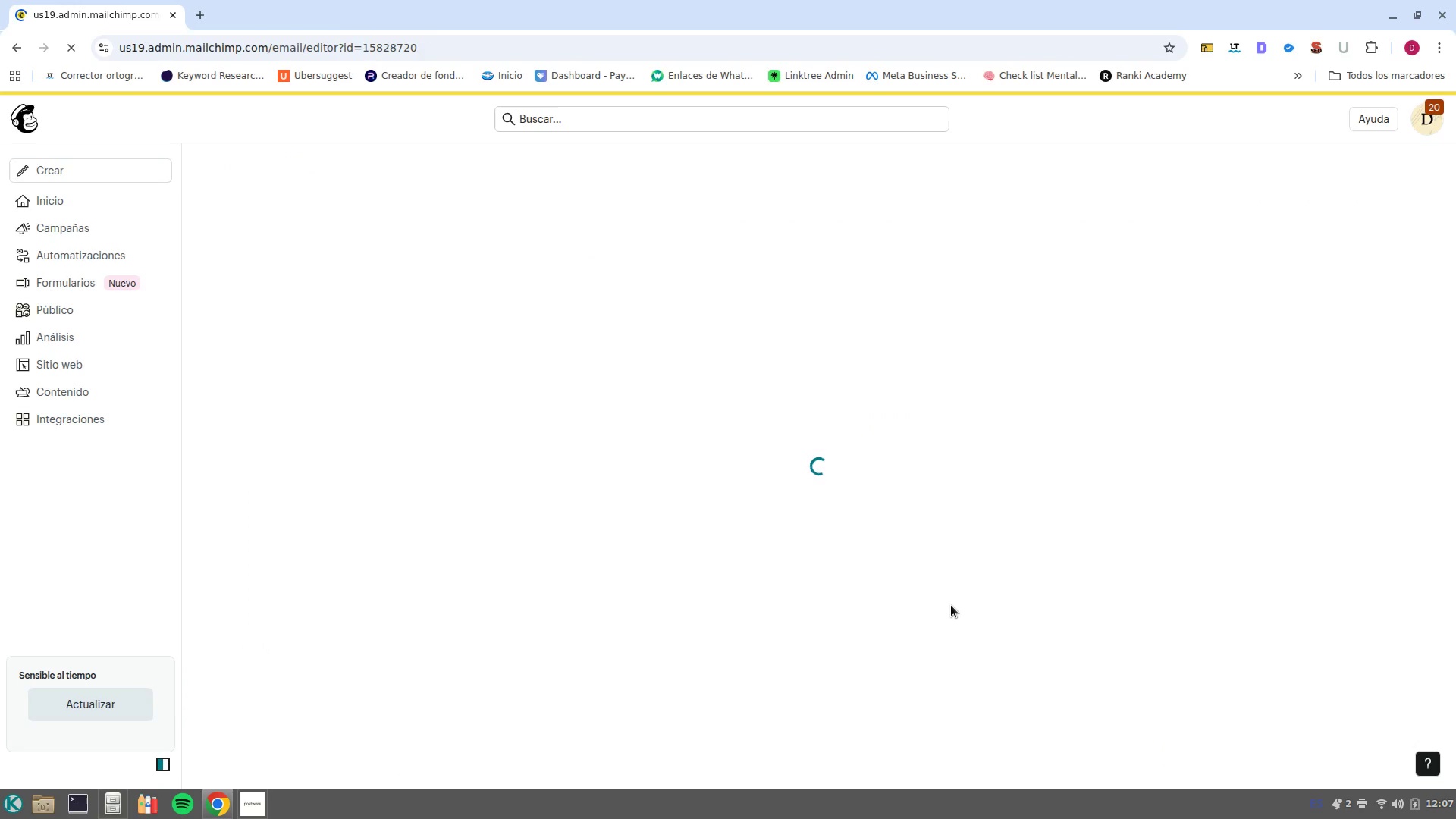 
scroll: coordinate [959, 548], scroll_direction: down, amount: 4.0
 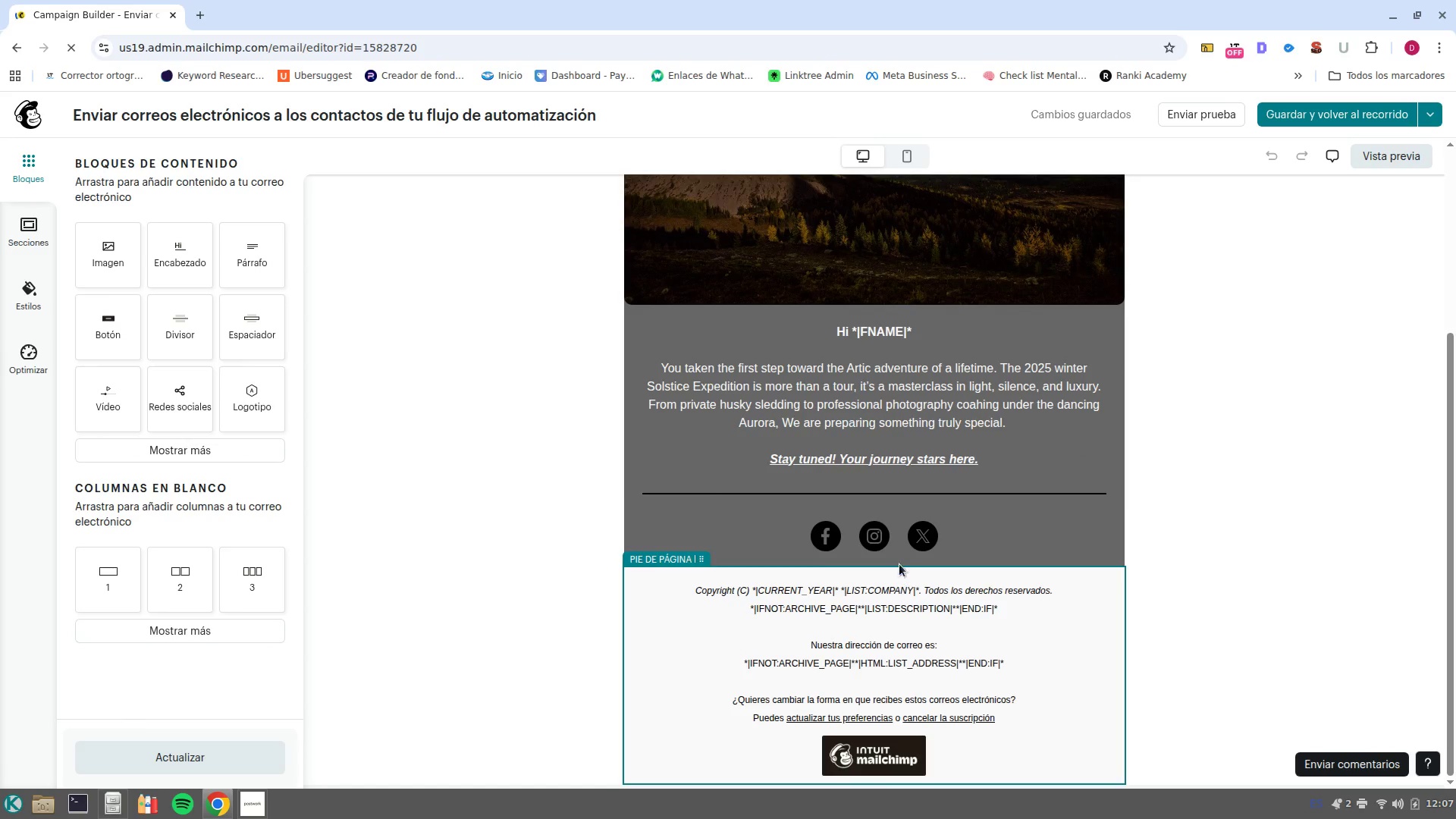 
left_click([902, 551])
 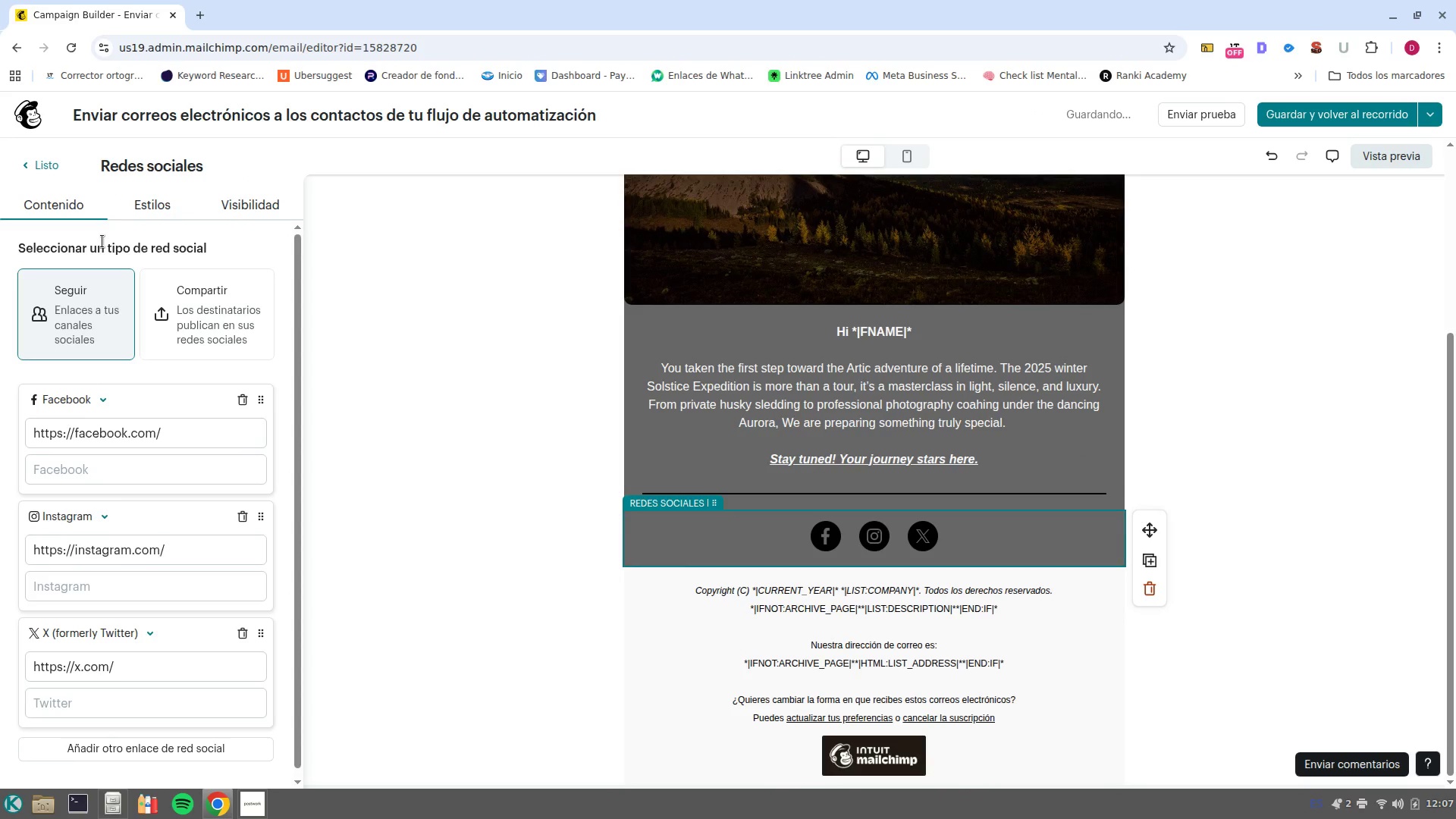 
left_click([127, 206])
 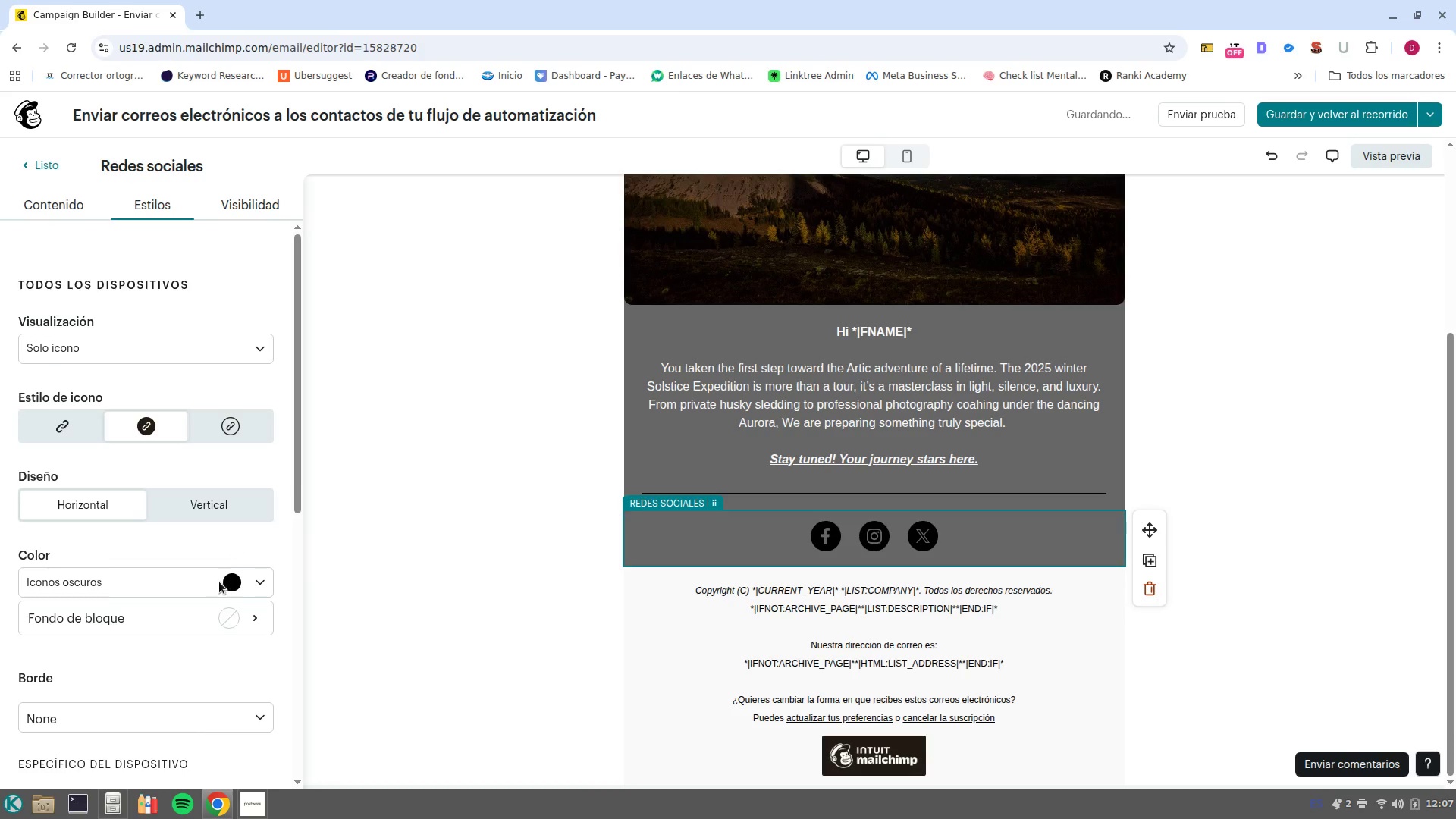 
left_click([259, 590])
 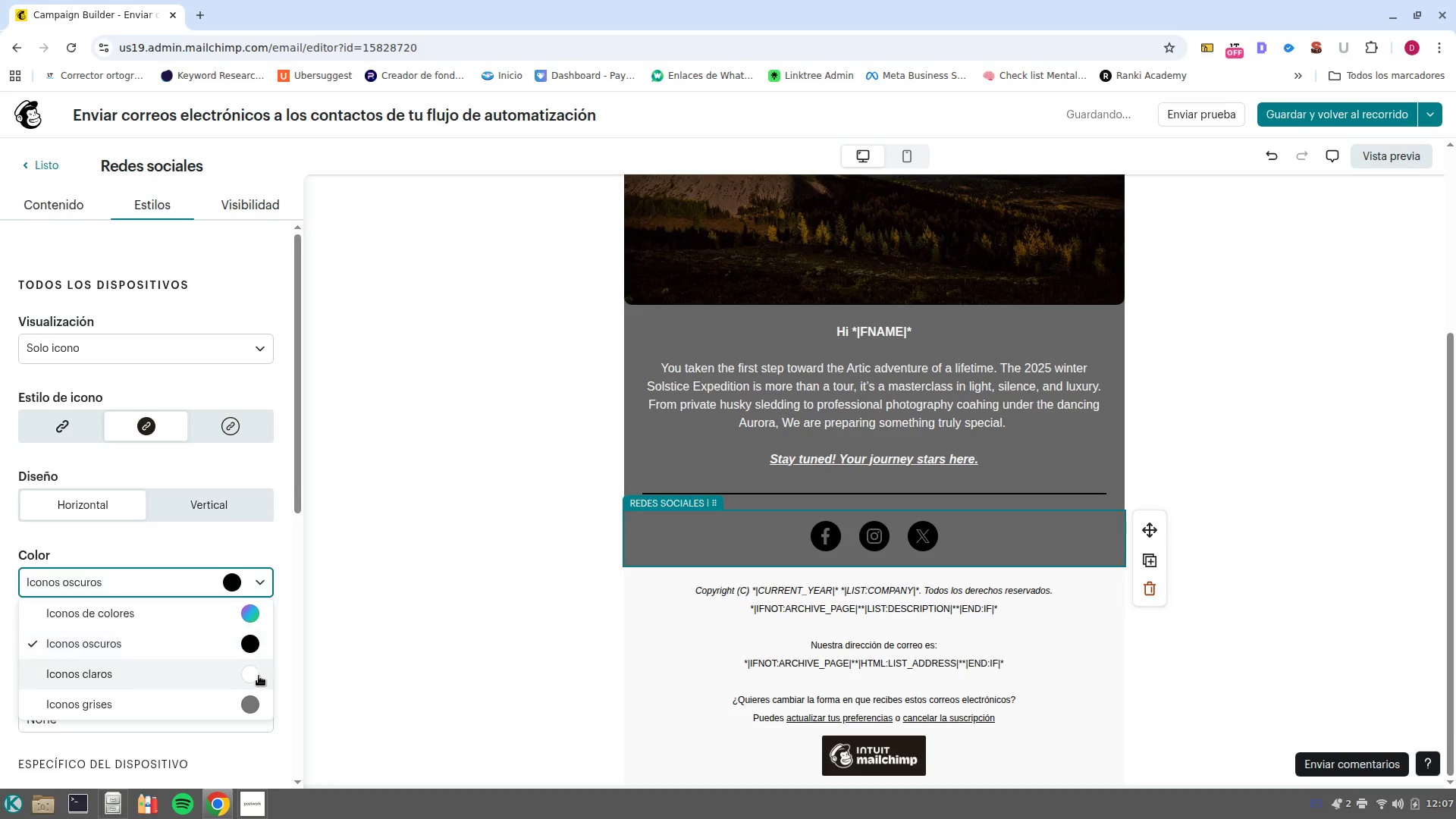 
left_click([256, 676])
 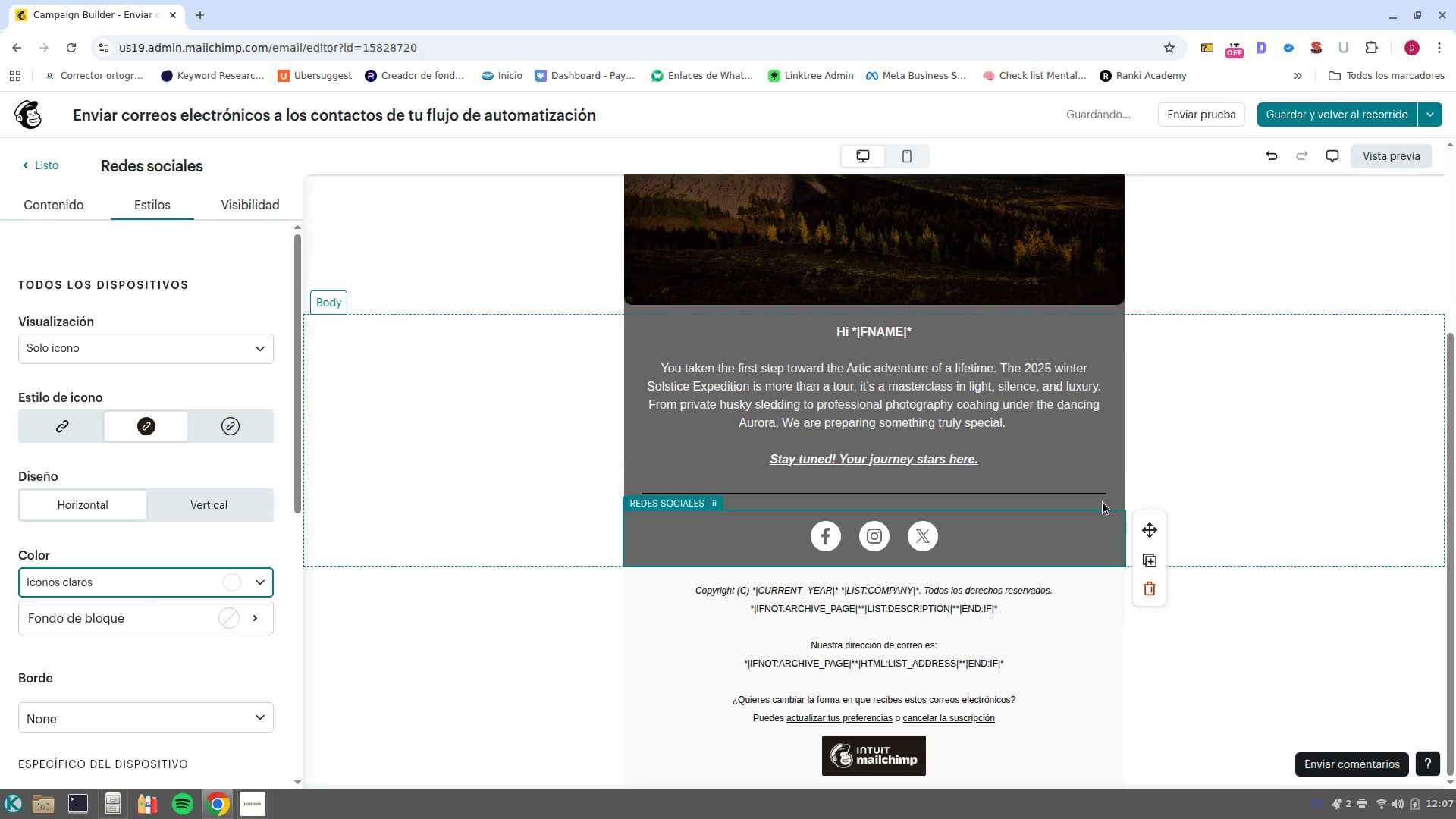 
left_click([1085, 500])
 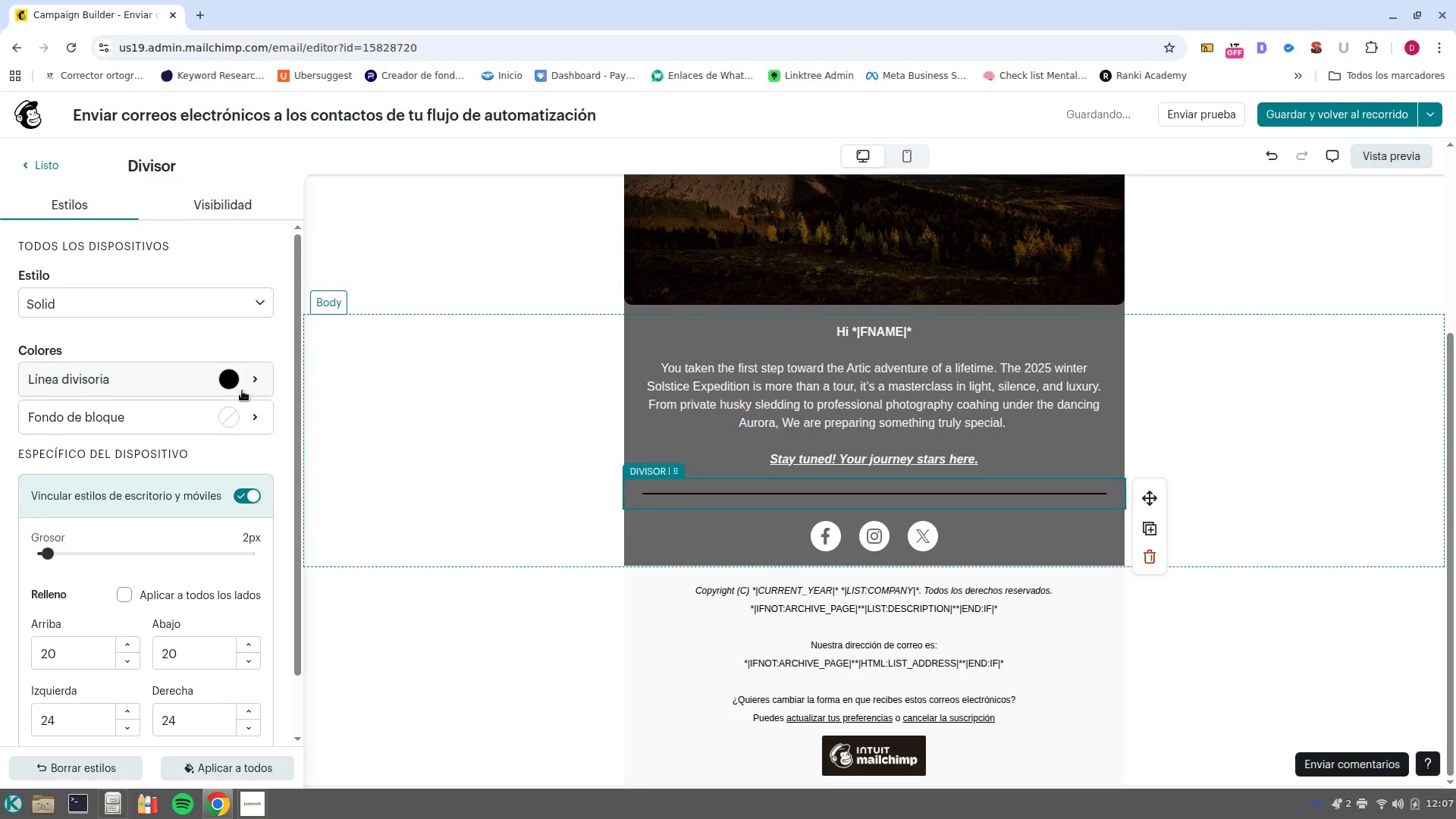 
left_click([229, 384])
 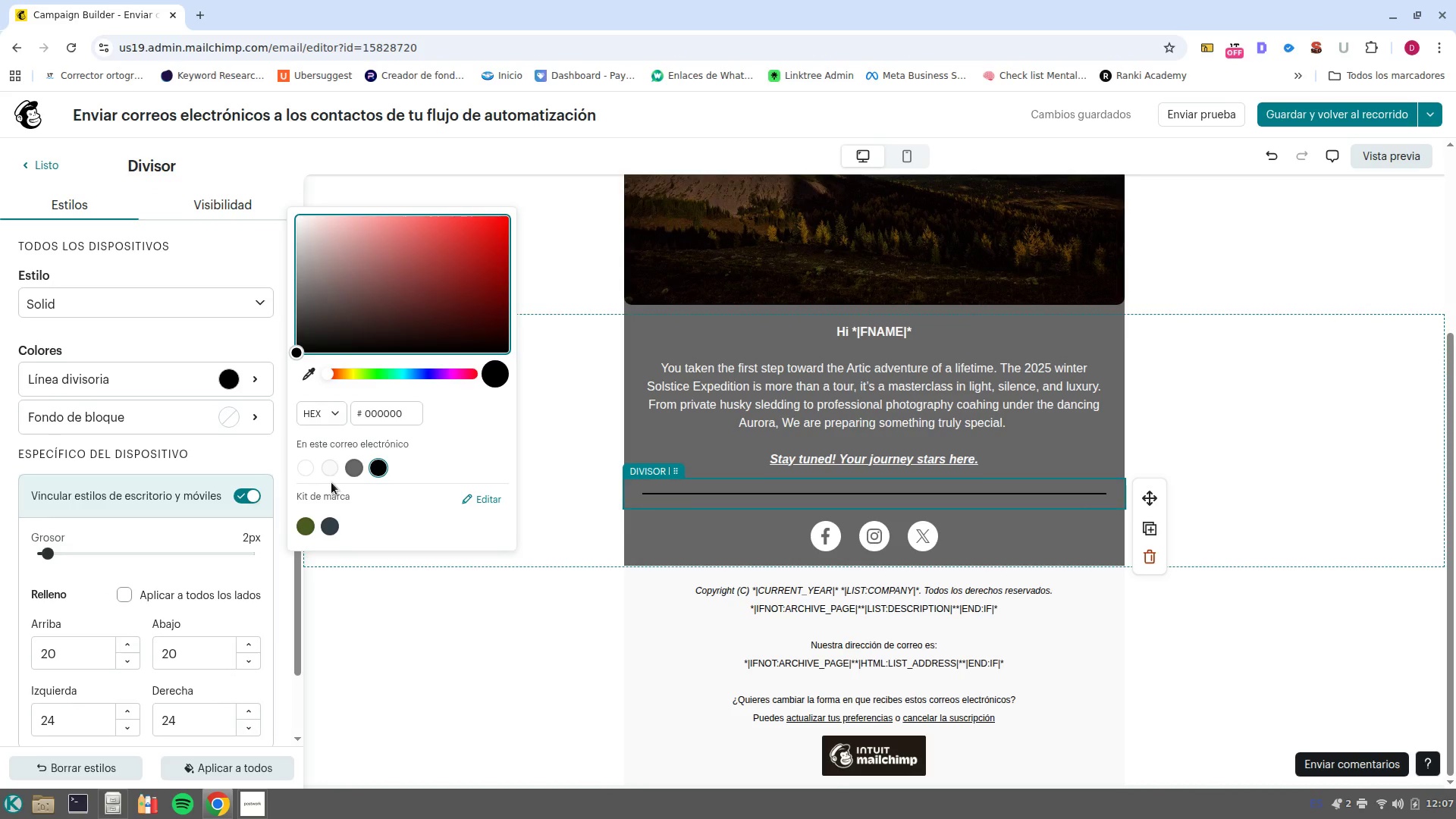 
left_click([326, 462])
 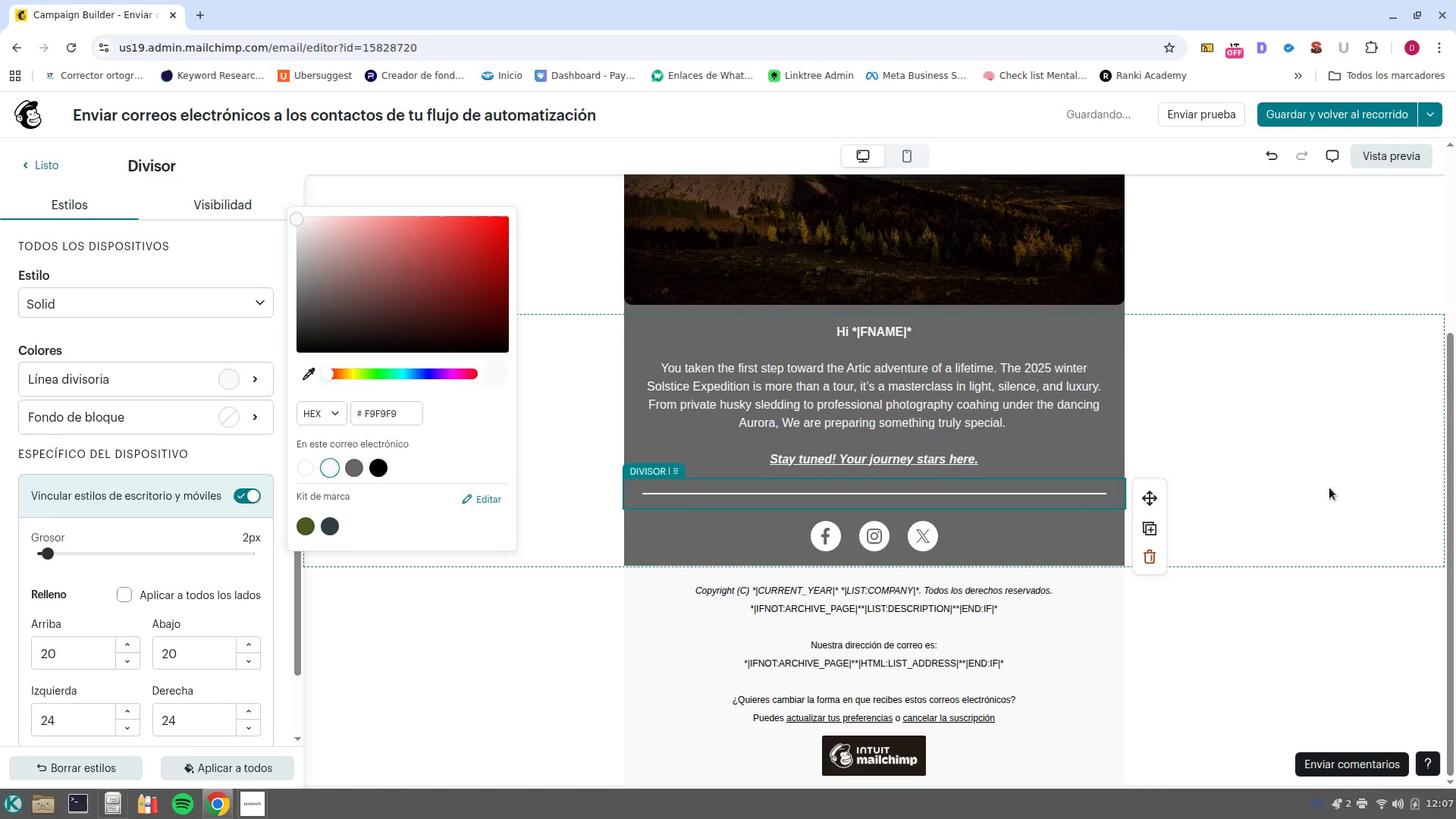 
left_click([1312, 477])
 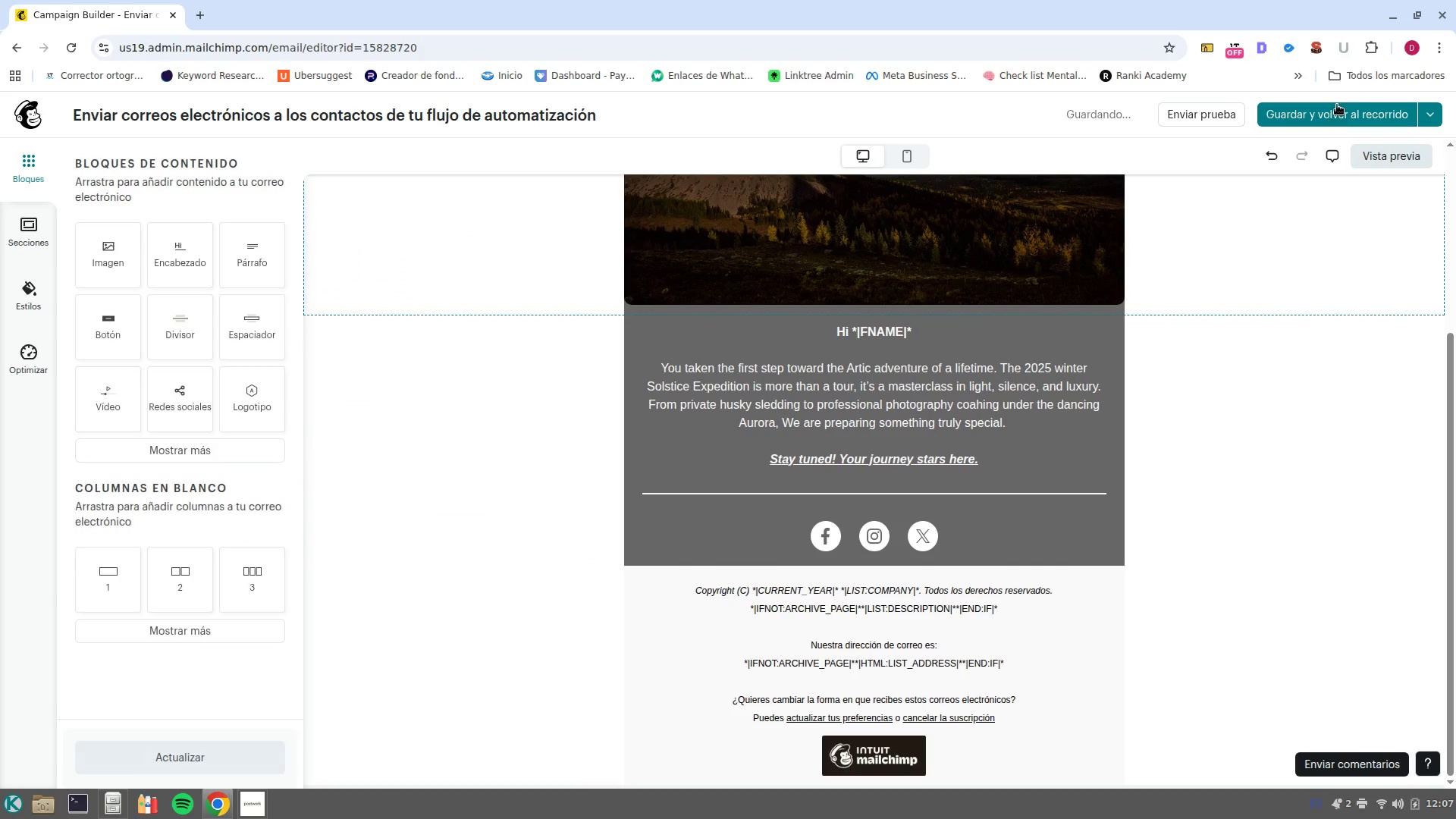 
left_click([1341, 116])
 